 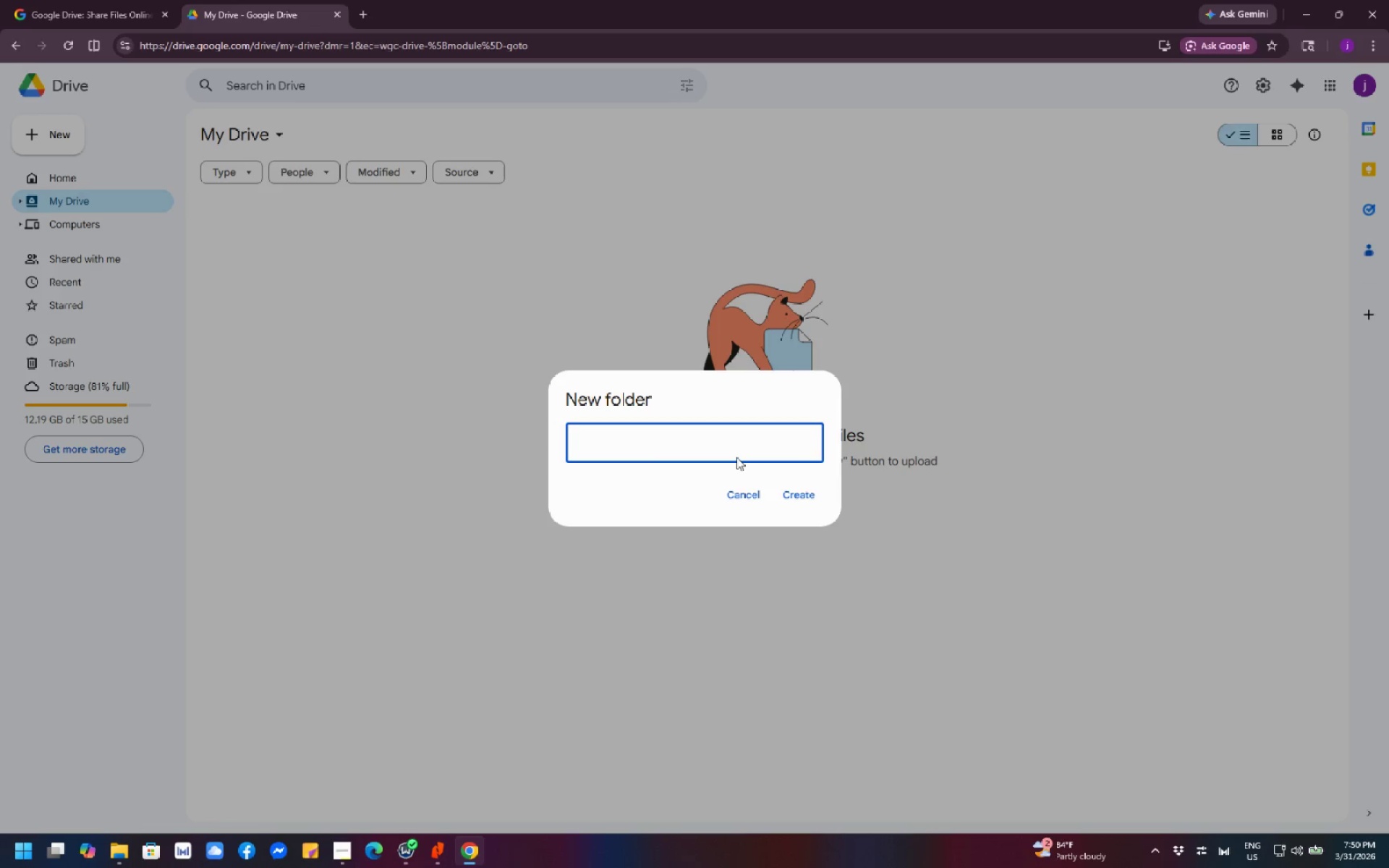 
type(A)
key(Backspace)
type(al)
key(Tab)
type(L)
key(Backspace)
type(l)
key(Backspace)
type(L)
key(Backspace)
type(lLLL)
 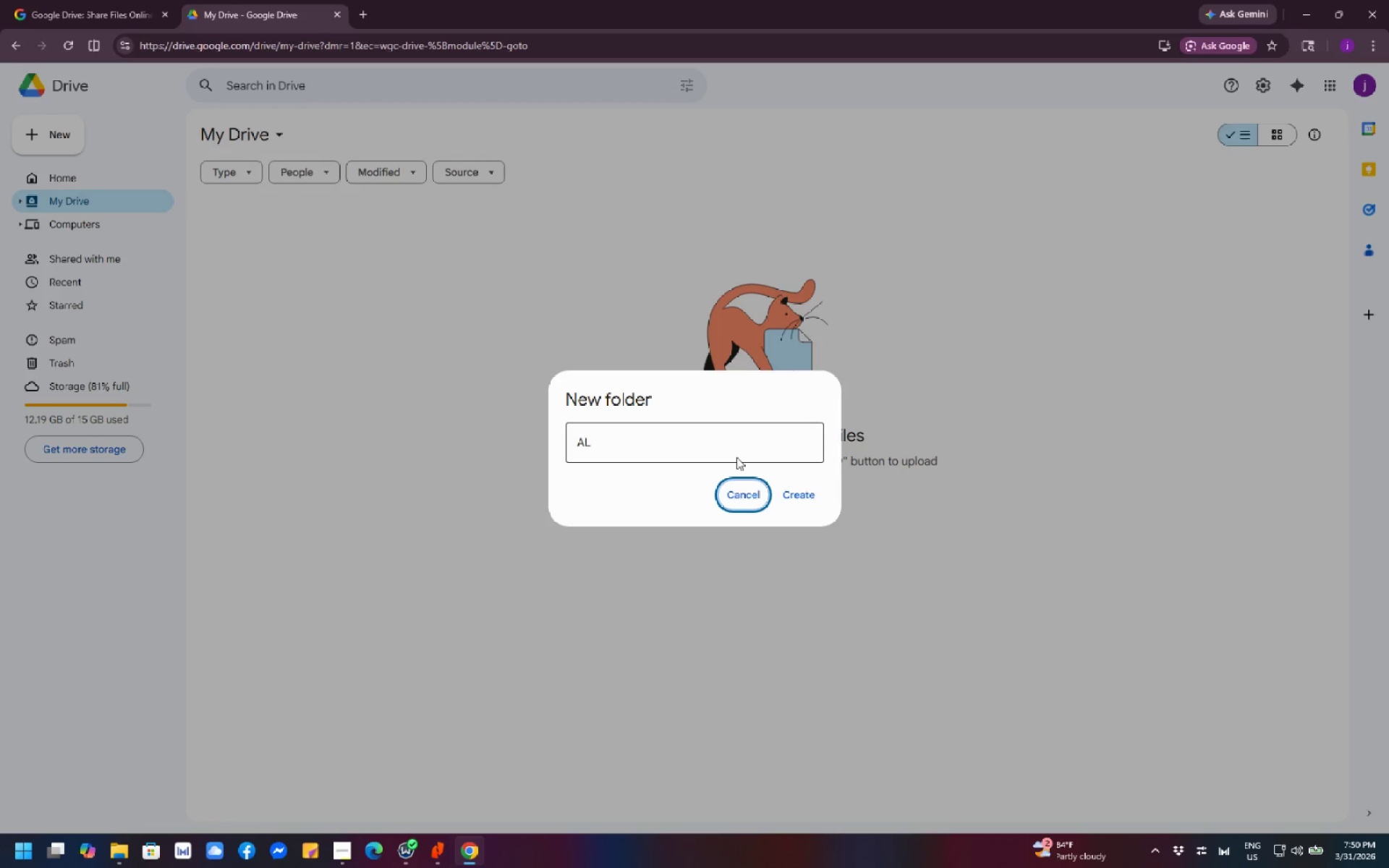 
left_click([736, 457])
 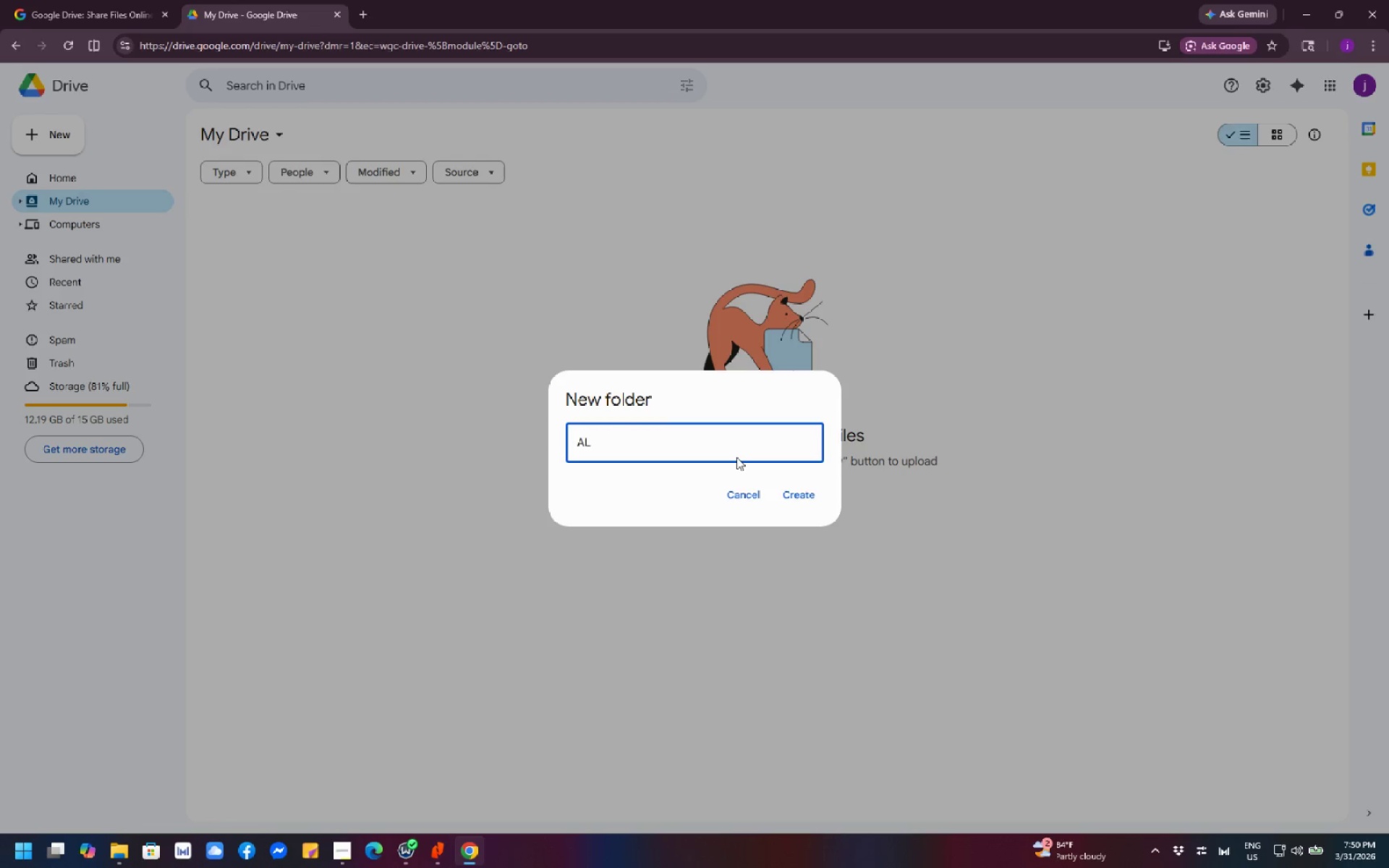 
key(Backspace)
type(LPONE )
key(Backspace)
key(Backspace)
key(Backspace)
key(Backspace)
type(INE)
 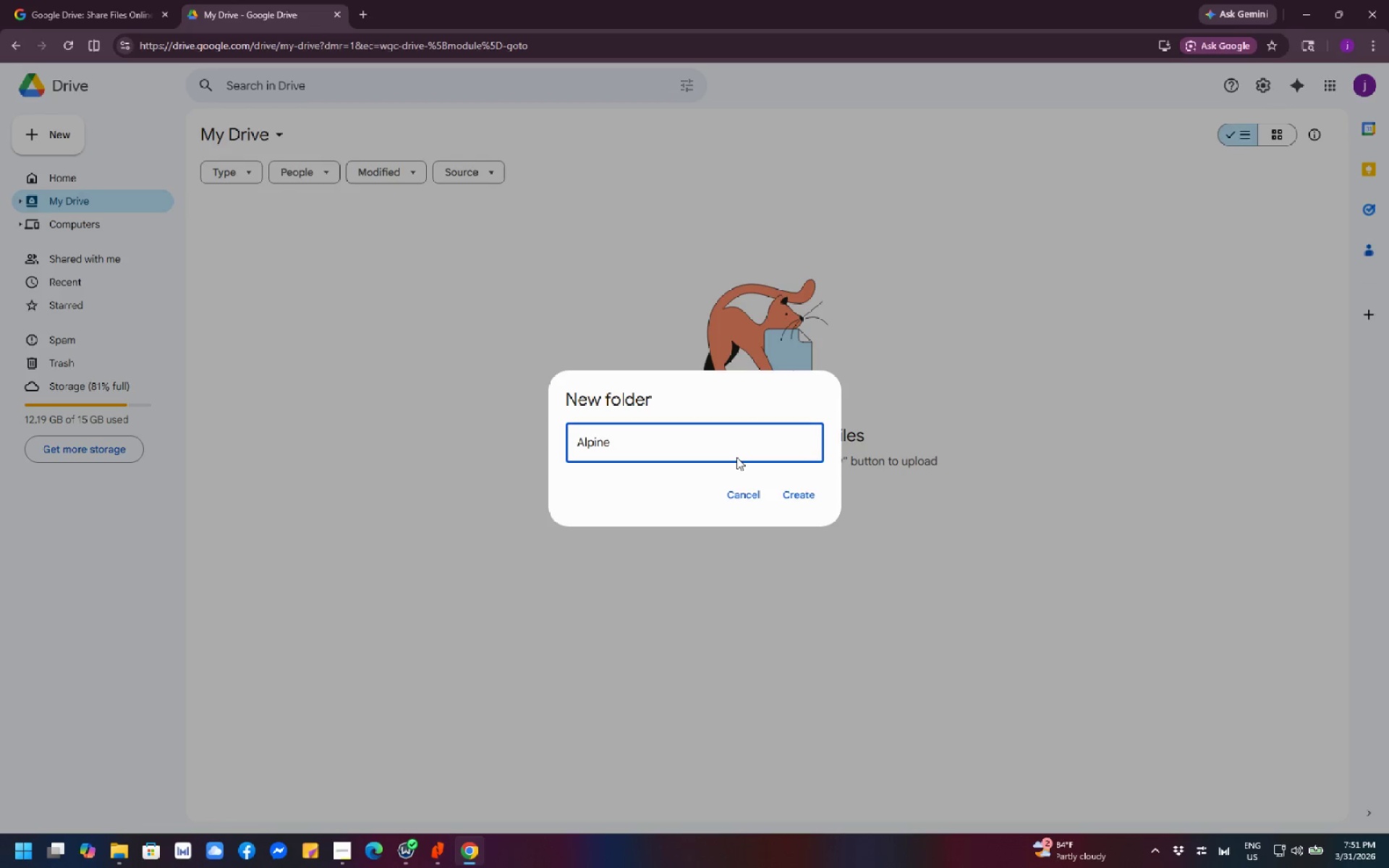 
wait(5.39)
 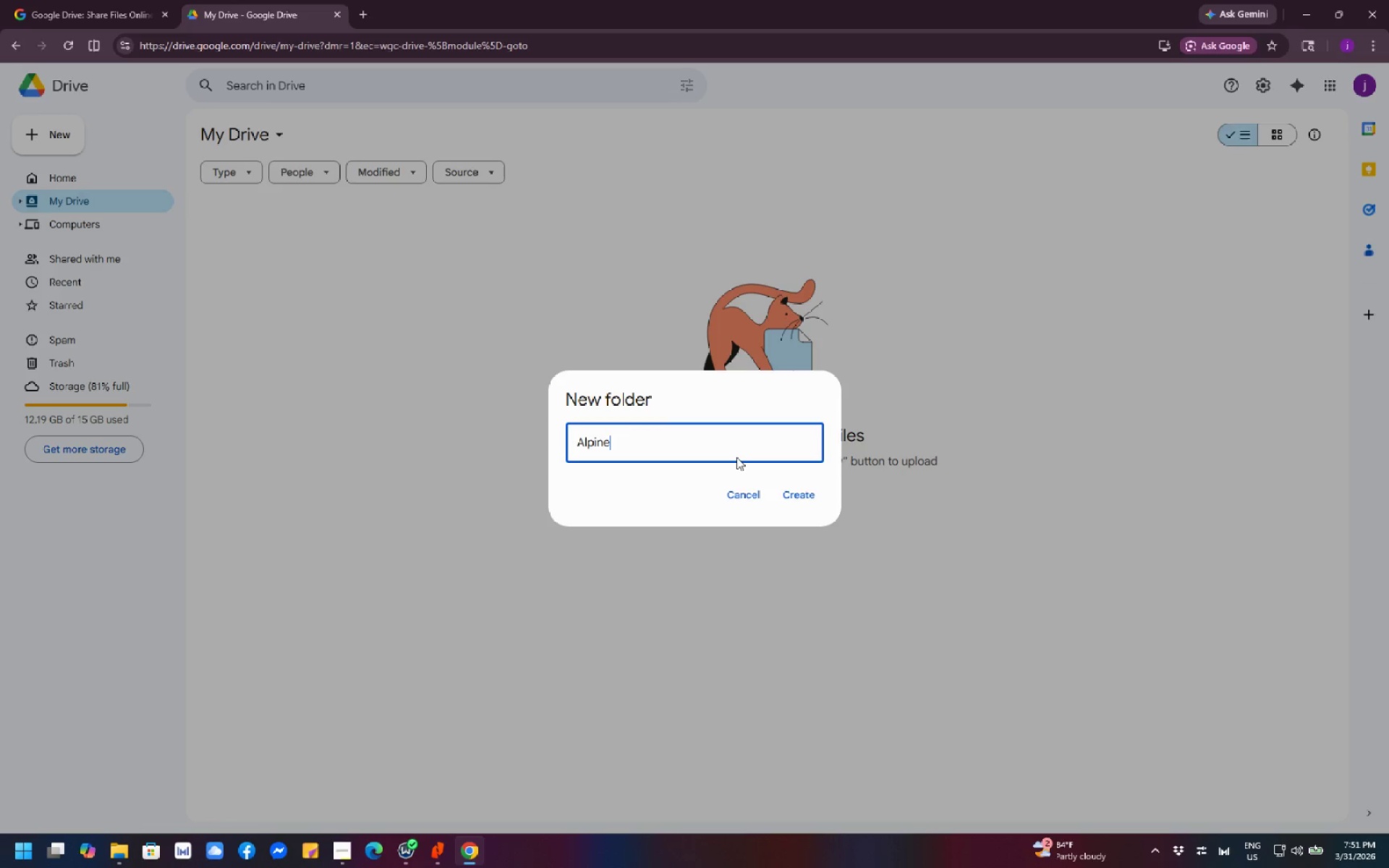 
type( Ledger Group - Automated Document Intakr System)
 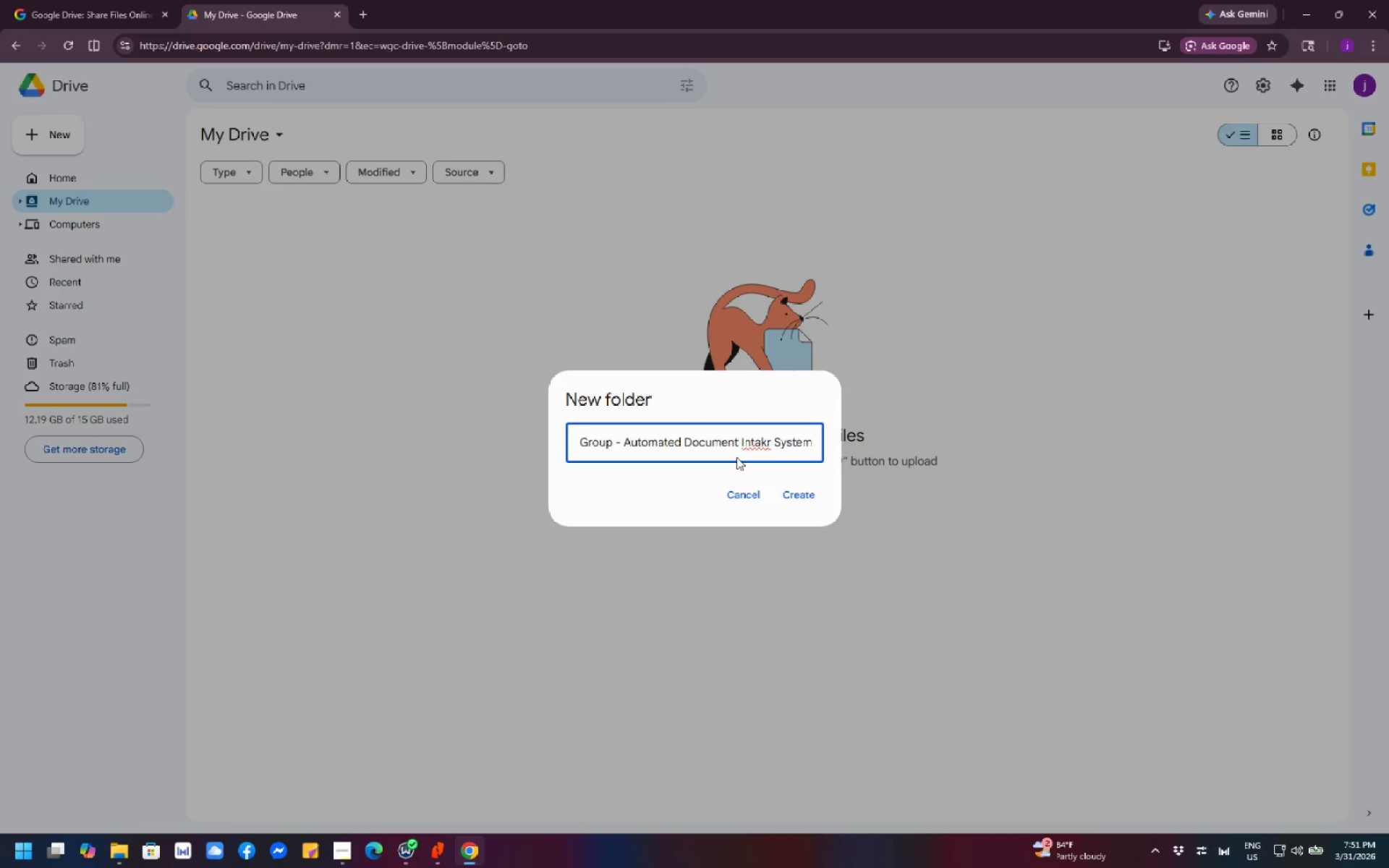 
right_click([759, 448])
 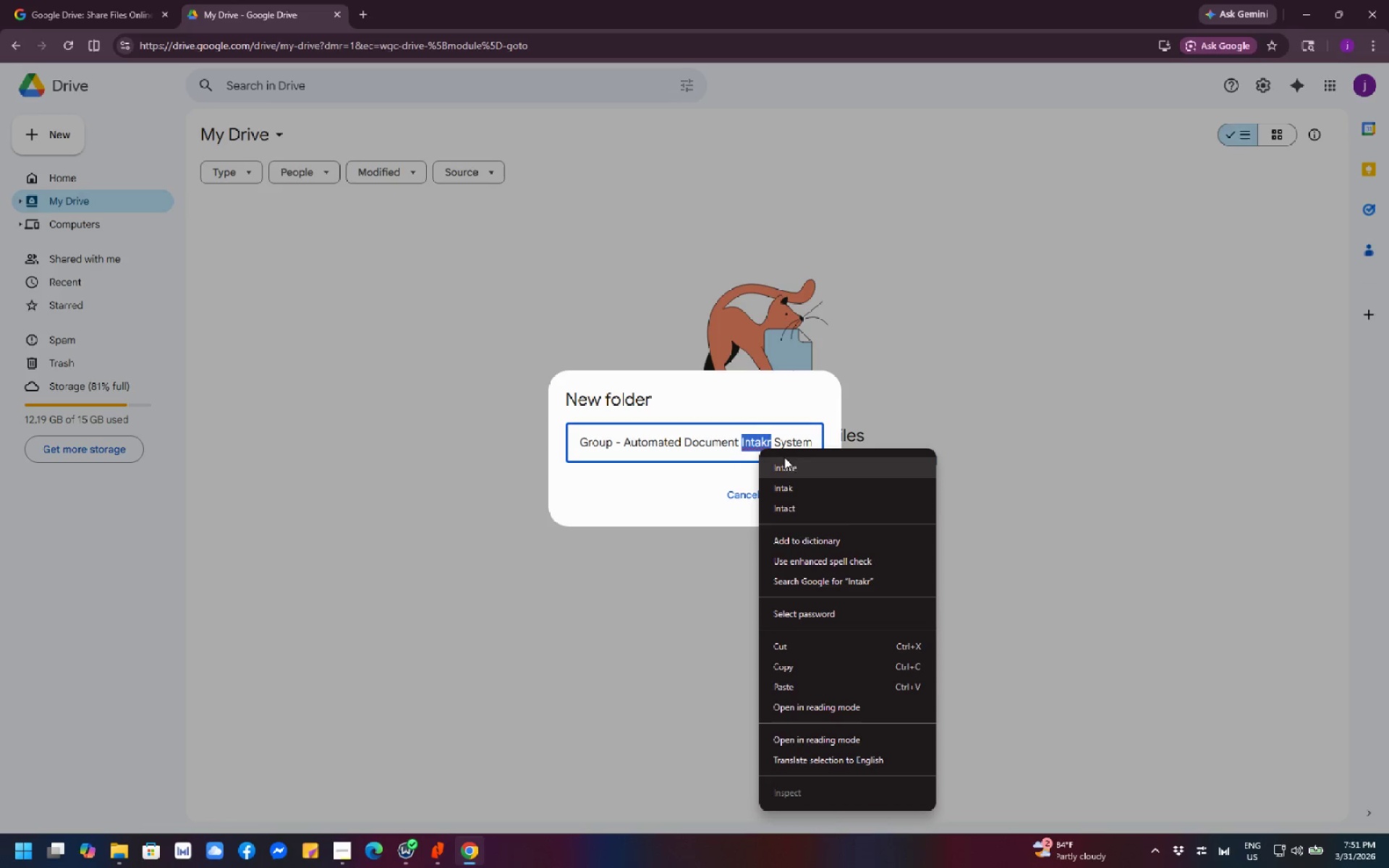 
left_click([804, 464])
 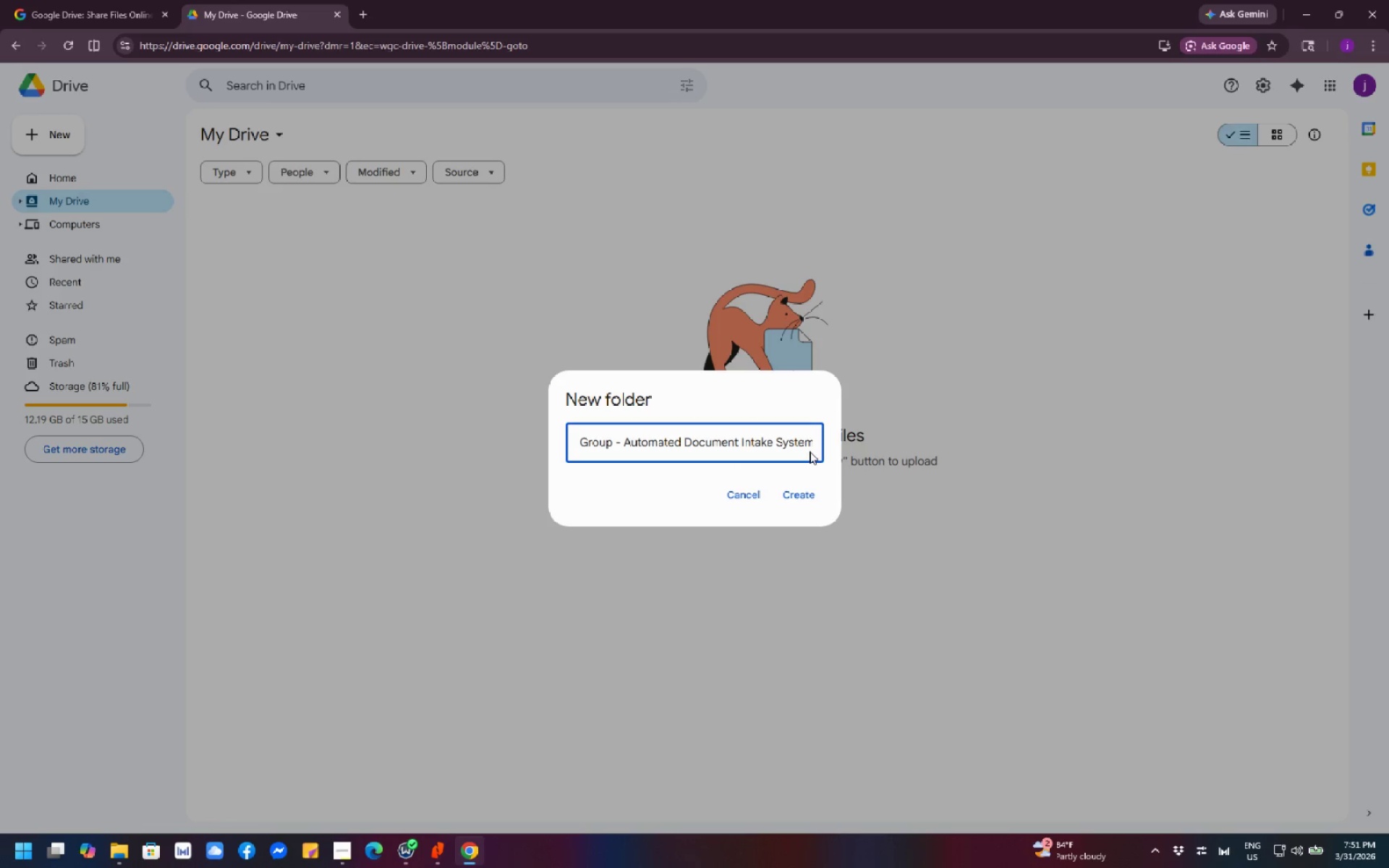 
hold_key(key=ArrowLeft, duration=1.59)
 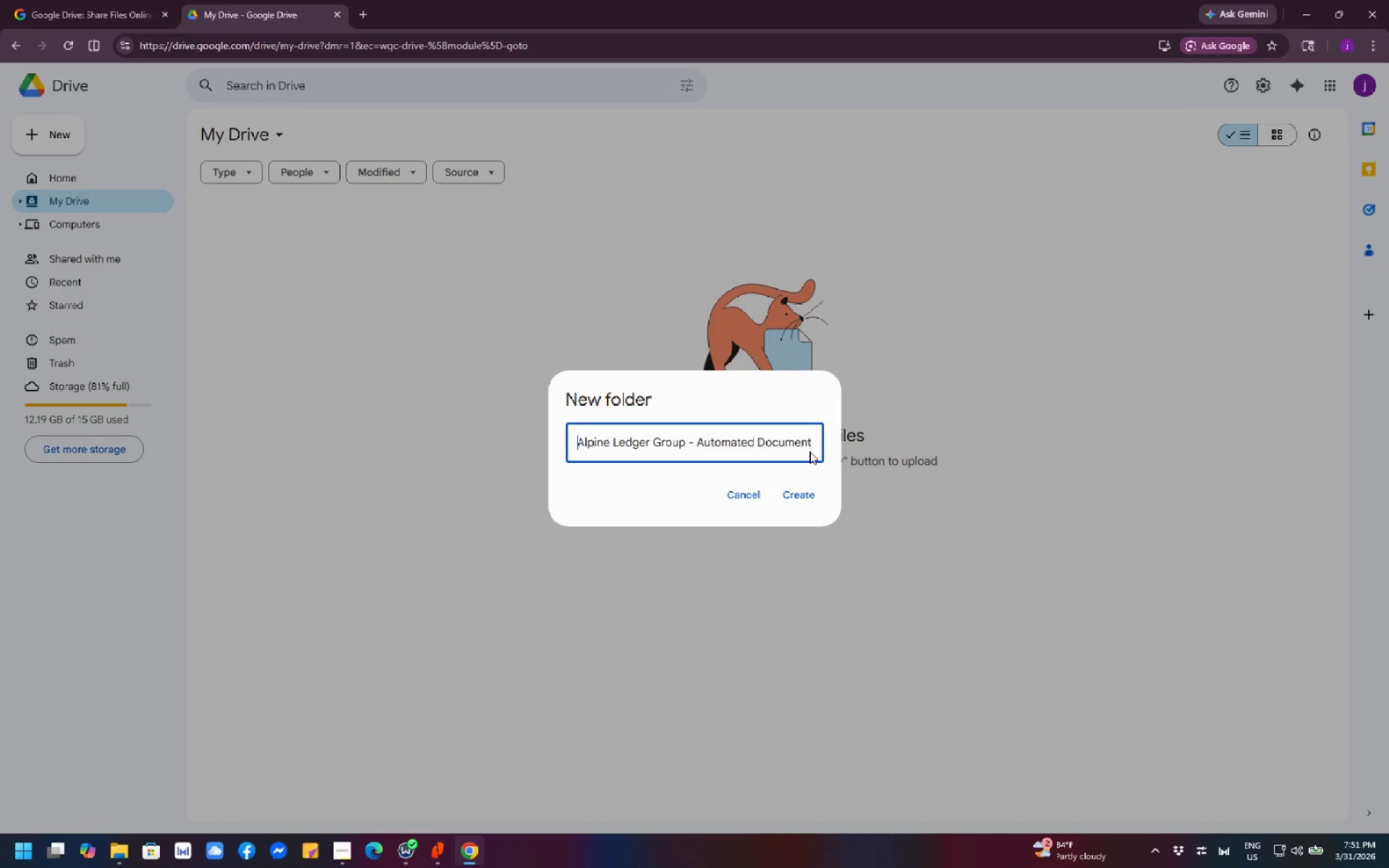 
hold_key(key=ArrowLeft, duration=0.92)
 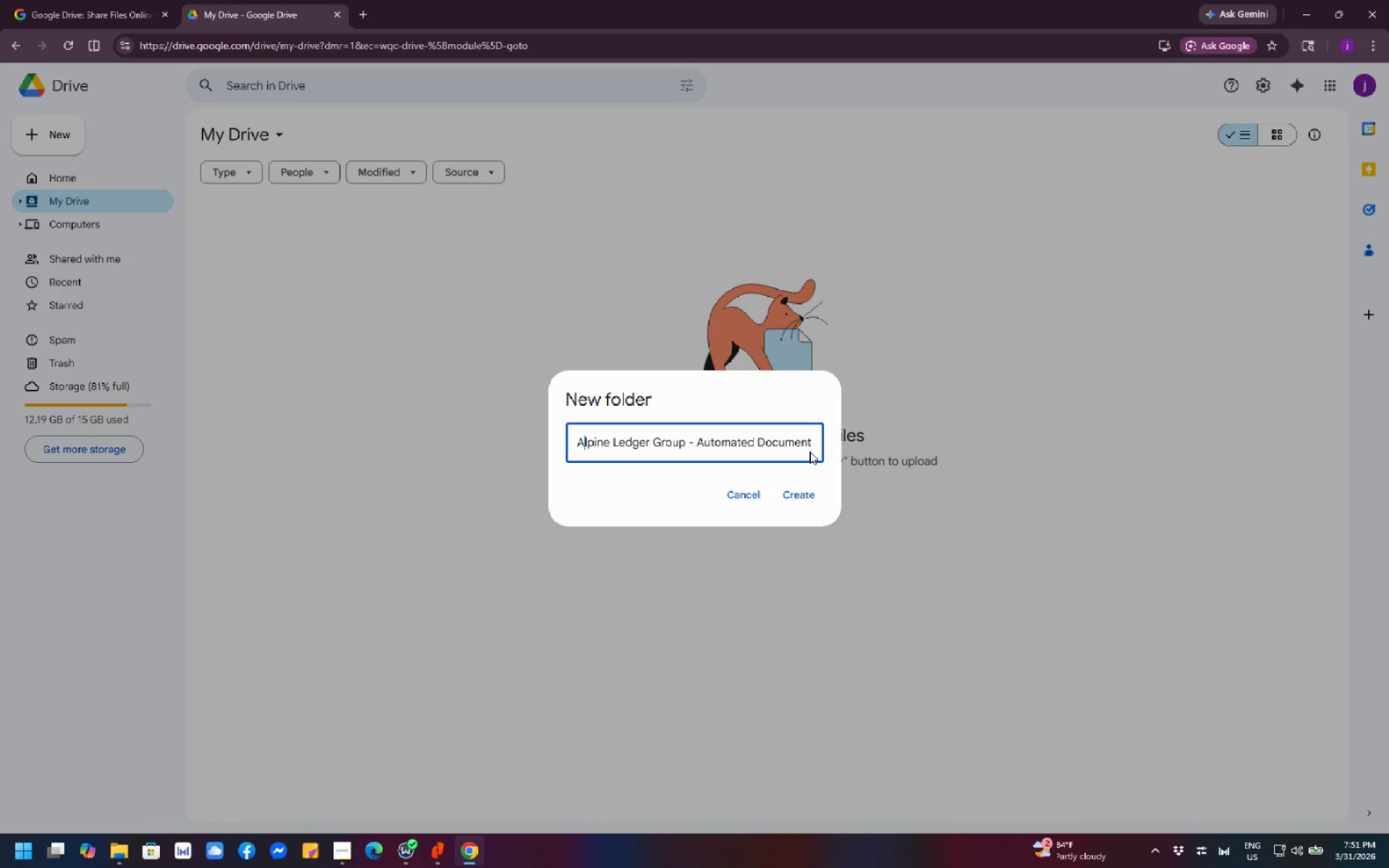 
hold_key(key=ArrowRight, duration=1.5)
 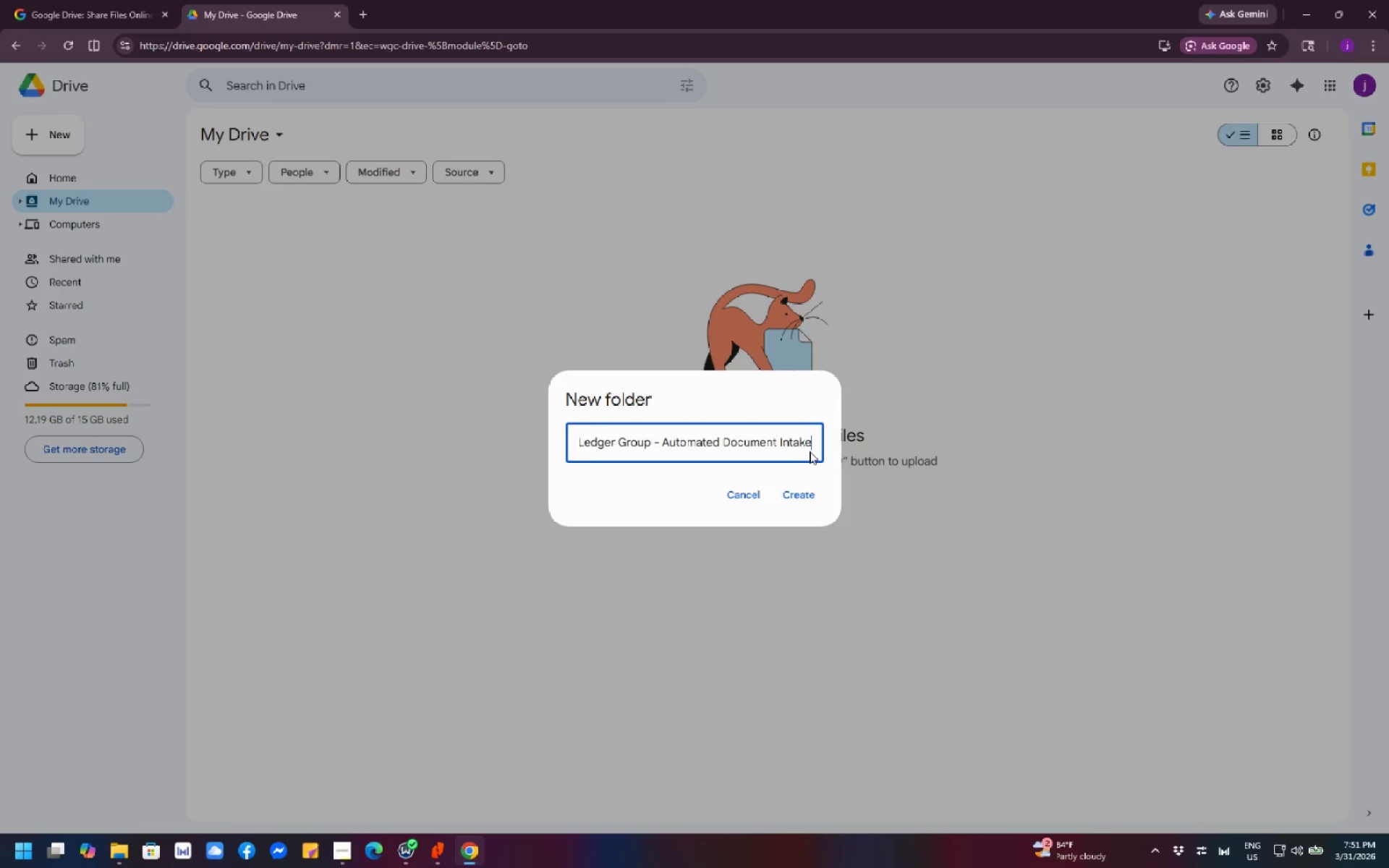 
hold_key(key=ArrowRight, duration=0.55)
 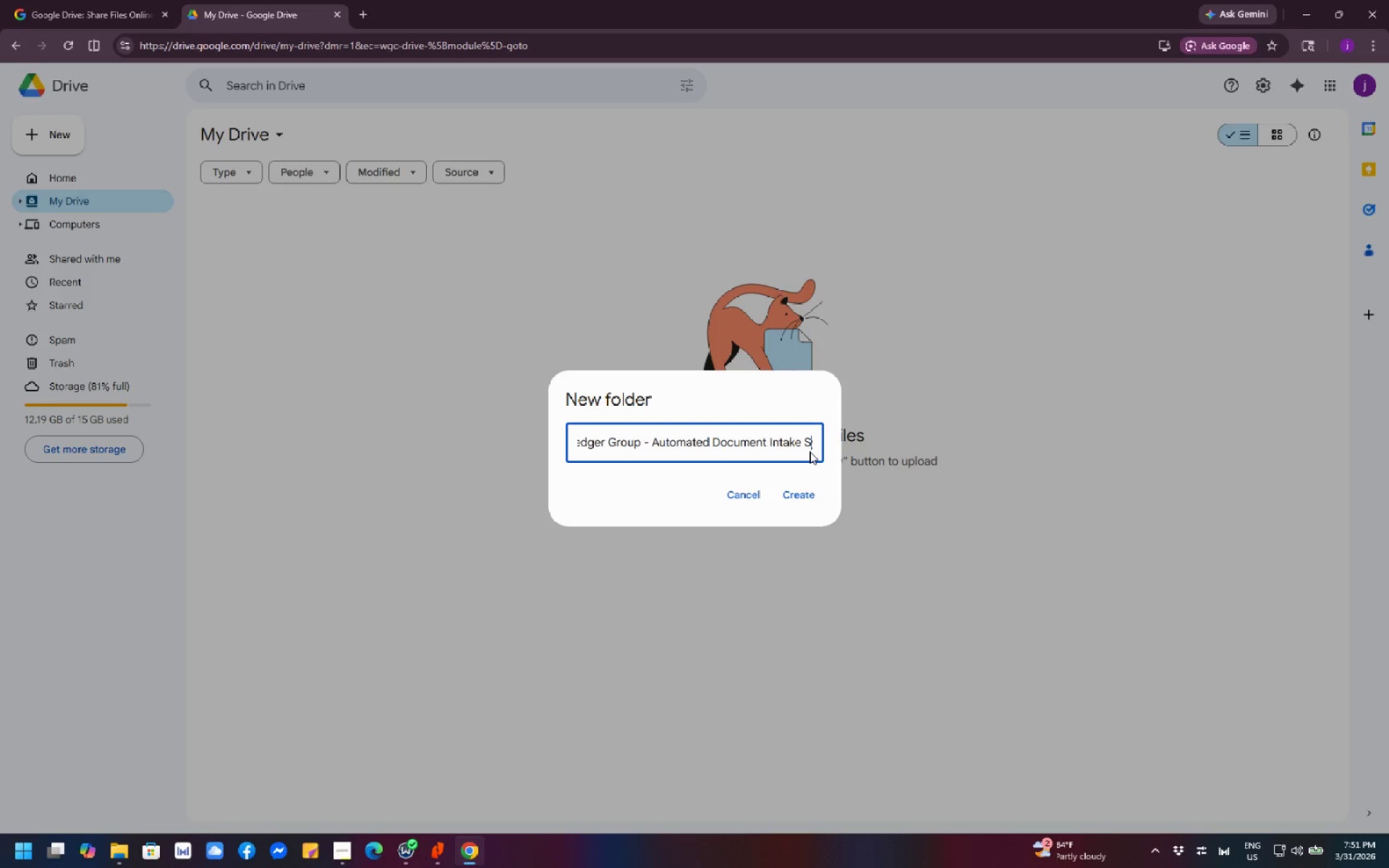 
hold_key(key=ArrowRight, duration=0.36)
 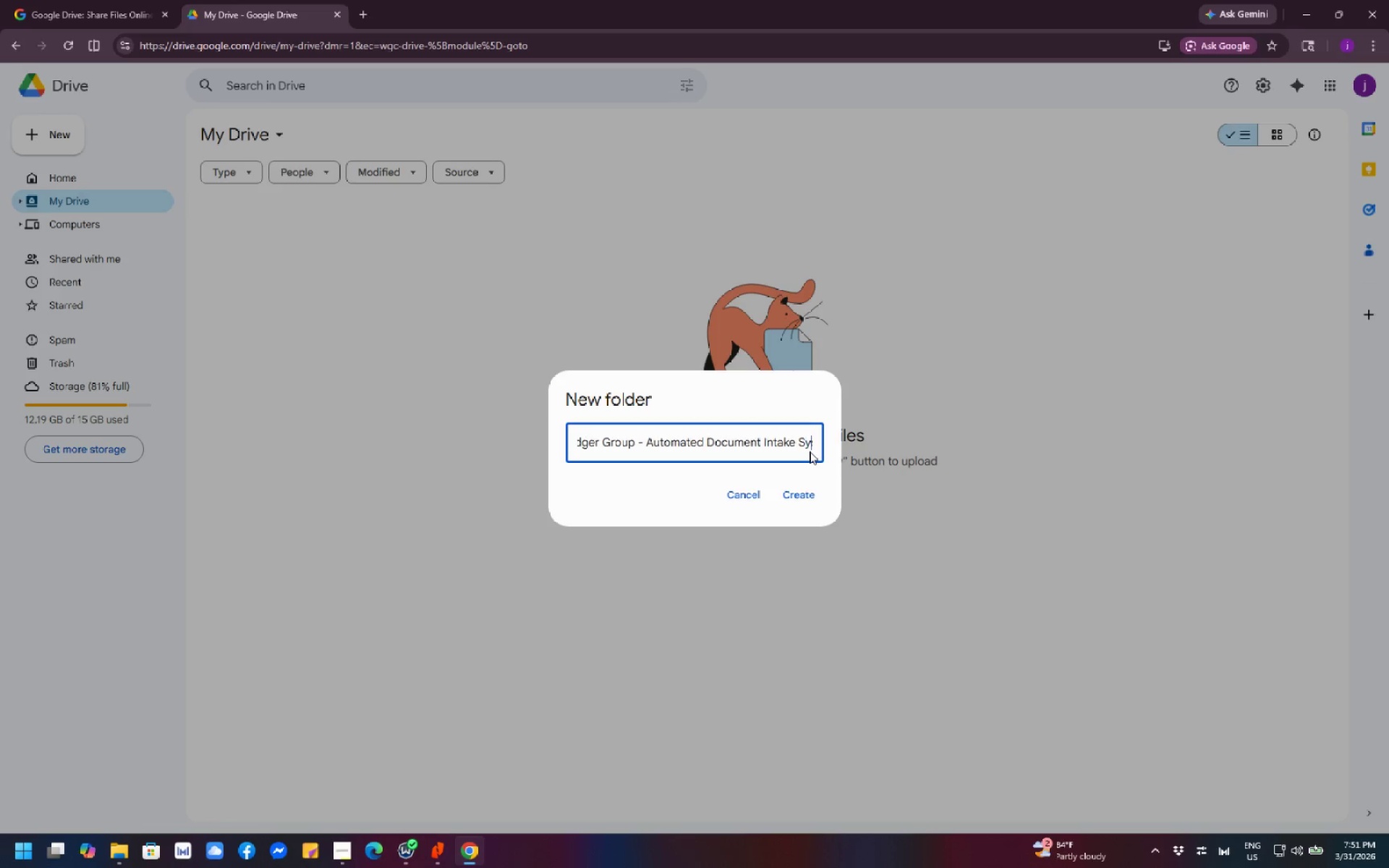 
key(ArrowRight)
 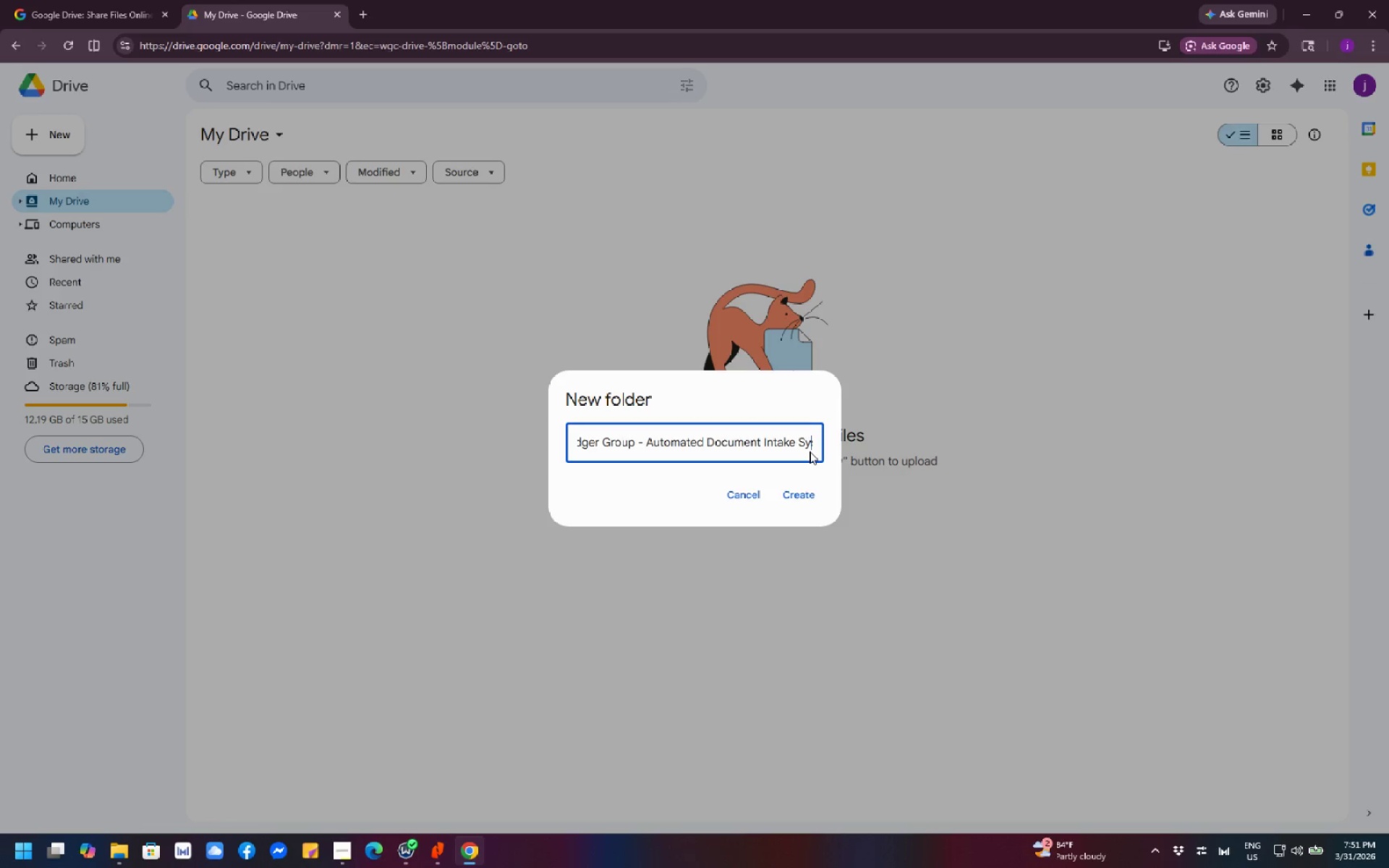 
key(ArrowRight)
 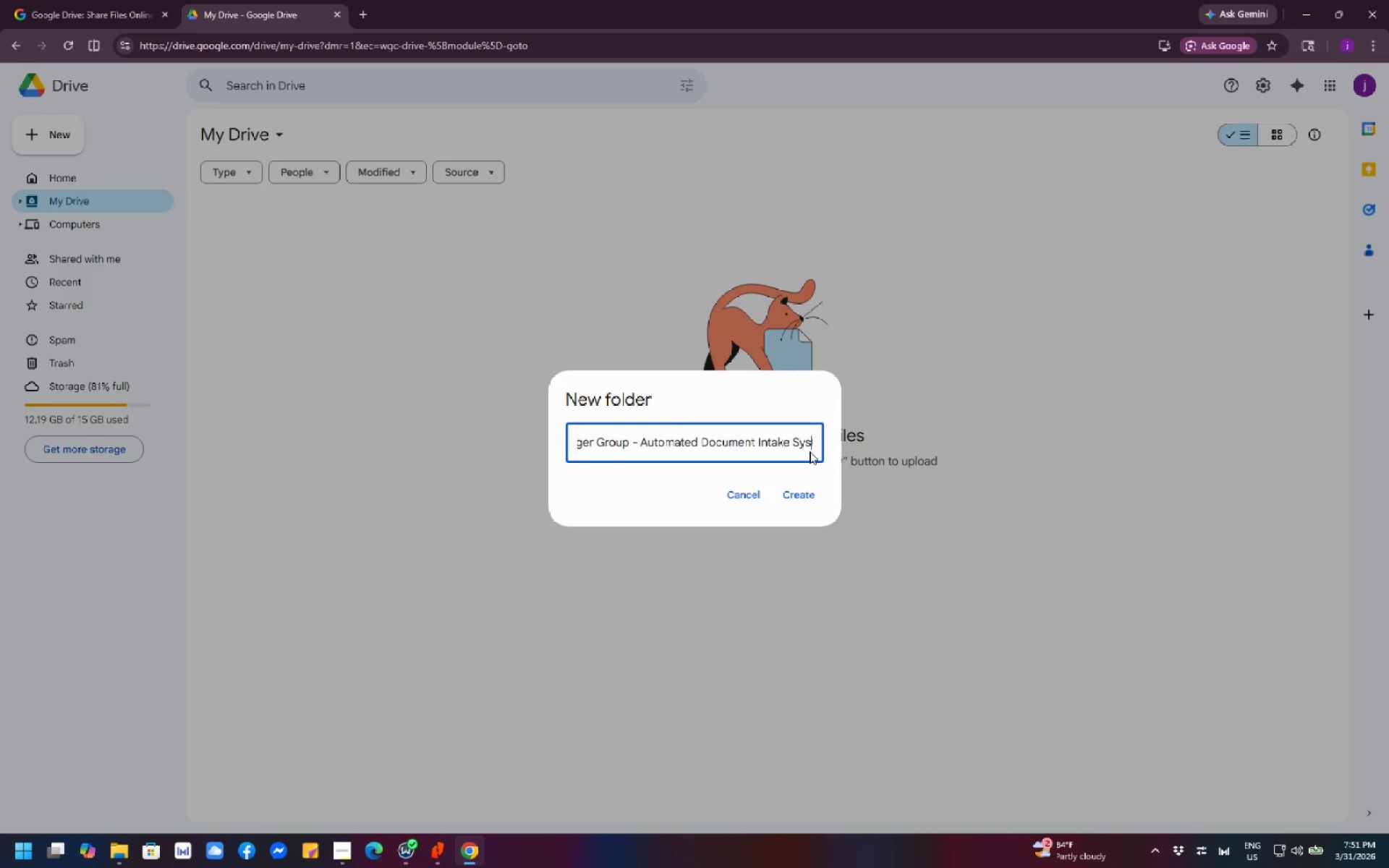 
key(ArrowRight)
 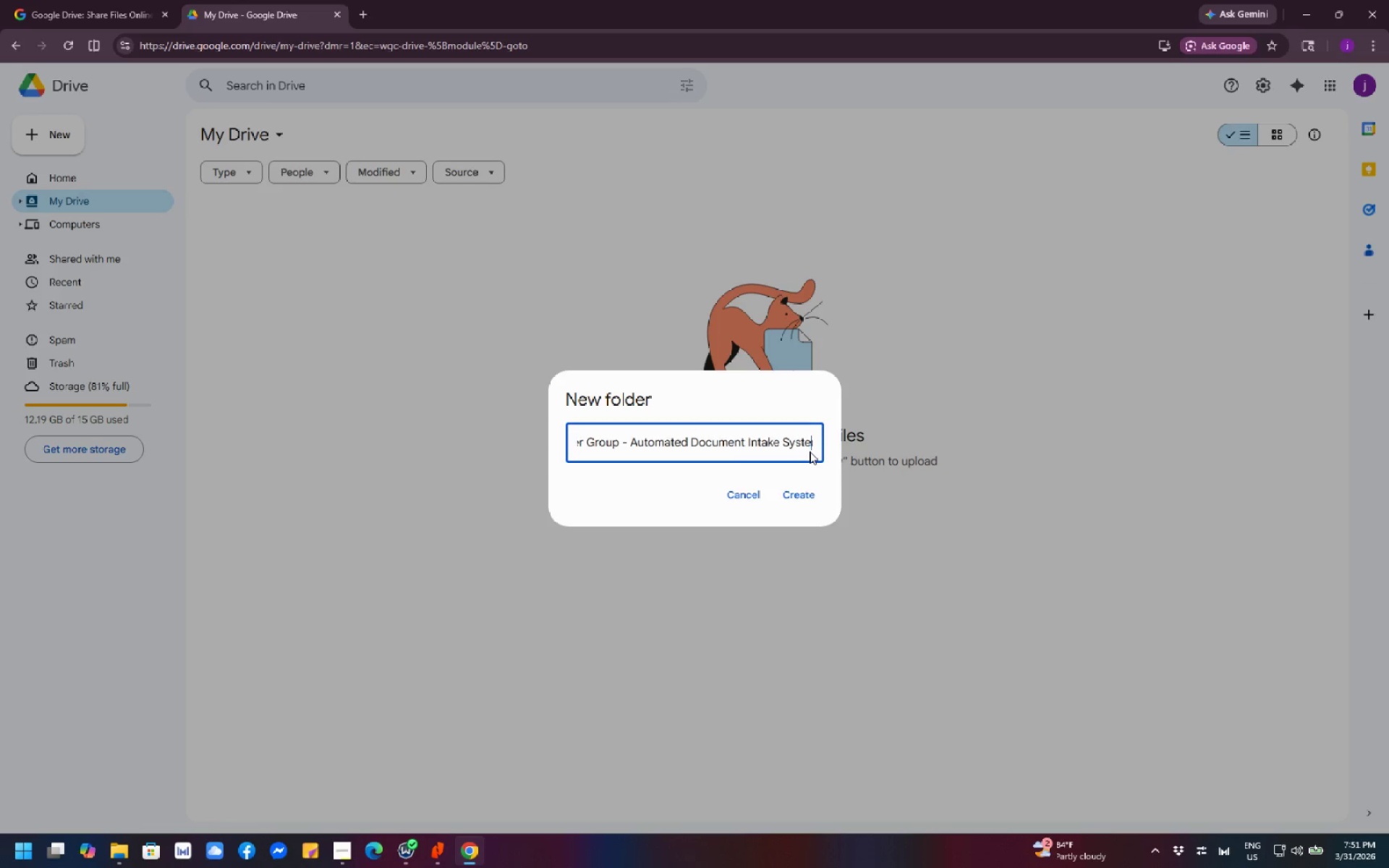 
key(ArrowRight)
 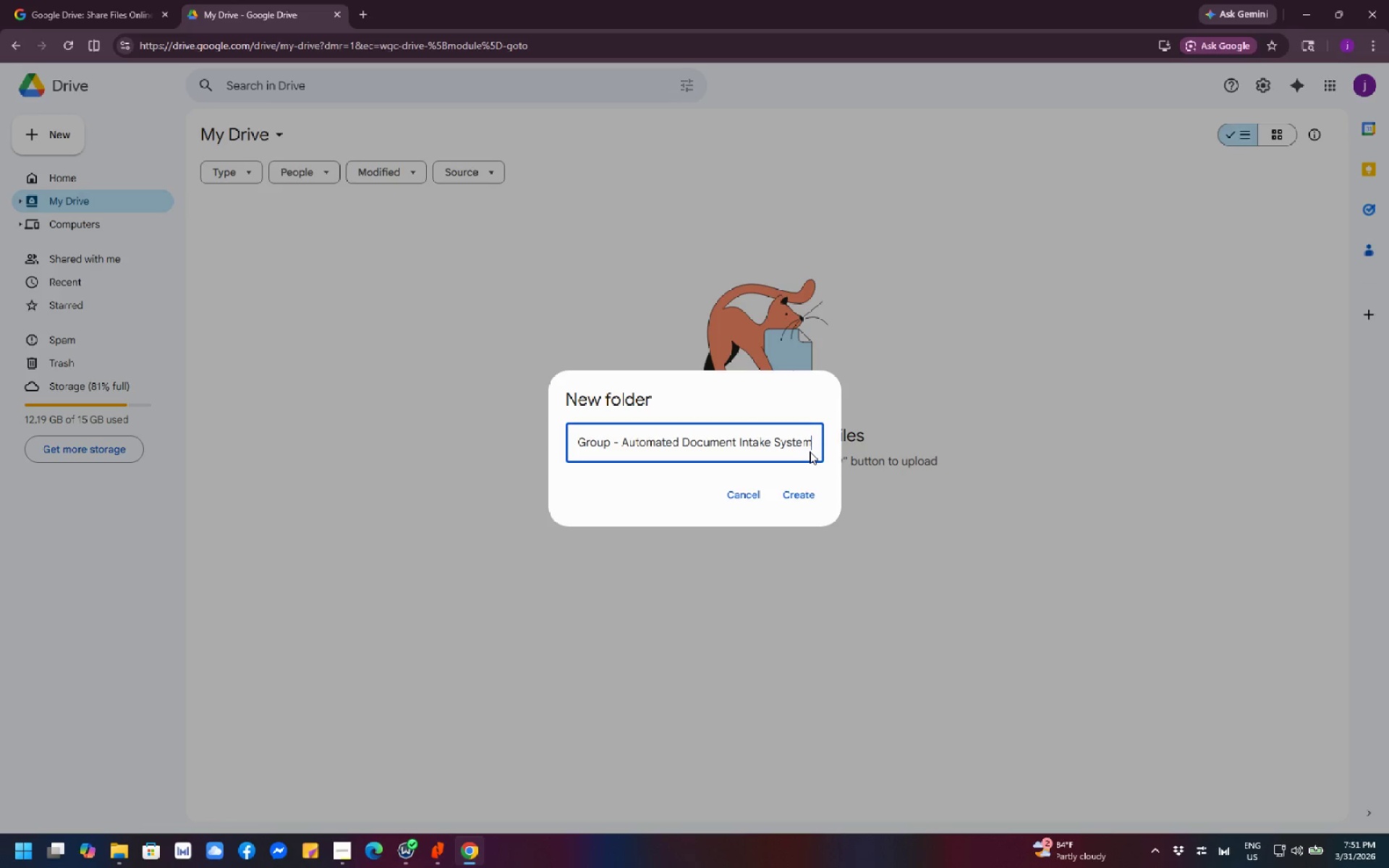 
key(ArrowRight)
 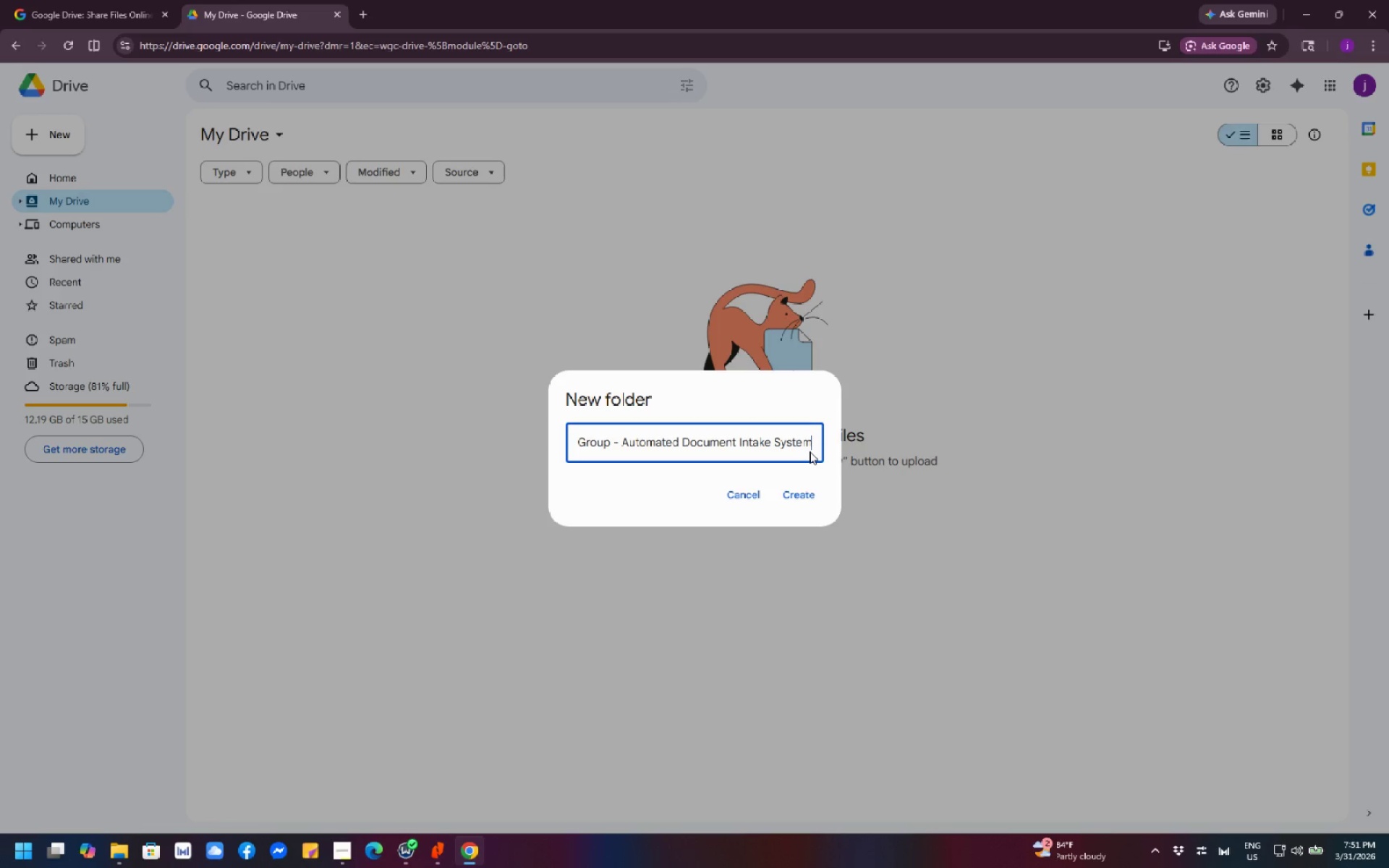 
key(ArrowRight)
 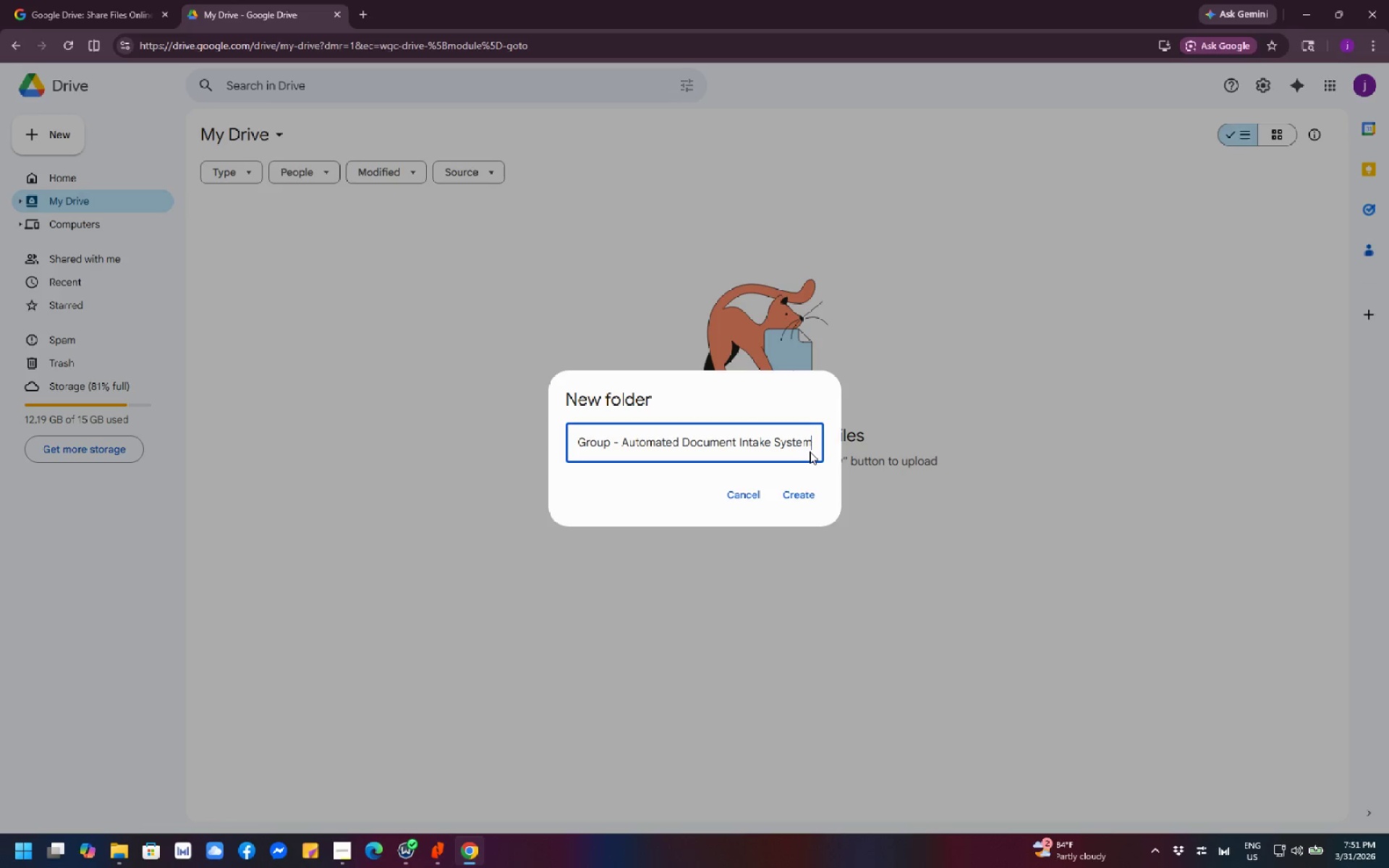 
key(ArrowRight)
 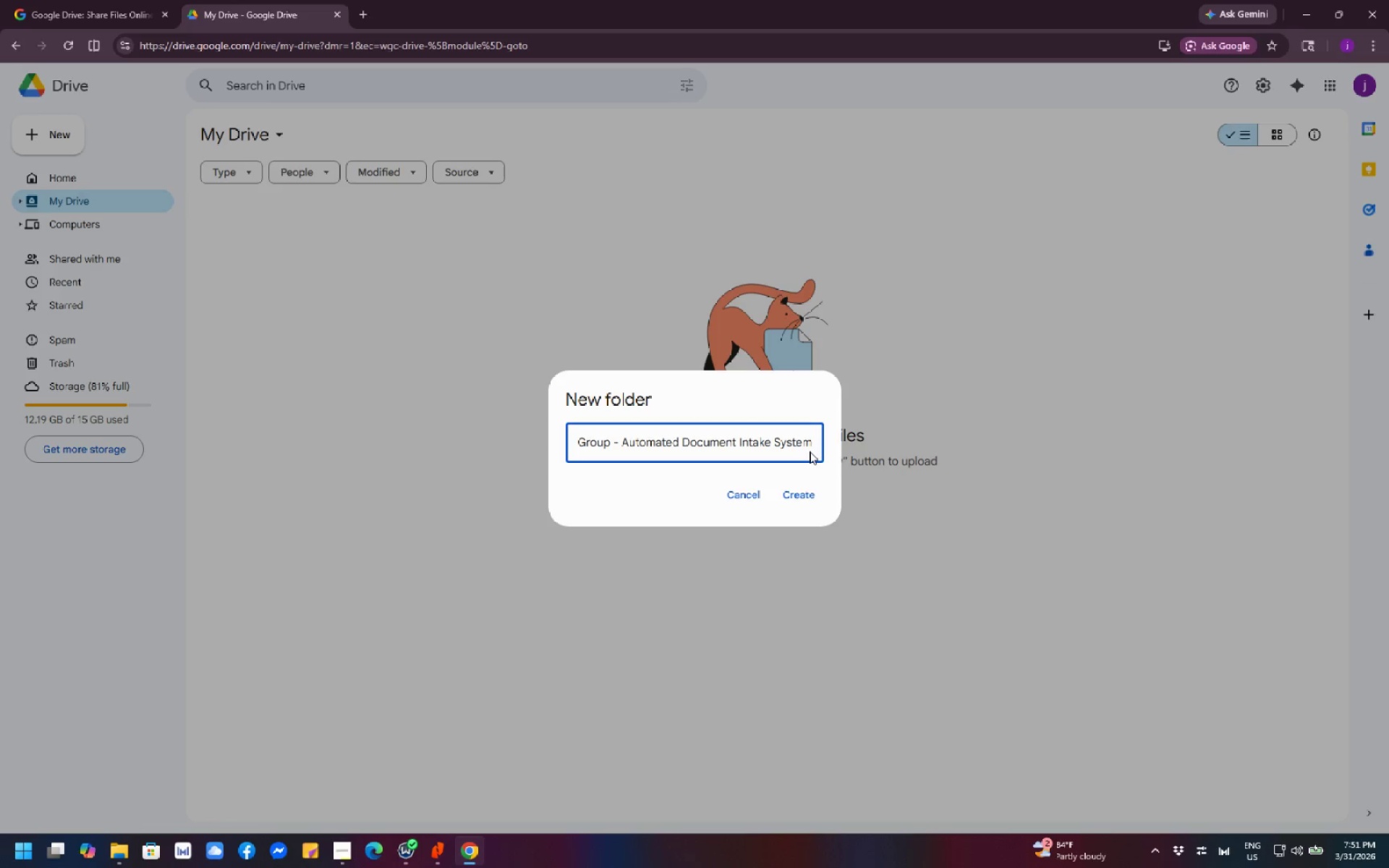 
key(ArrowRight)
 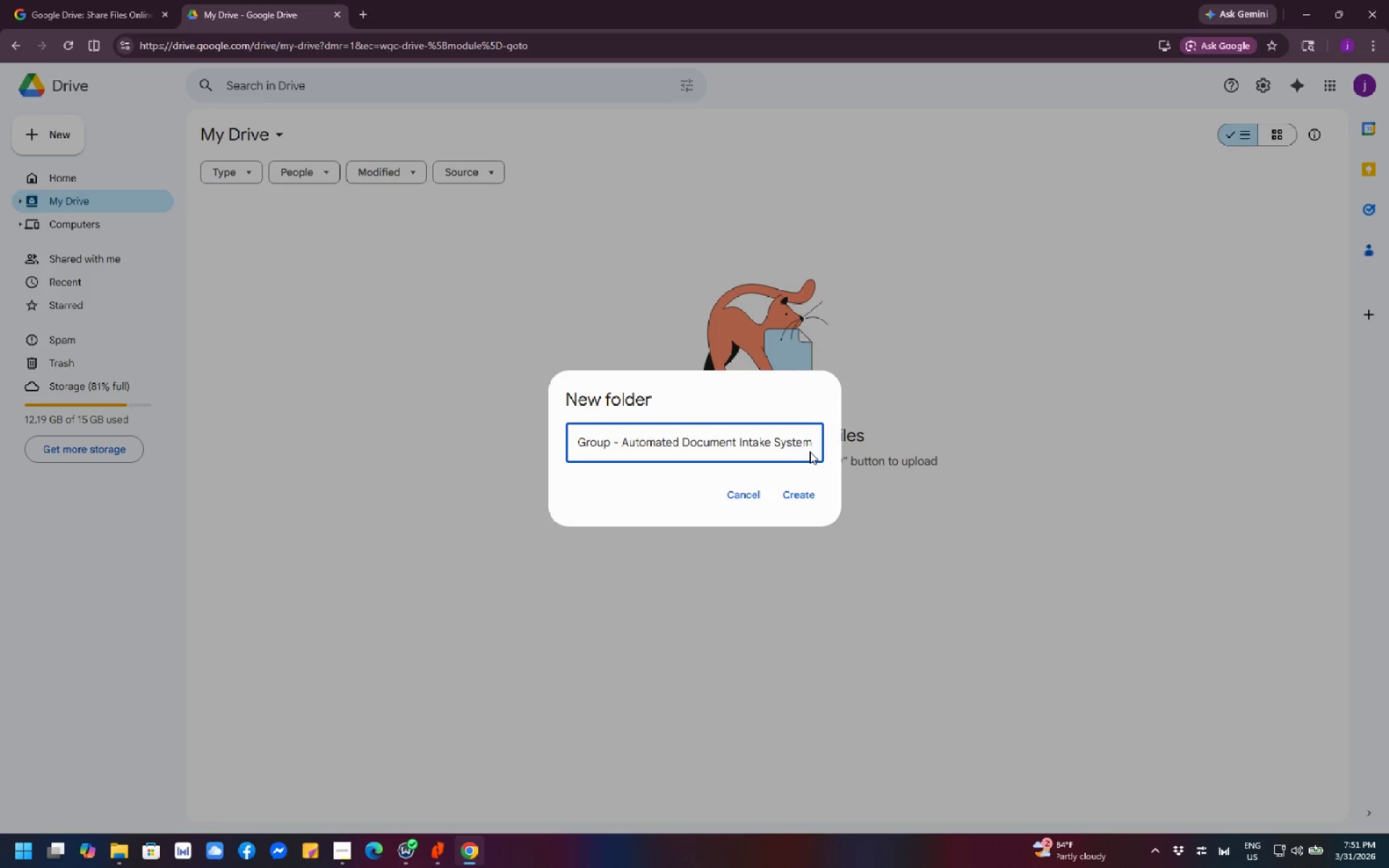 
key(ArrowRight)
 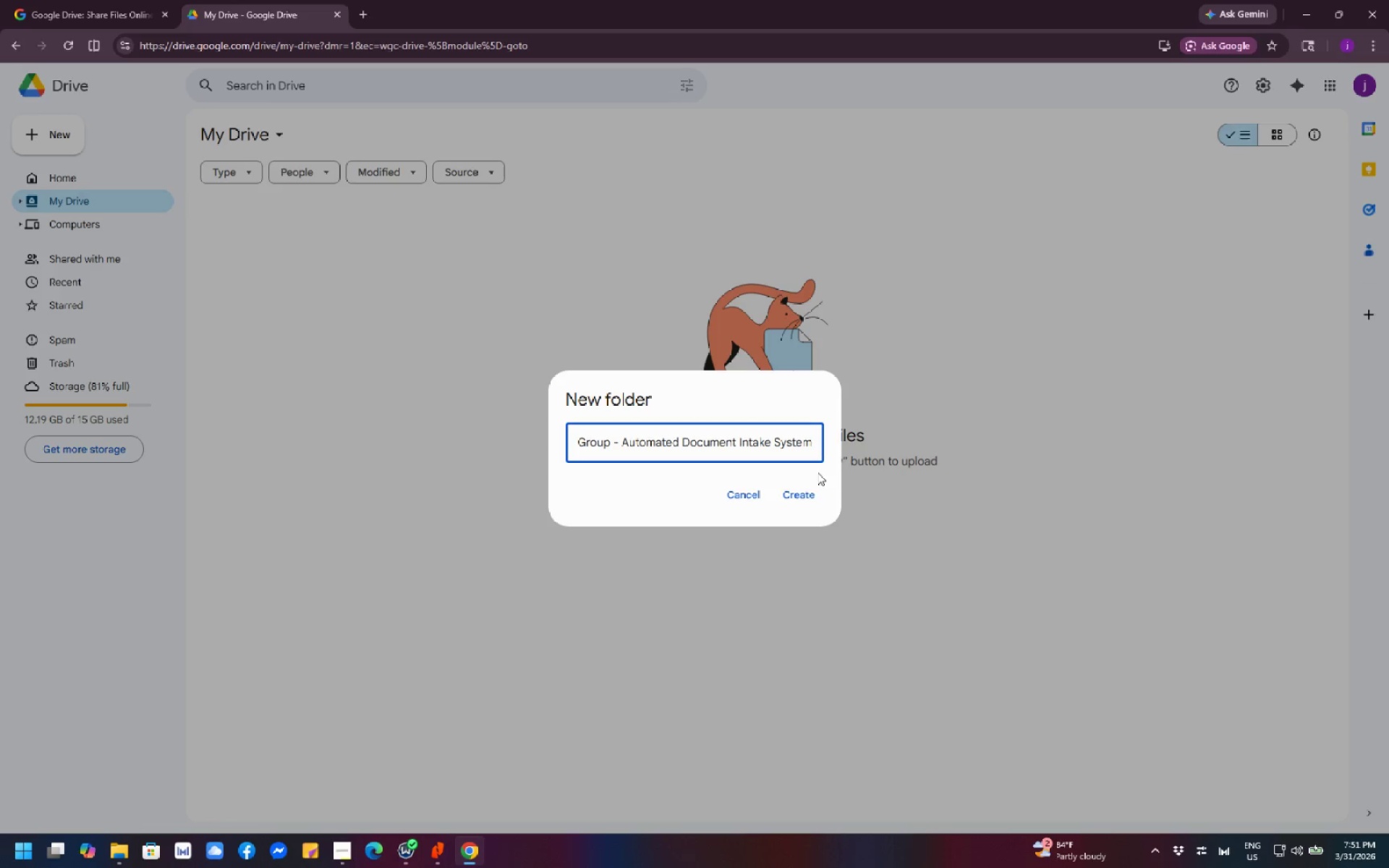 
left_click([815, 497])
 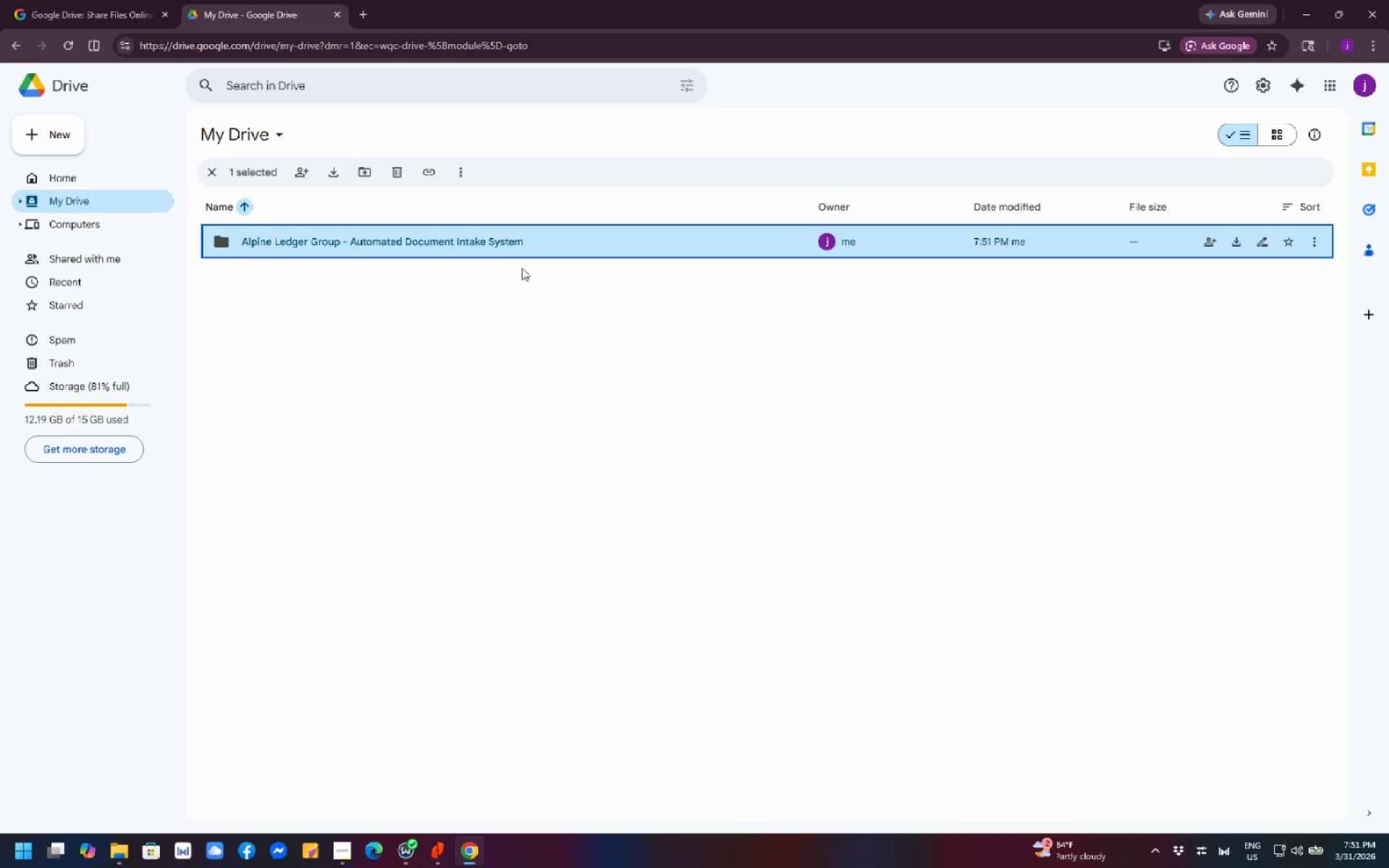 
double_click([579, 242])
 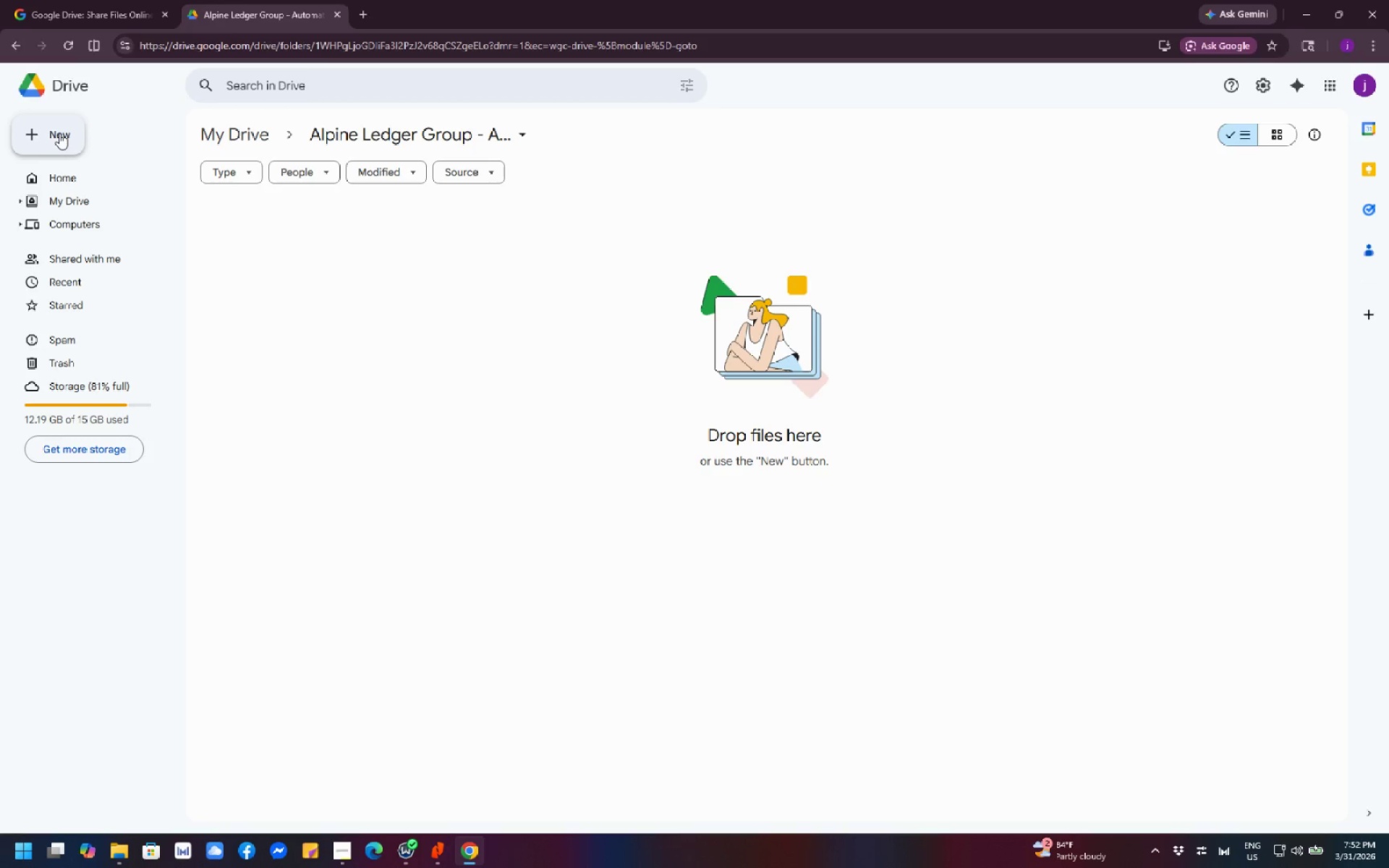 
wait(20.55)
 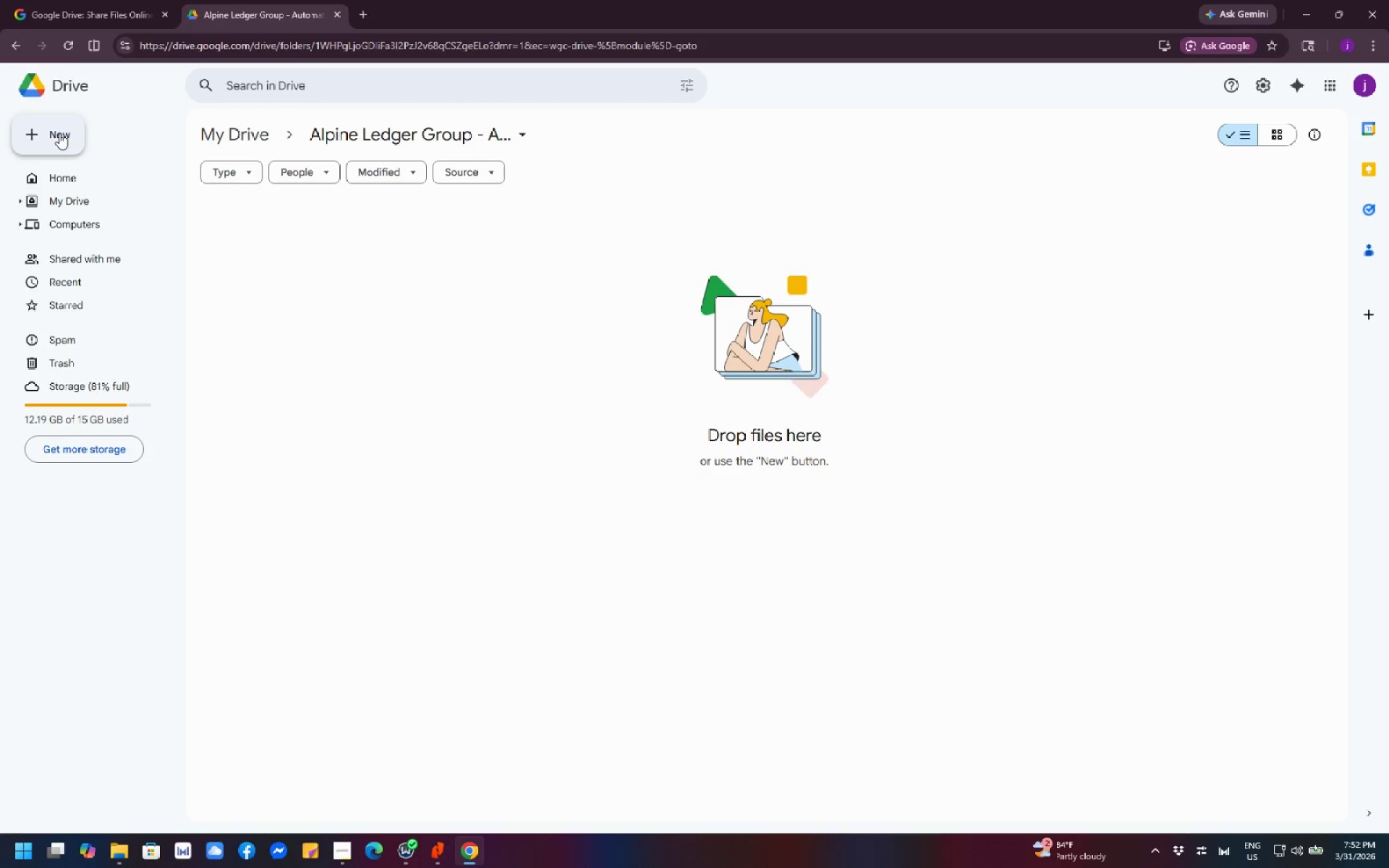 
left_click([64, 120])
 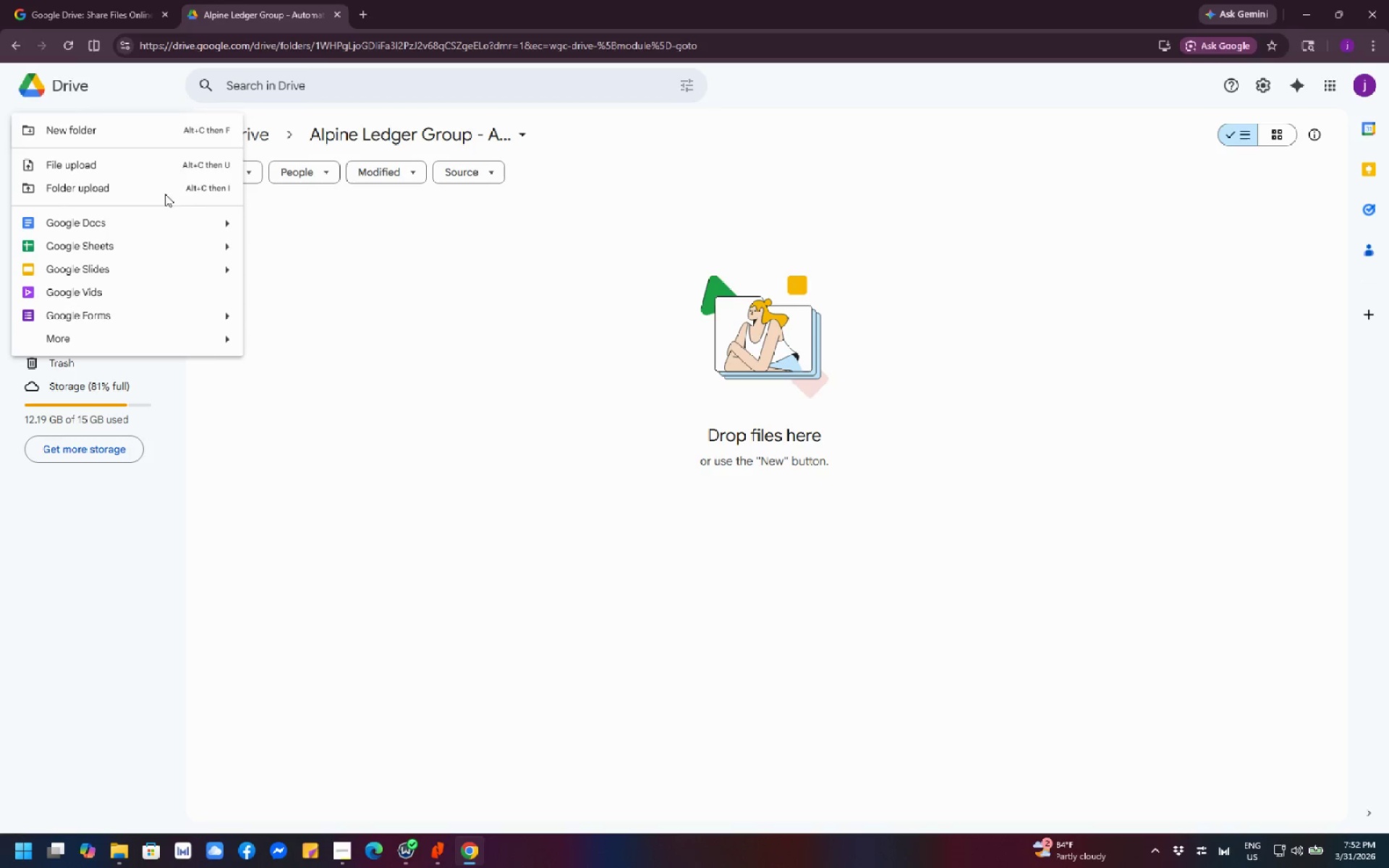 
left_click([103, 128])
 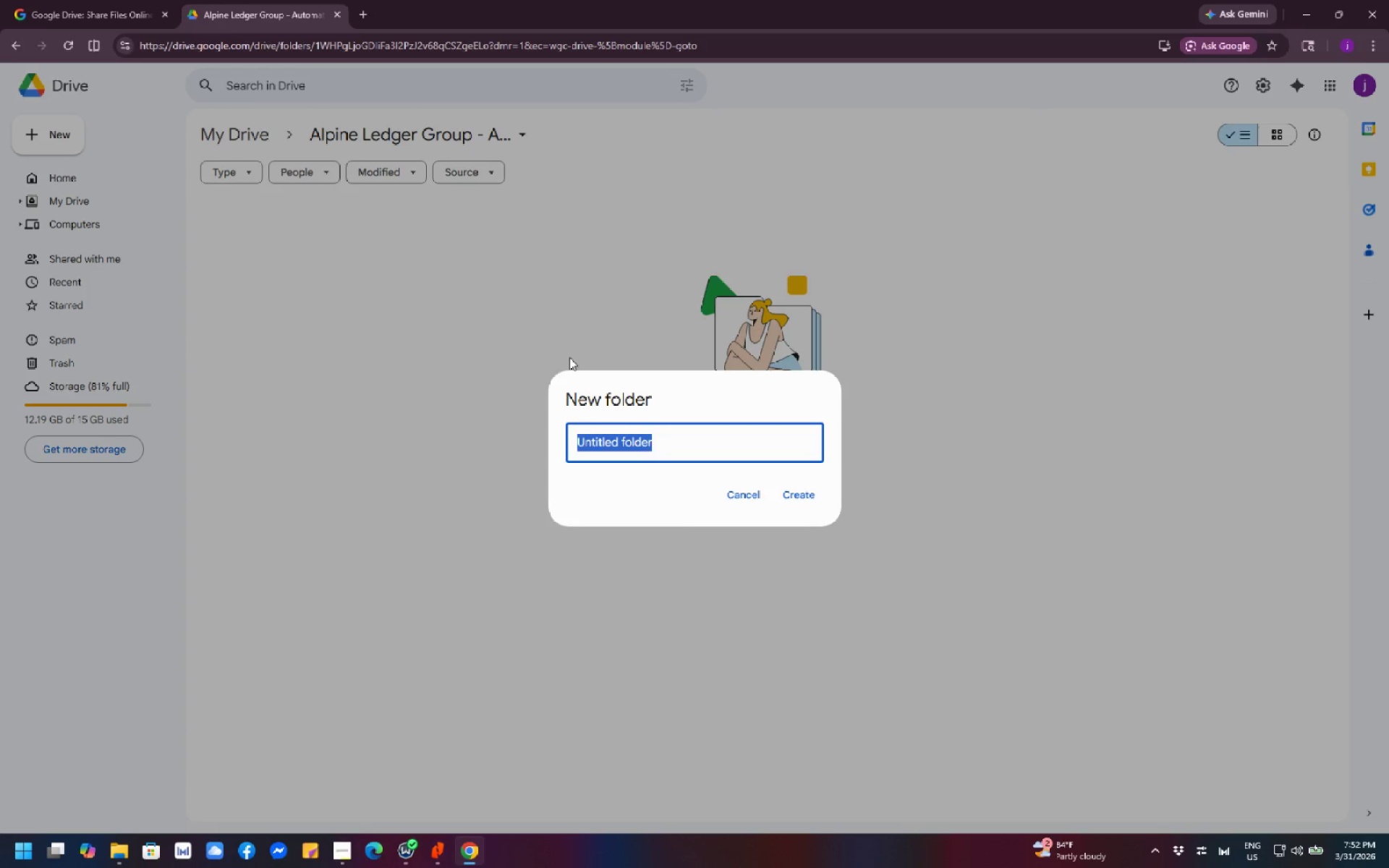 
type(Tax Documents)
 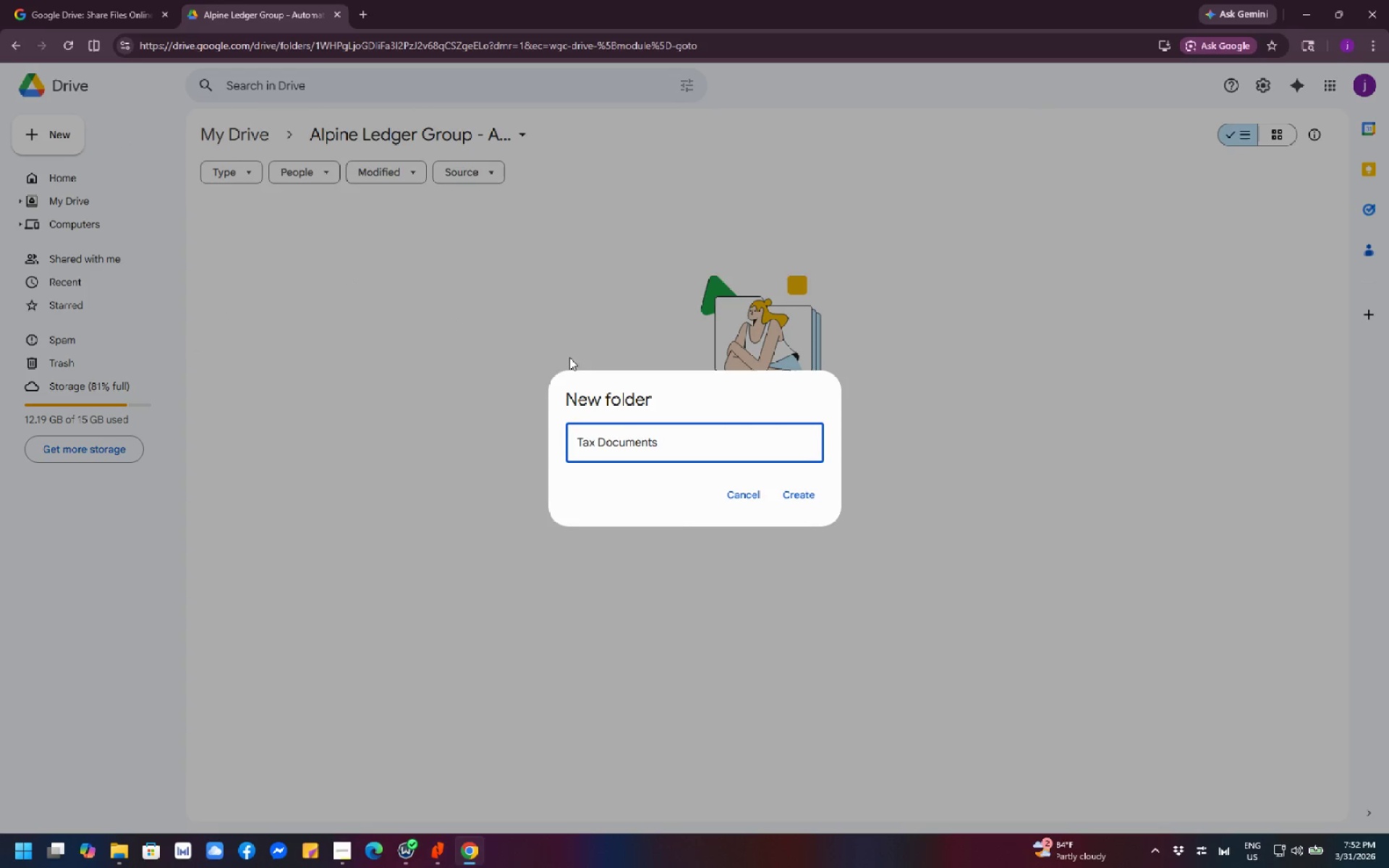 
key(Enter)
 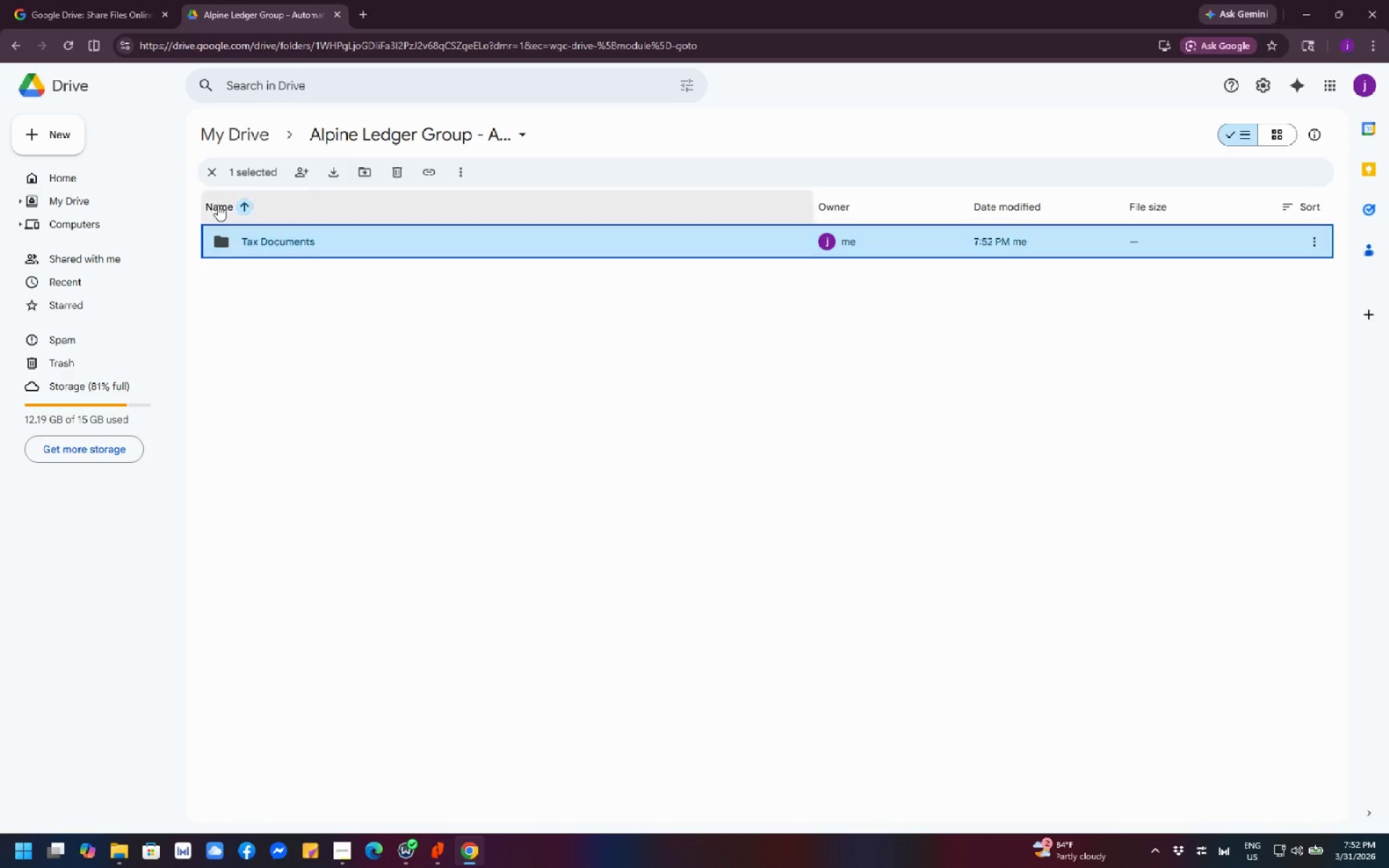 
left_click([59, 140])
 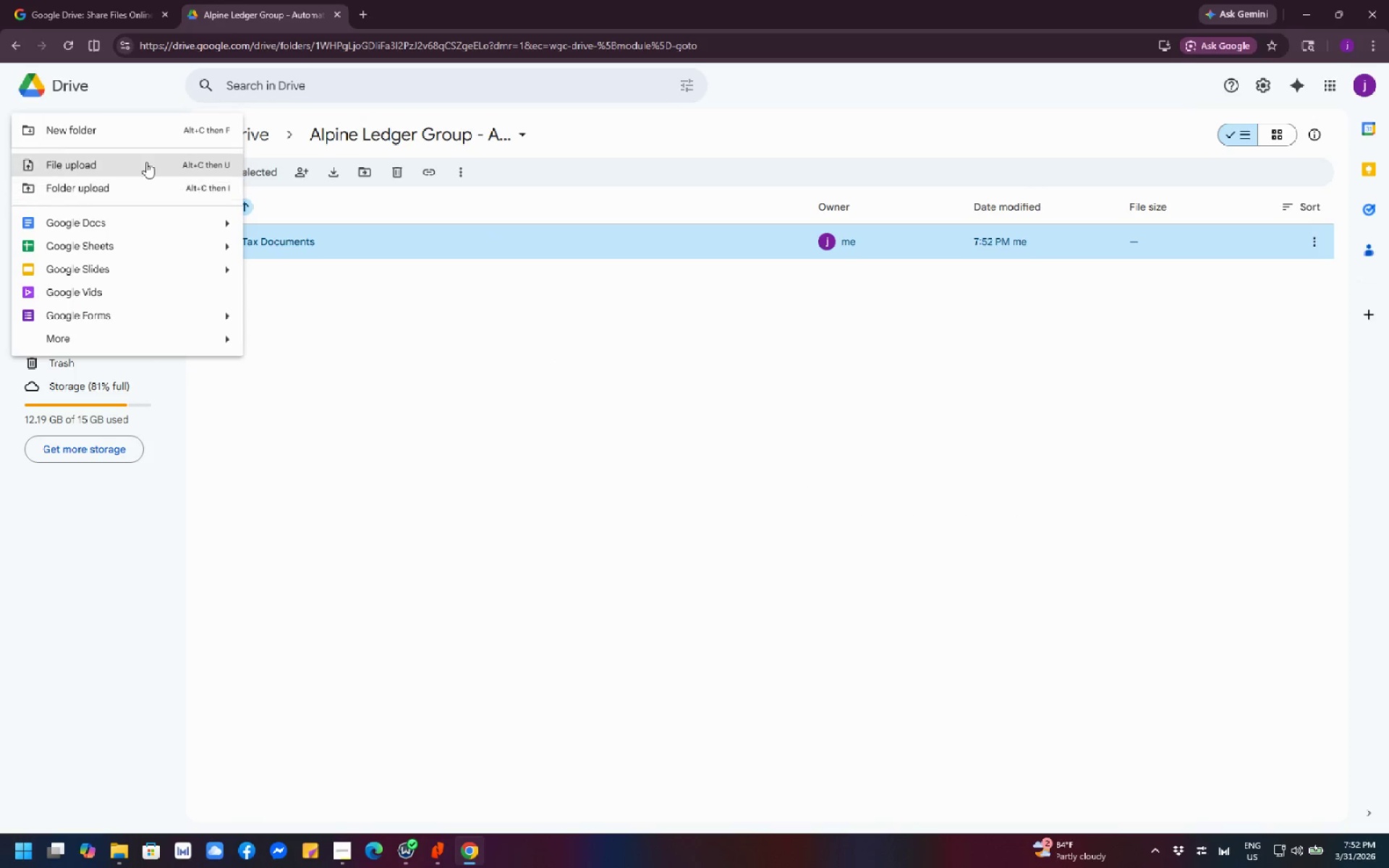 
left_click([129, 135])
 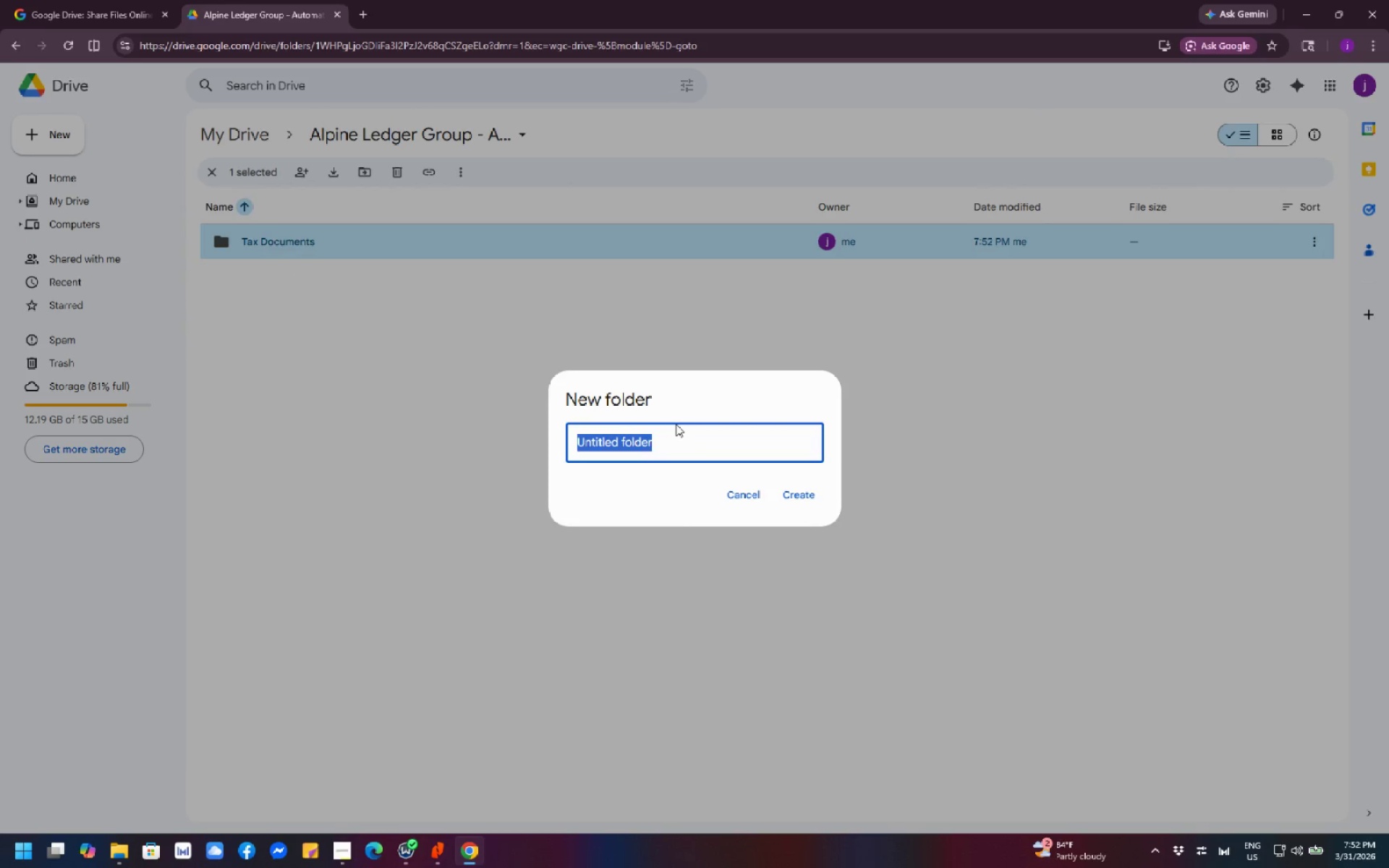 
type(Operational Receipts)
 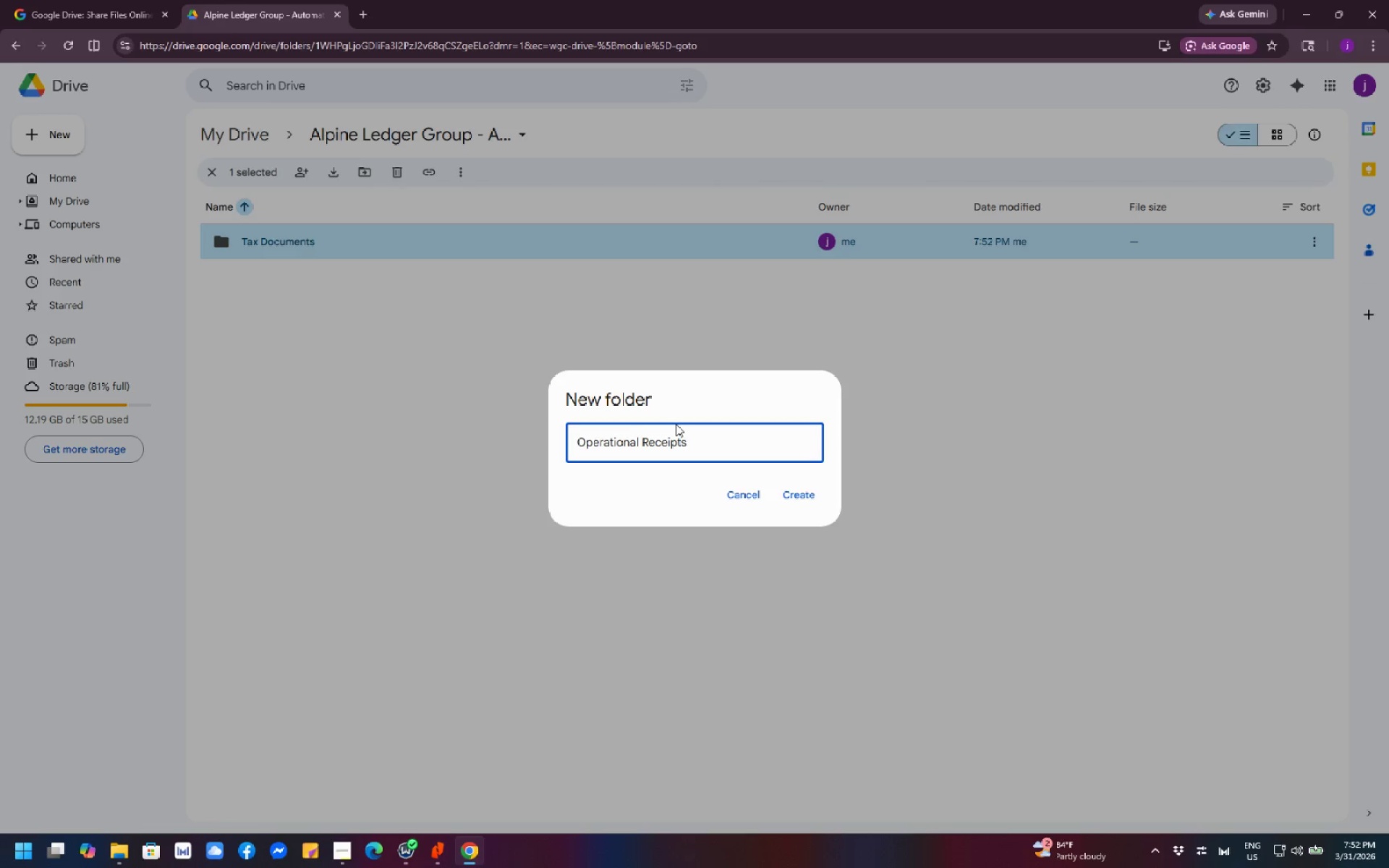 
key(Enter)
 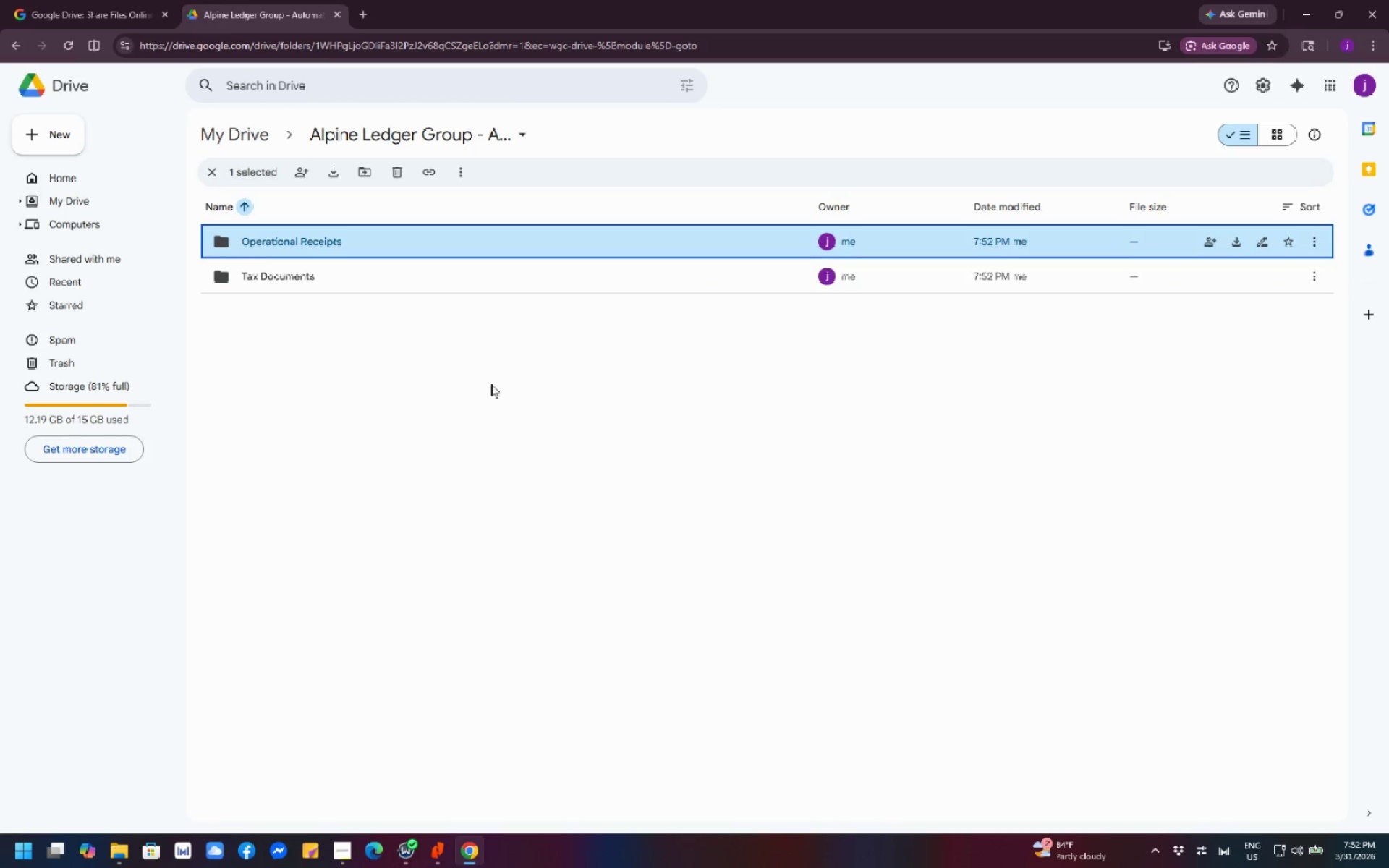 
left_click([63, 130])
 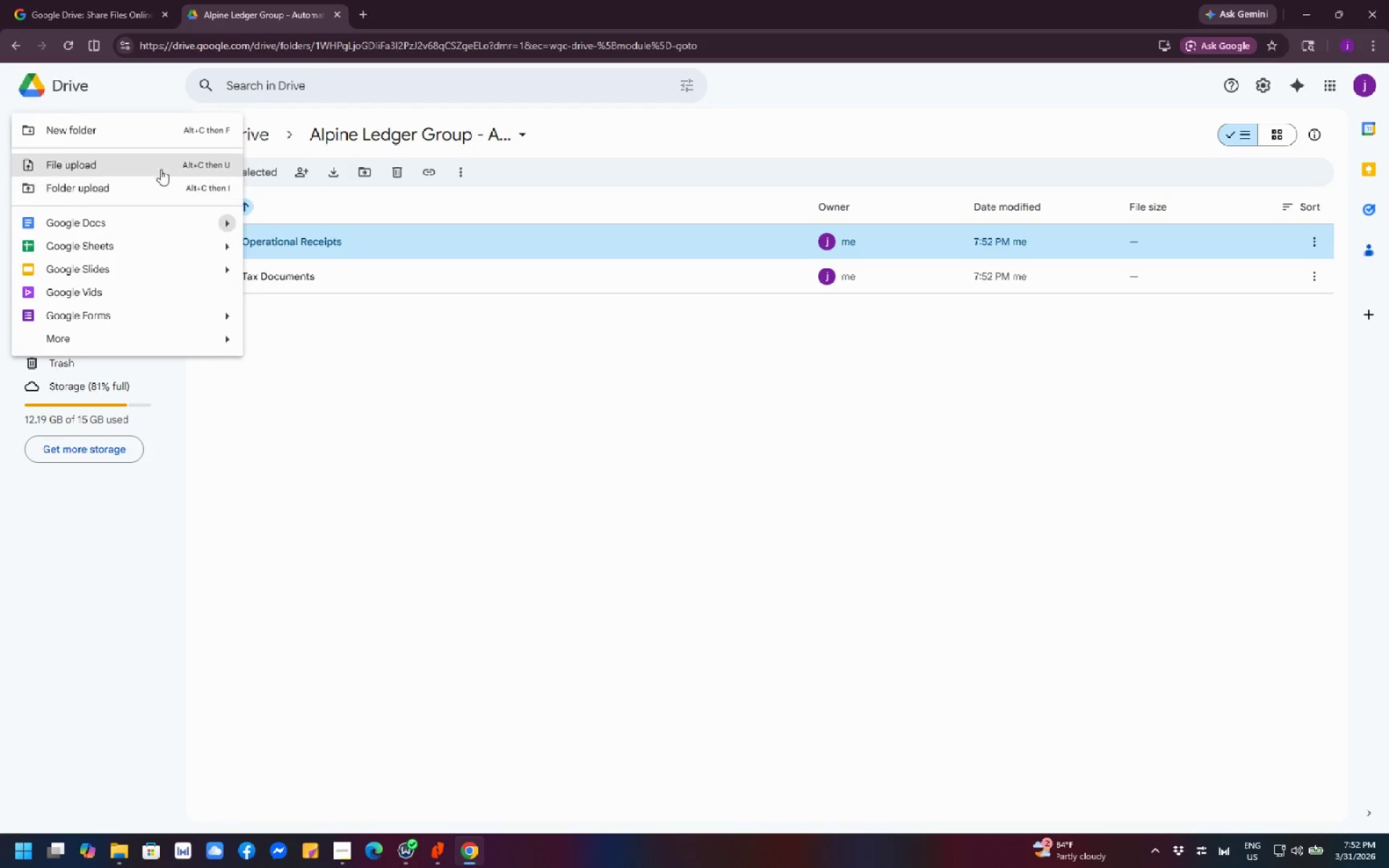 
left_click([116, 131])
 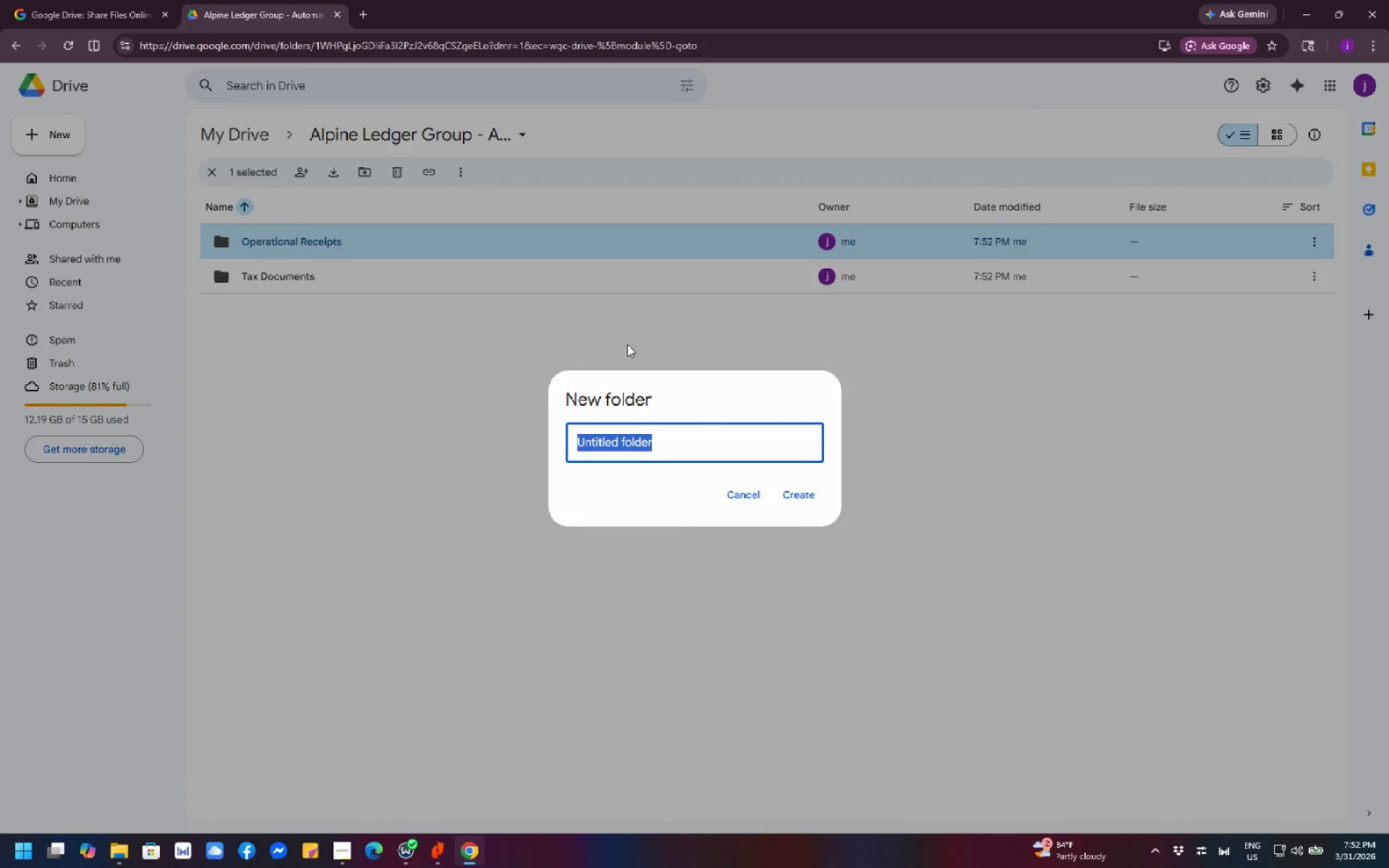 
type(Review Needed)
 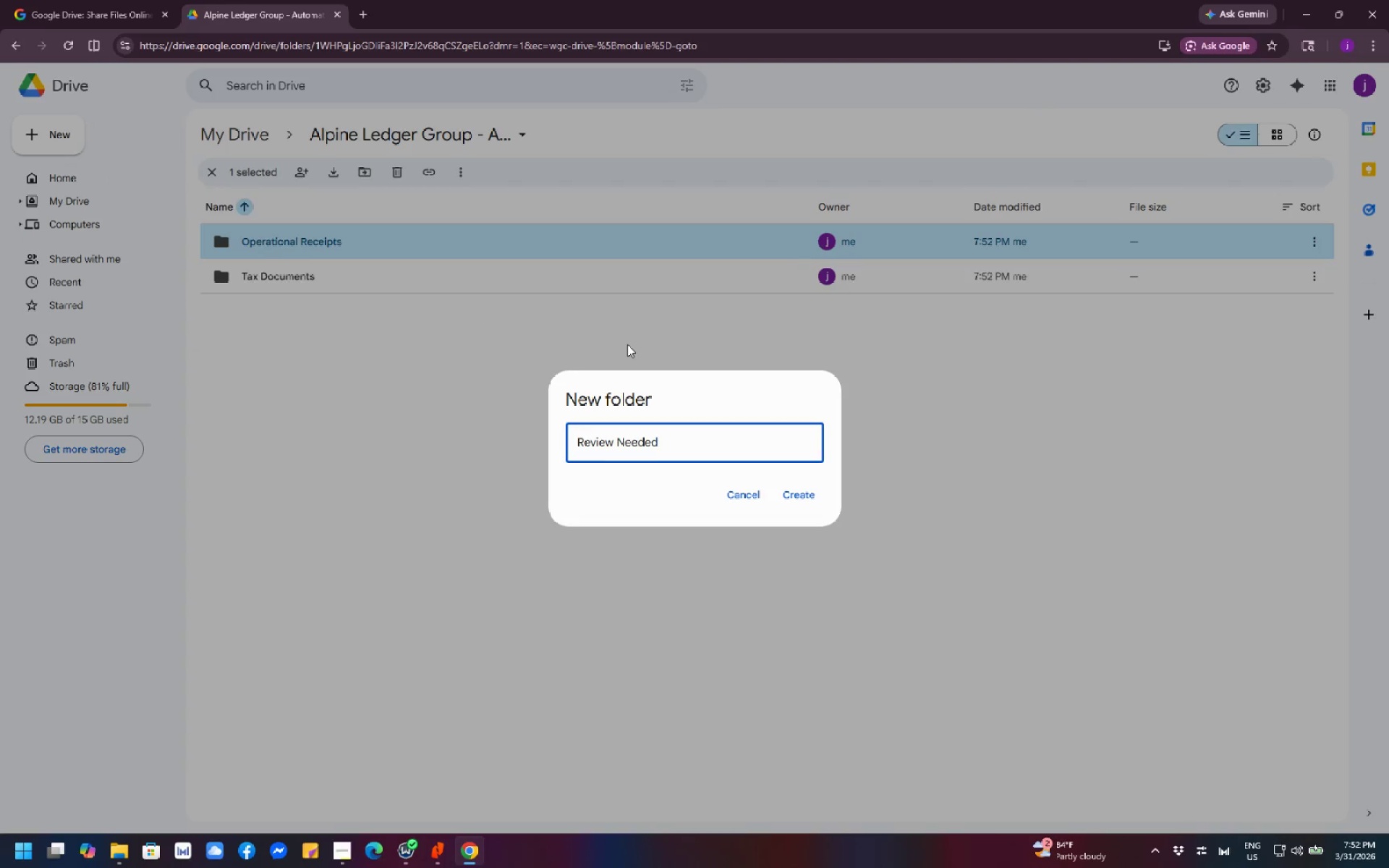 
wait(5.08)
 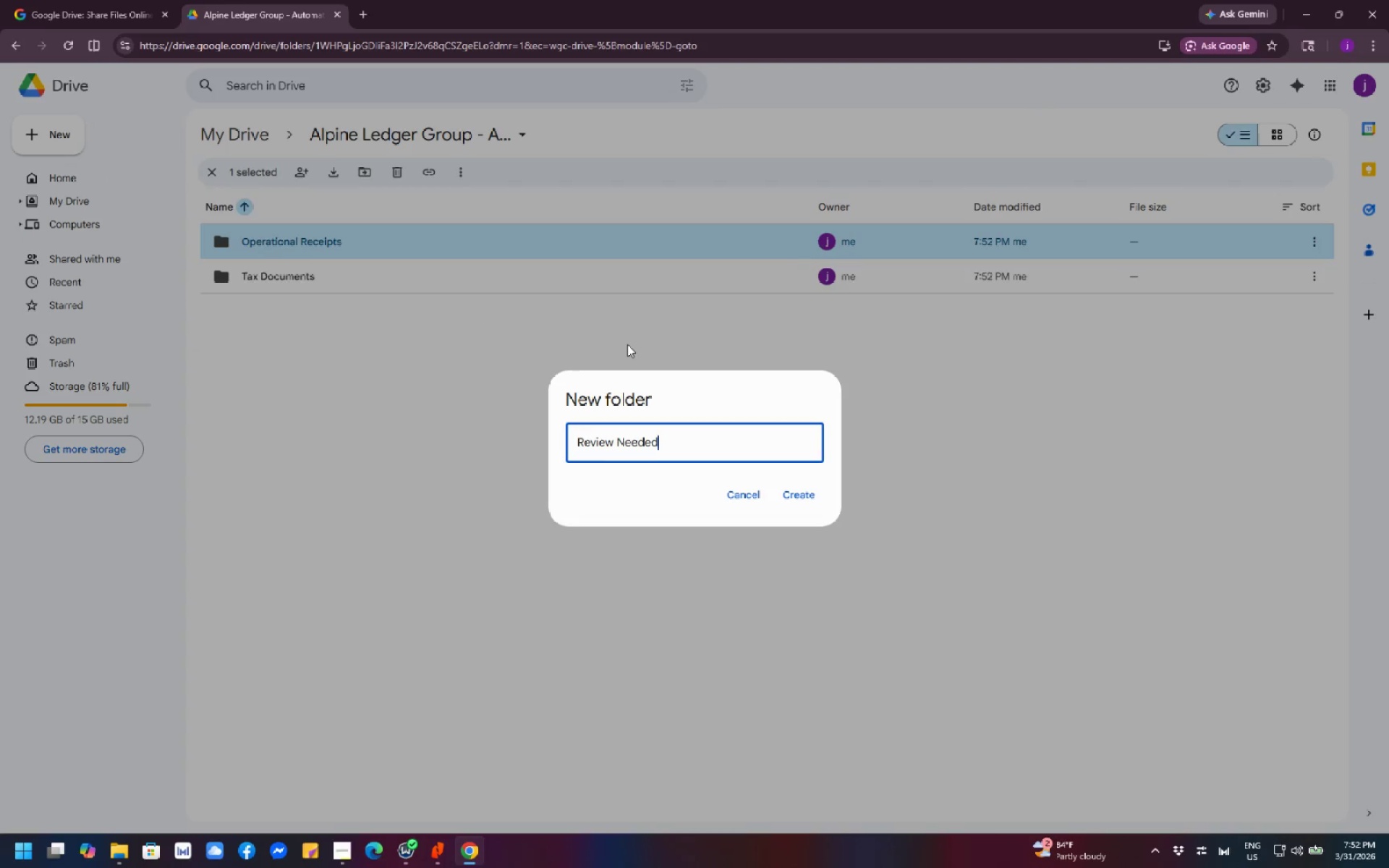 
left_click([802, 487])
 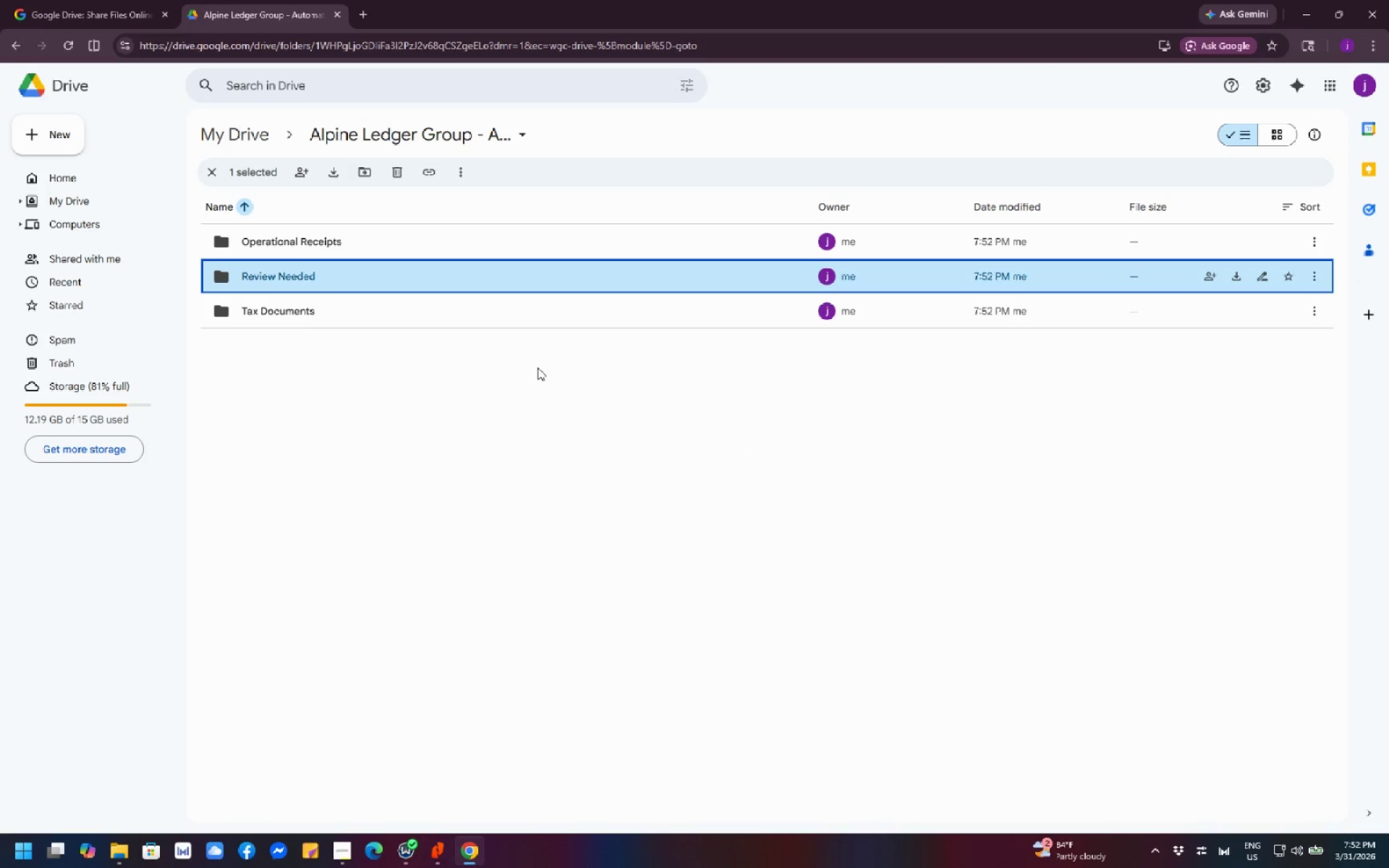 
scroll: coordinate [542, 367], scroll_direction: down, amount: 4.0
 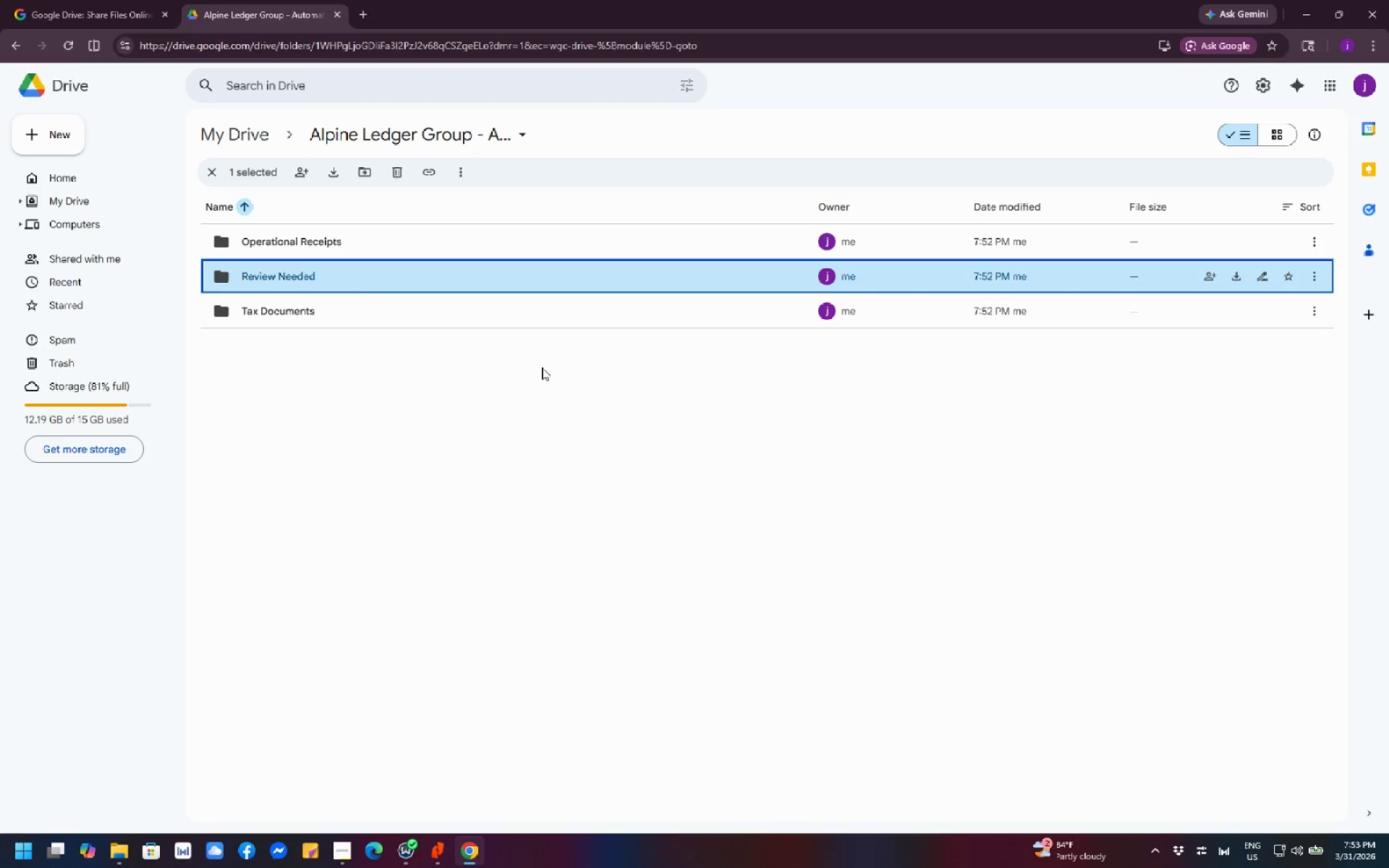 
scroll: coordinate [550, 356], scroll_direction: up, amount: 1.0
 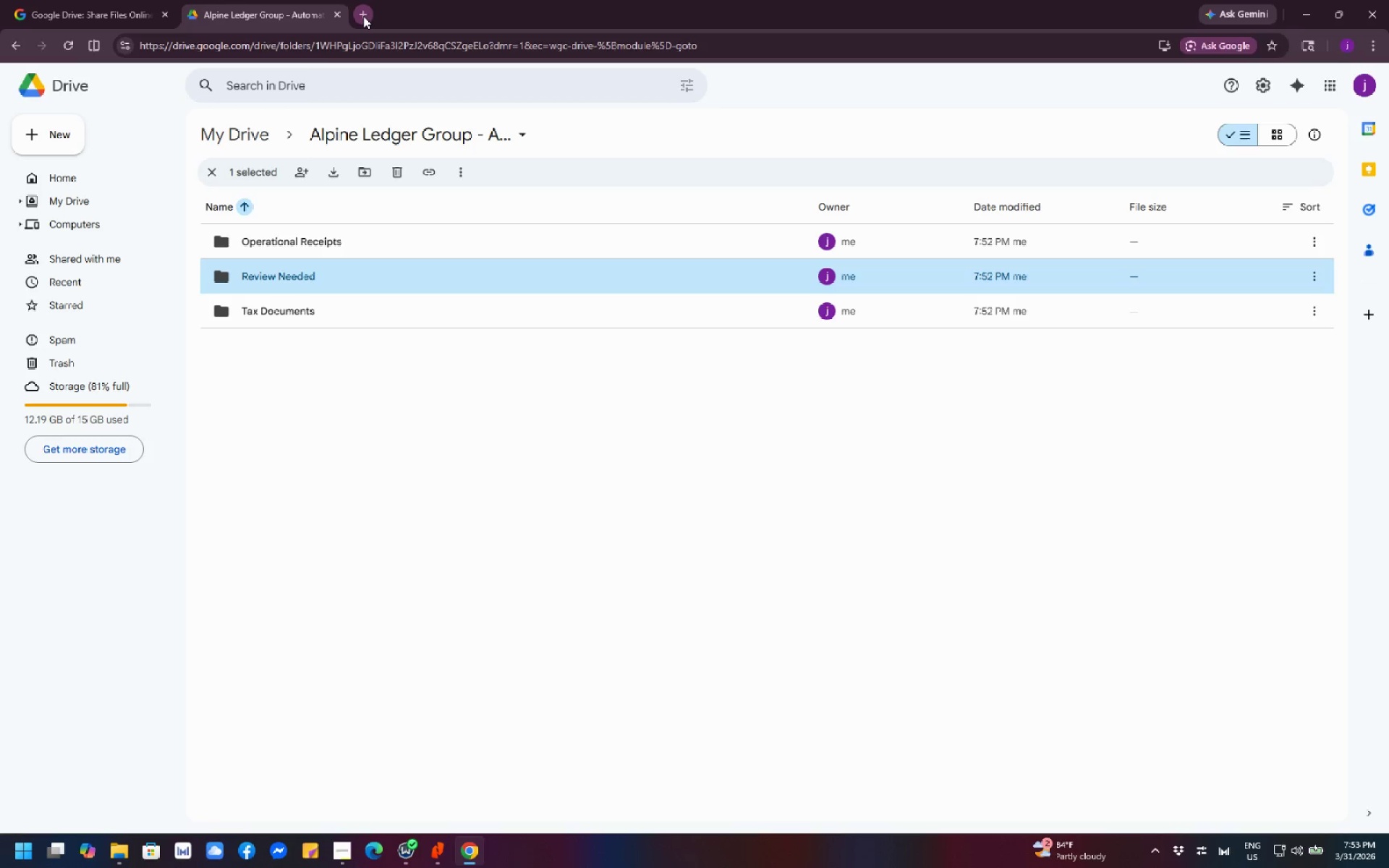 
left_click([48, 13])
 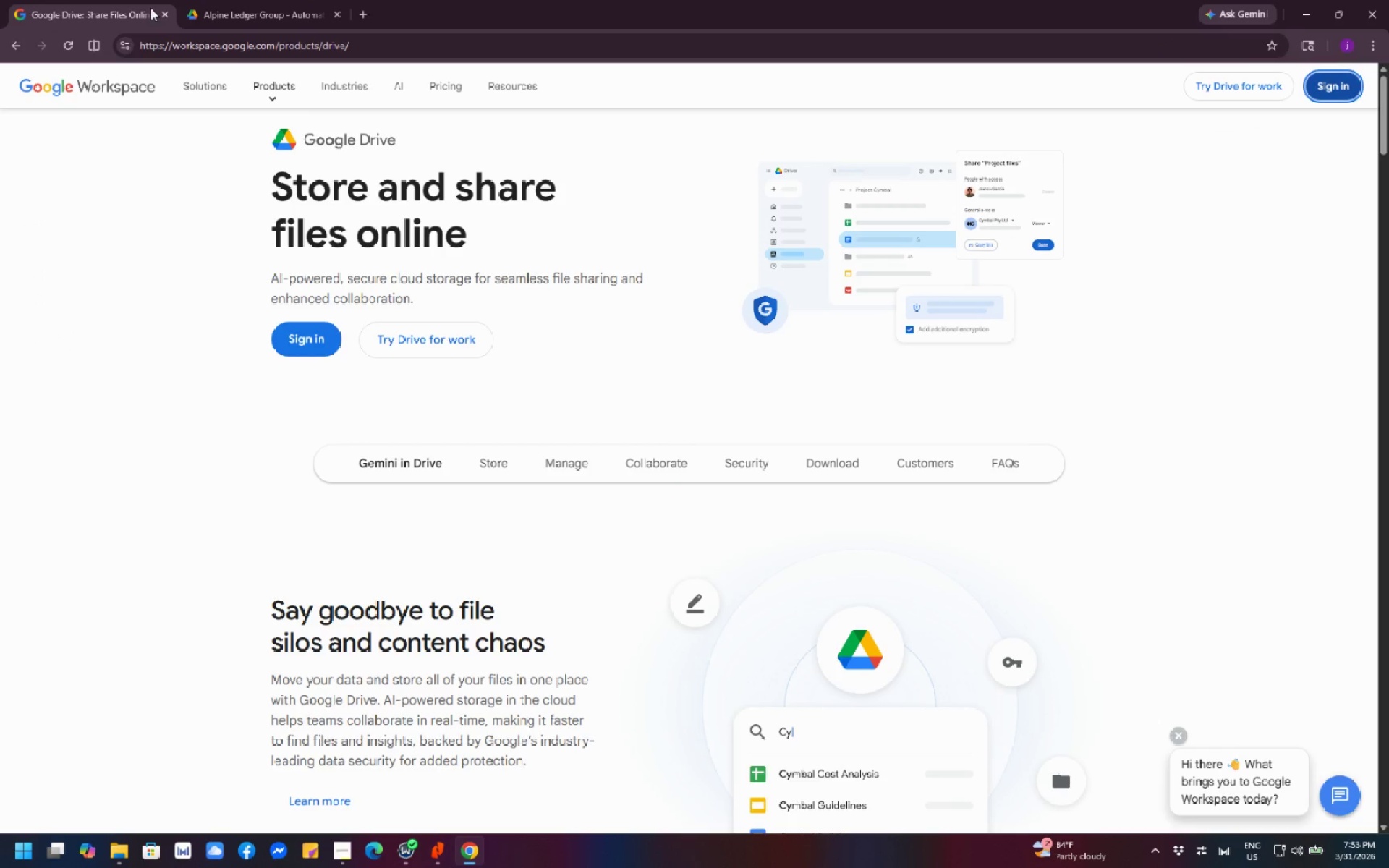 
left_click([158, 14])
 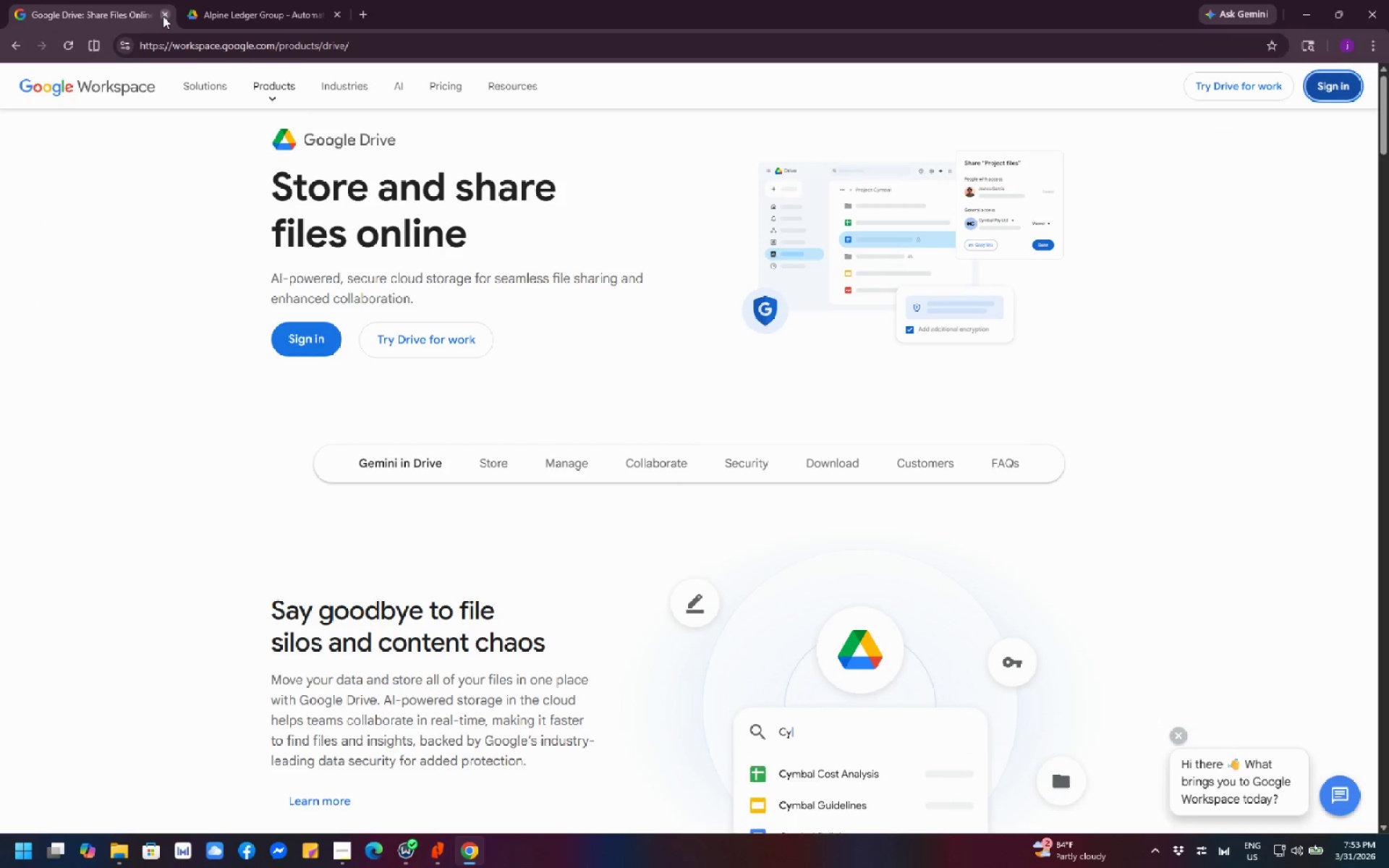 
left_click([165, 18])
 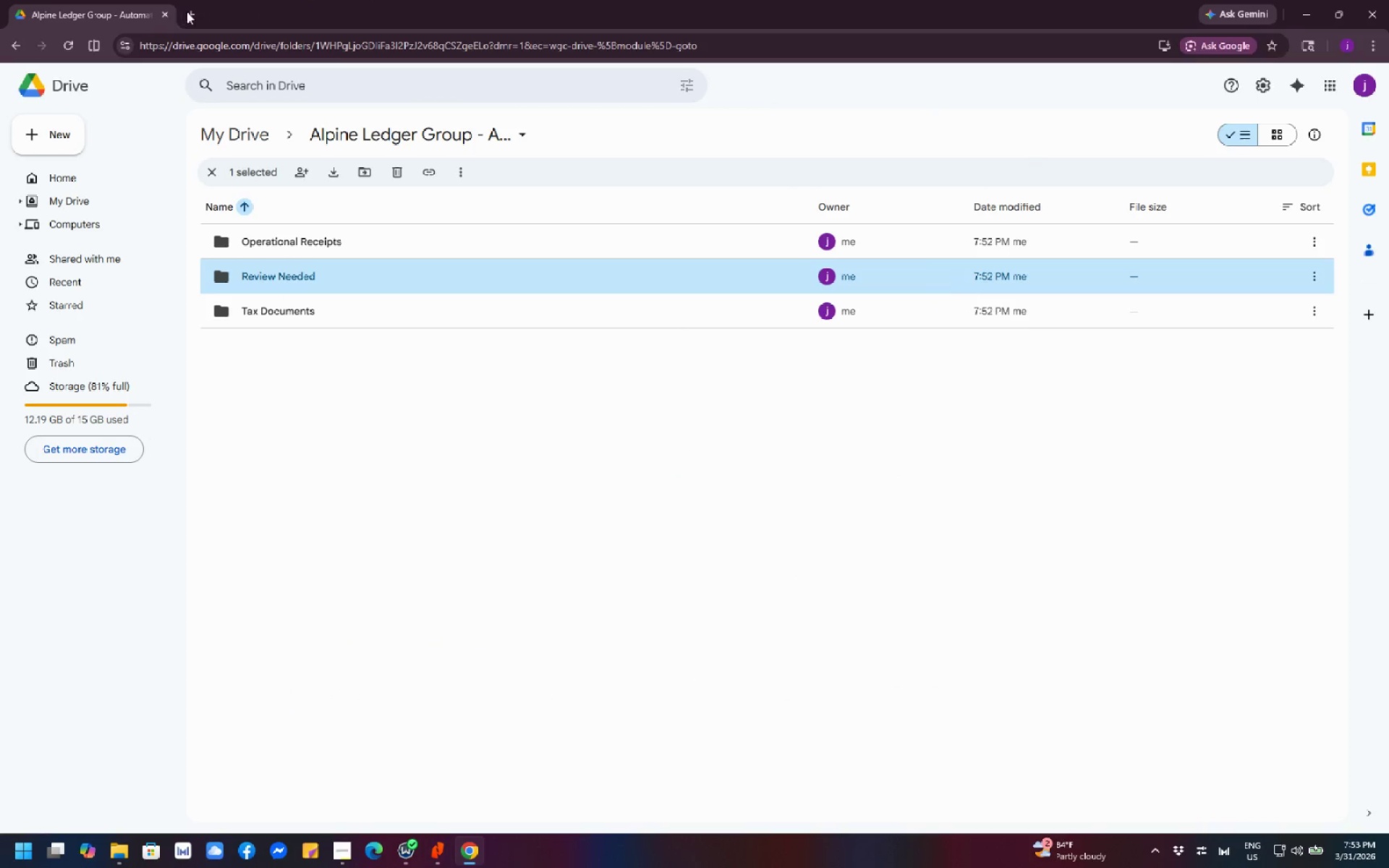 
left_click([192, 12])
 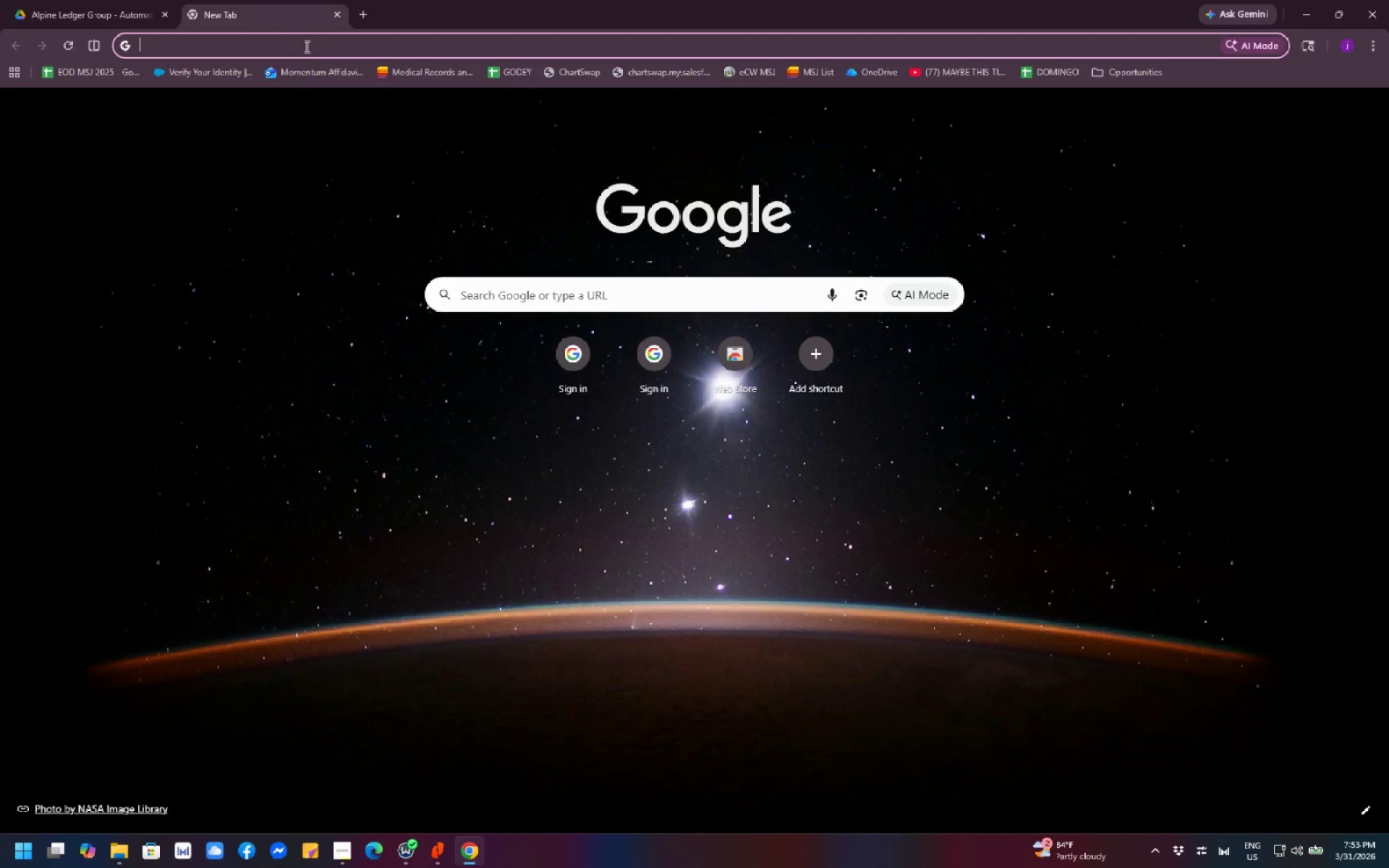 
left_click([307, 46])
 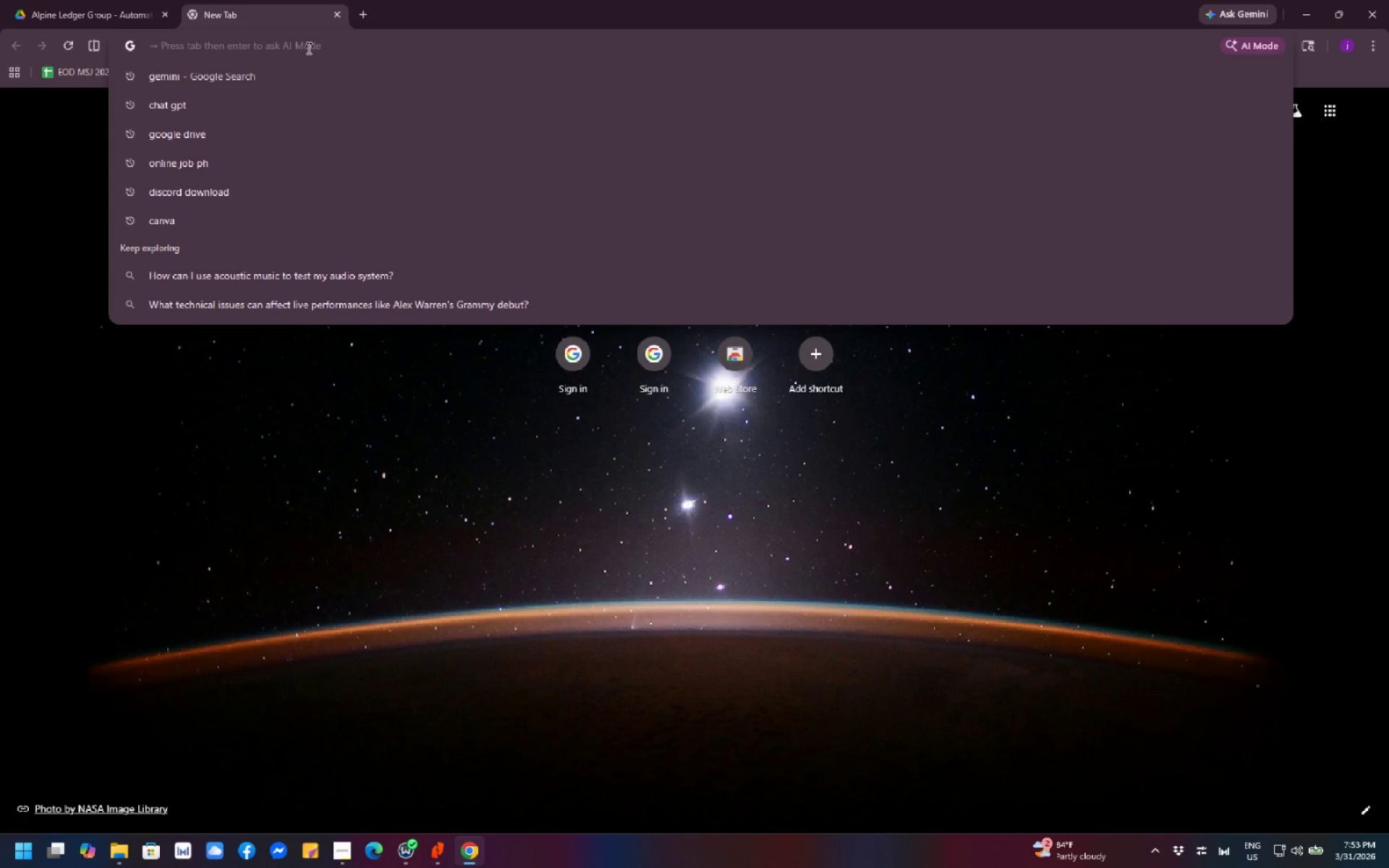 
type(gmail.com)
 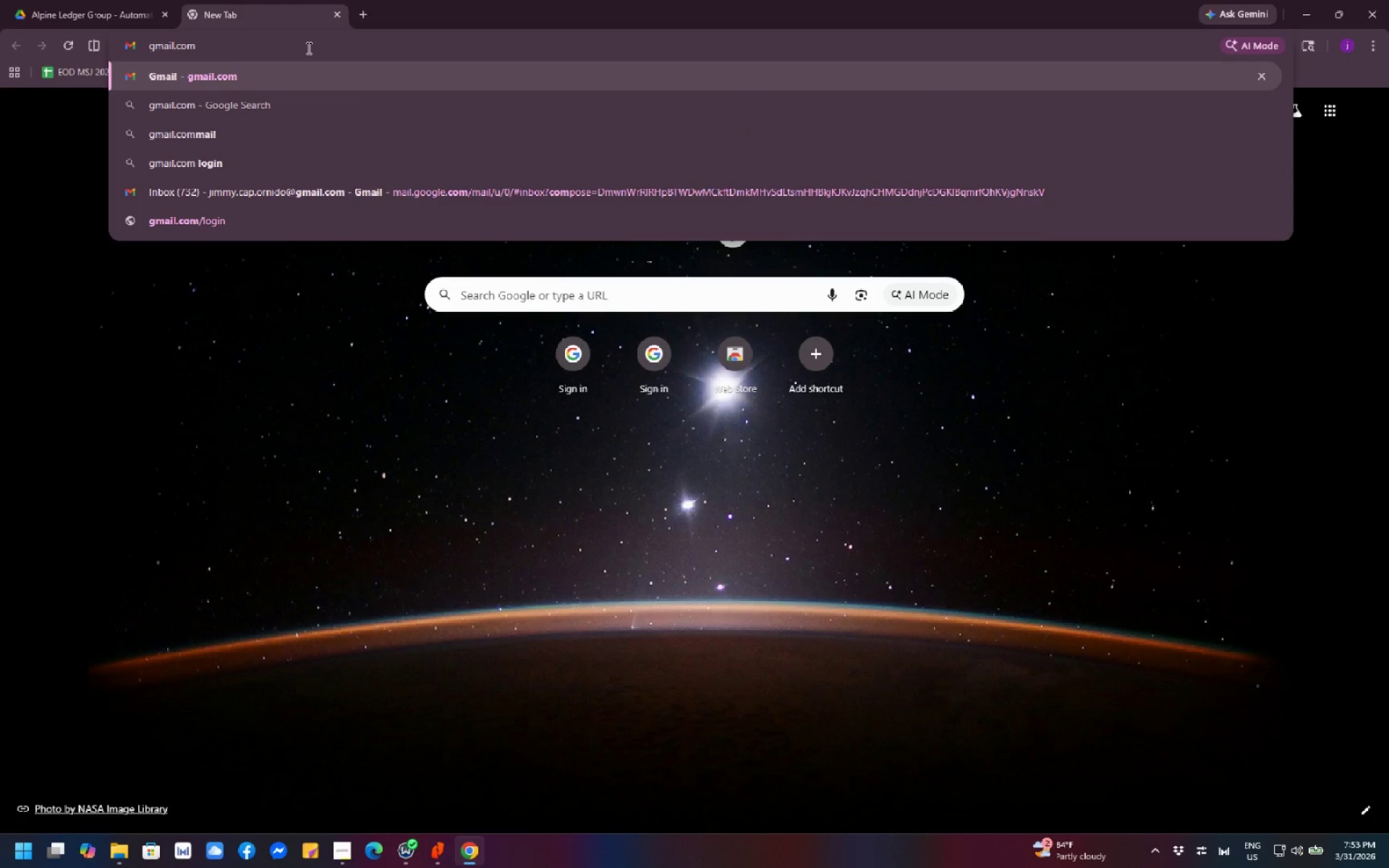 
key(Enter)
 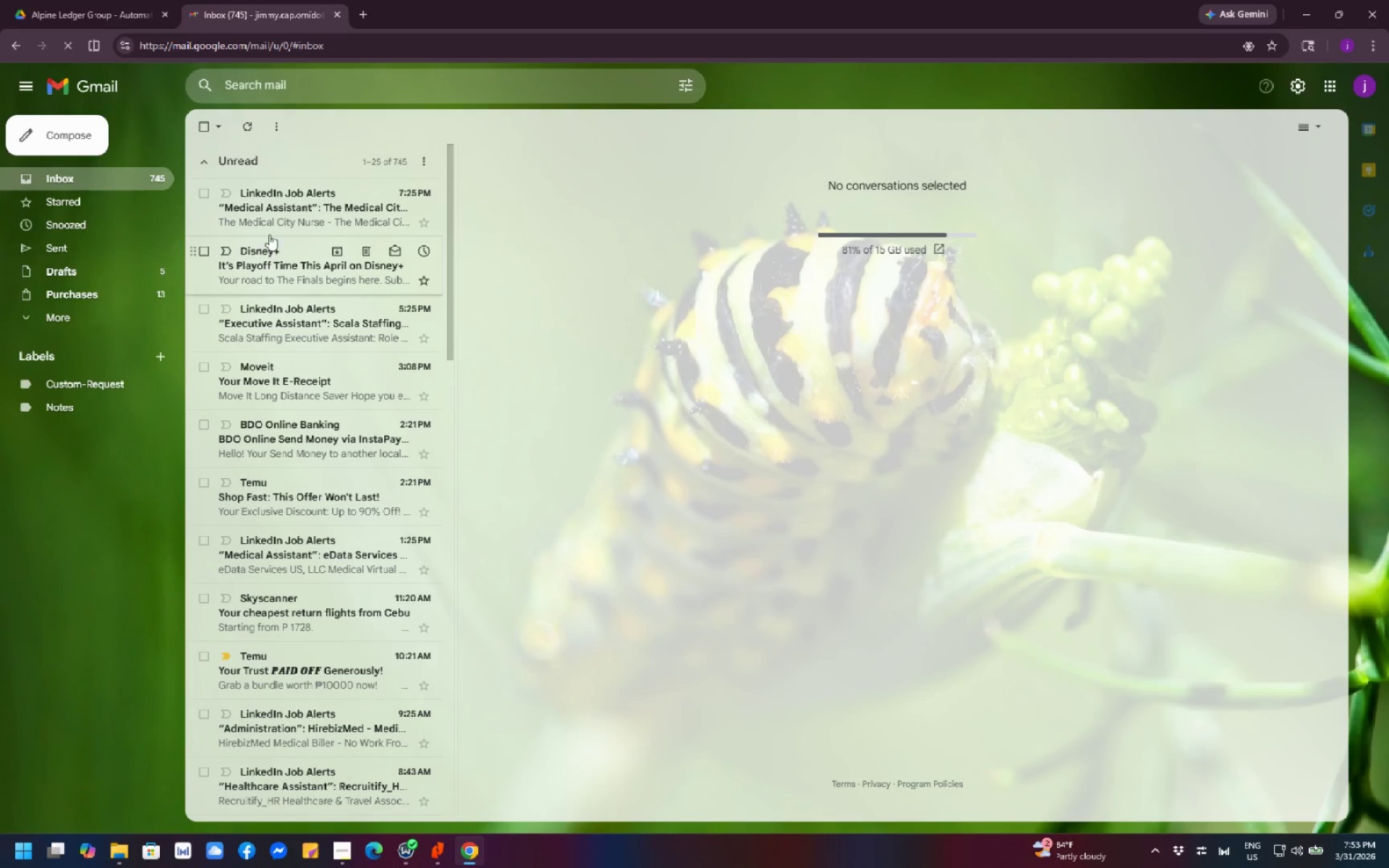 
left_click([82, 132])
 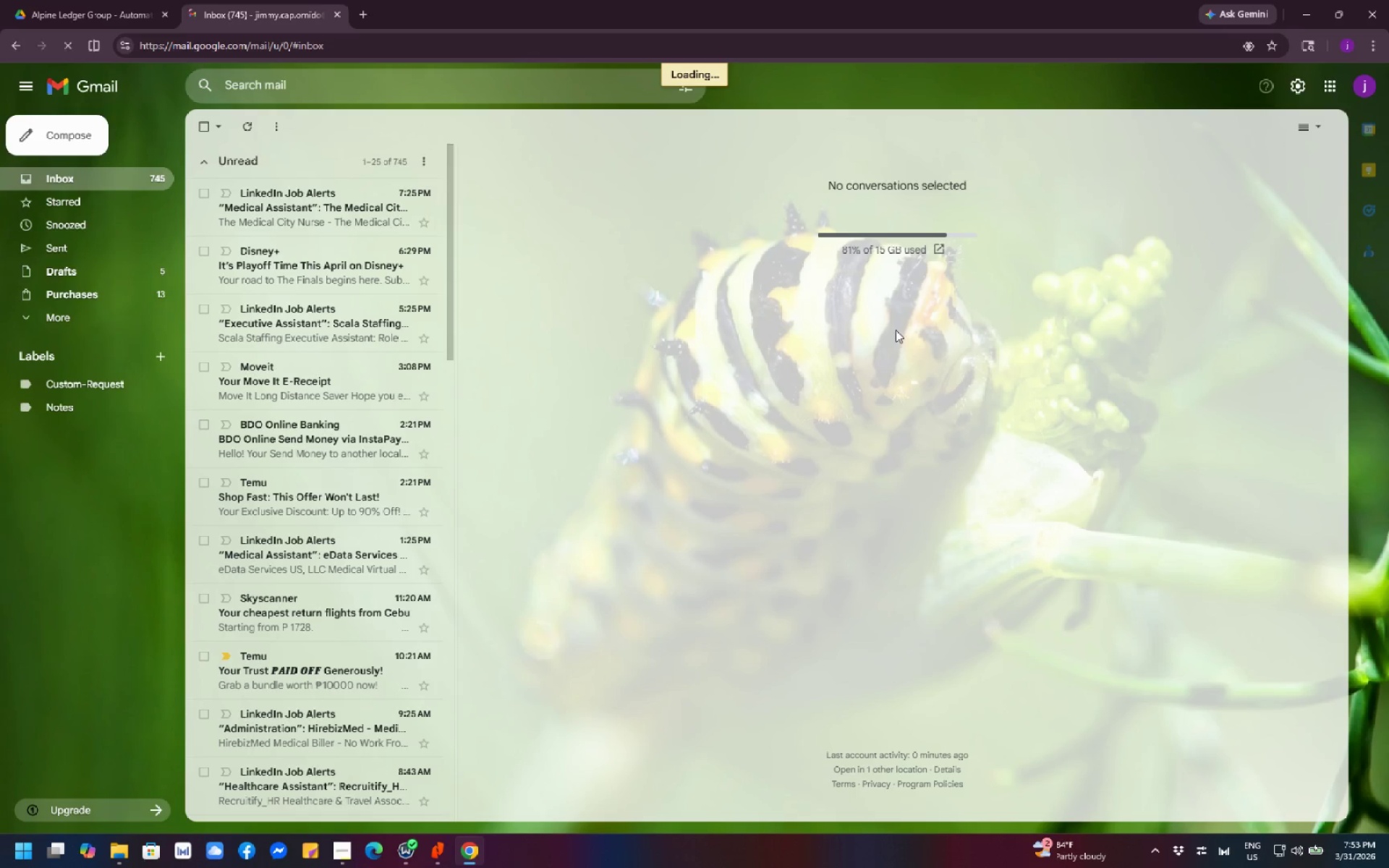 
wait(12.08)
 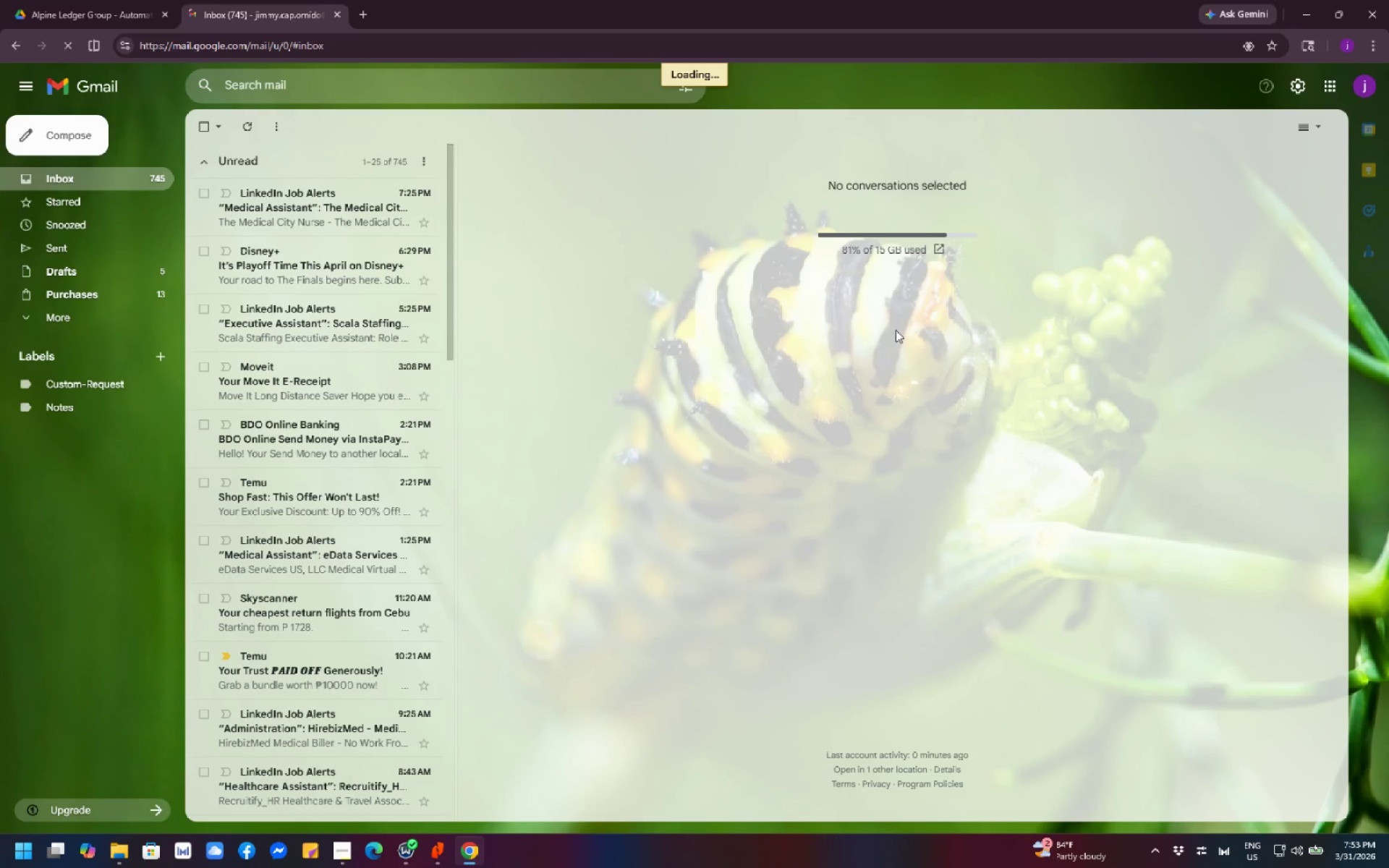 
scroll: coordinate [909, 413], scroll_direction: up, amount: 2.0
 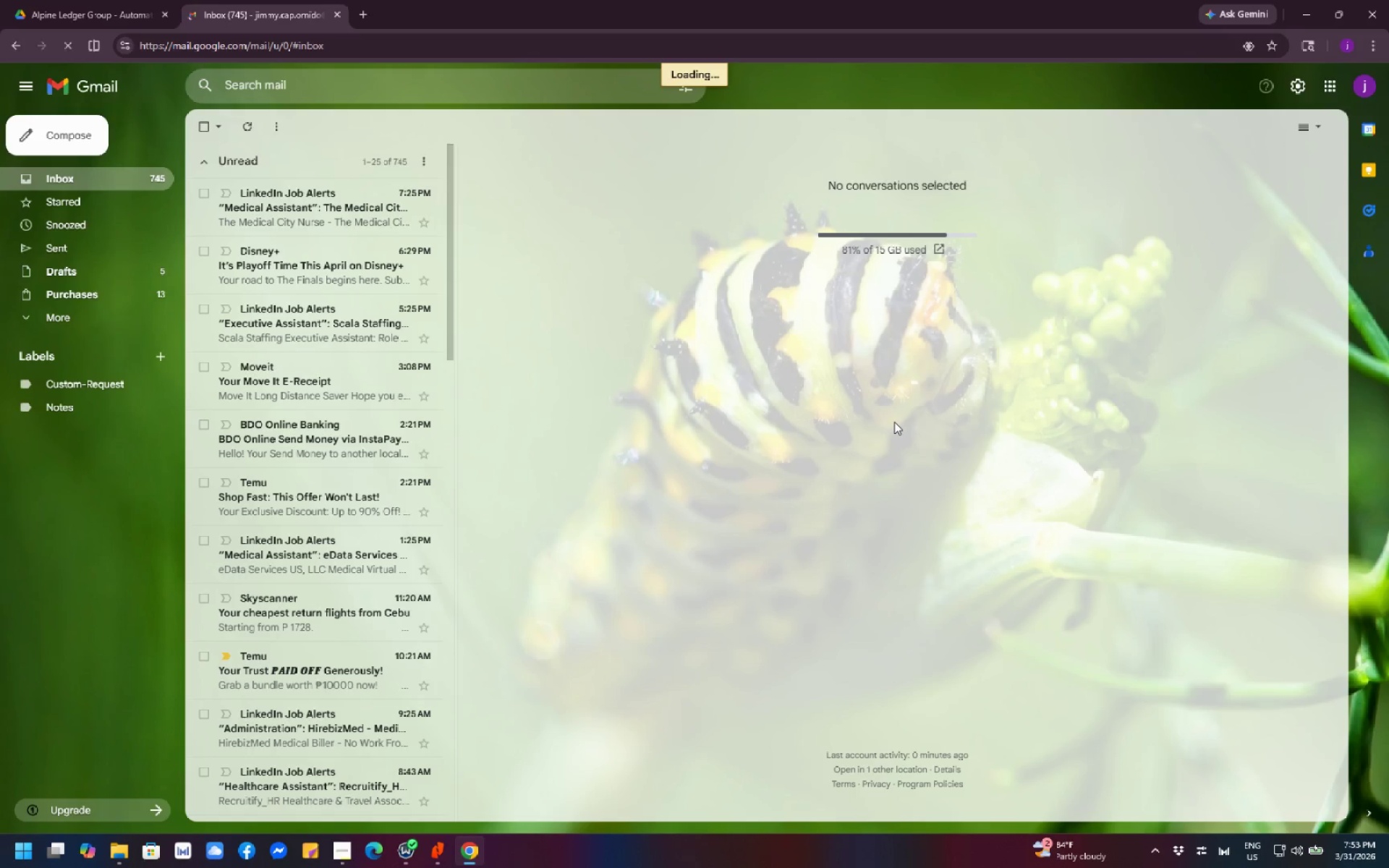 
scroll: coordinate [894, 422], scroll_direction: none, amount: 0.0
 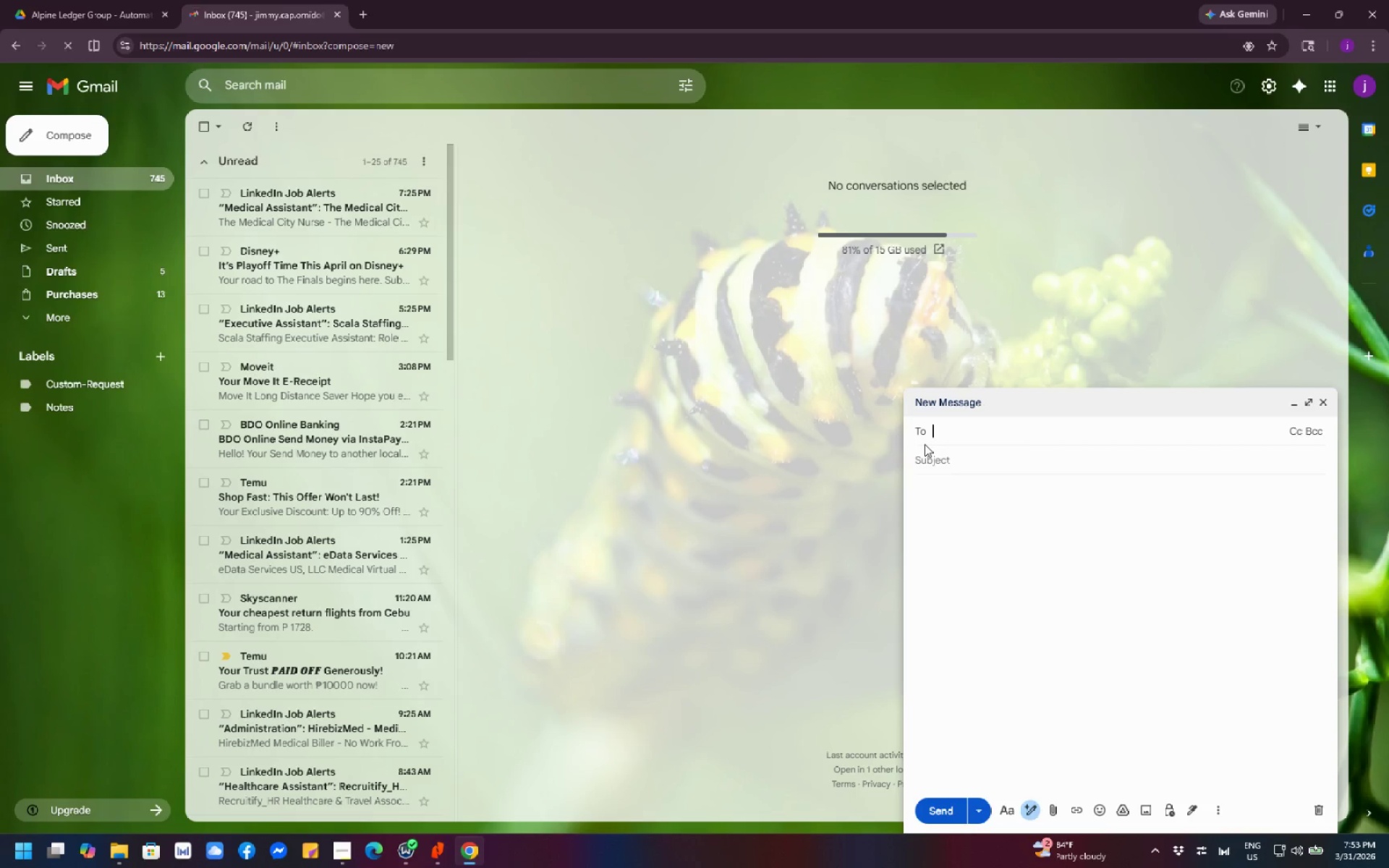 
wait(11.93)
 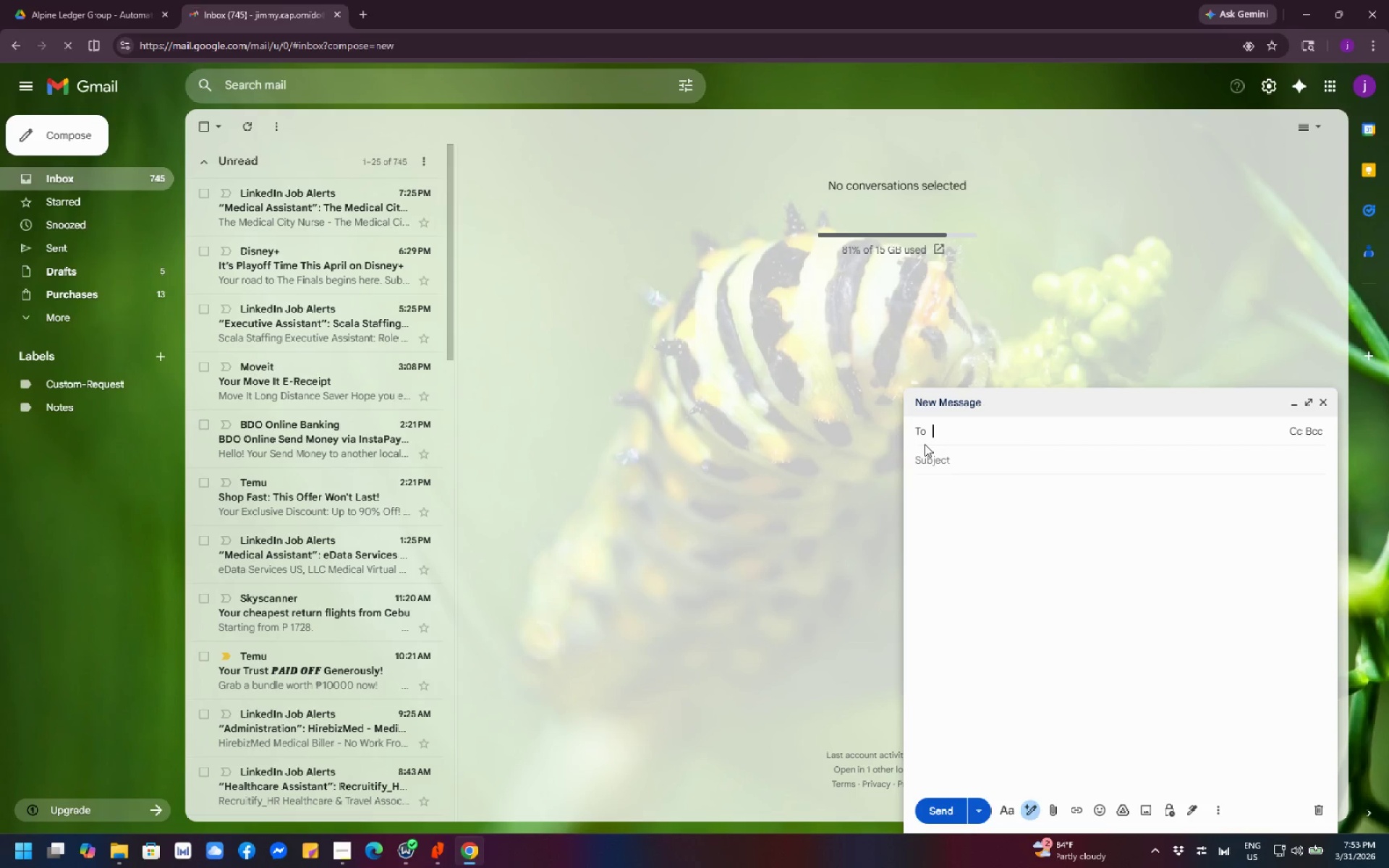 
scroll: coordinate [847, 448], scroll_direction: up, amount: 2.0
 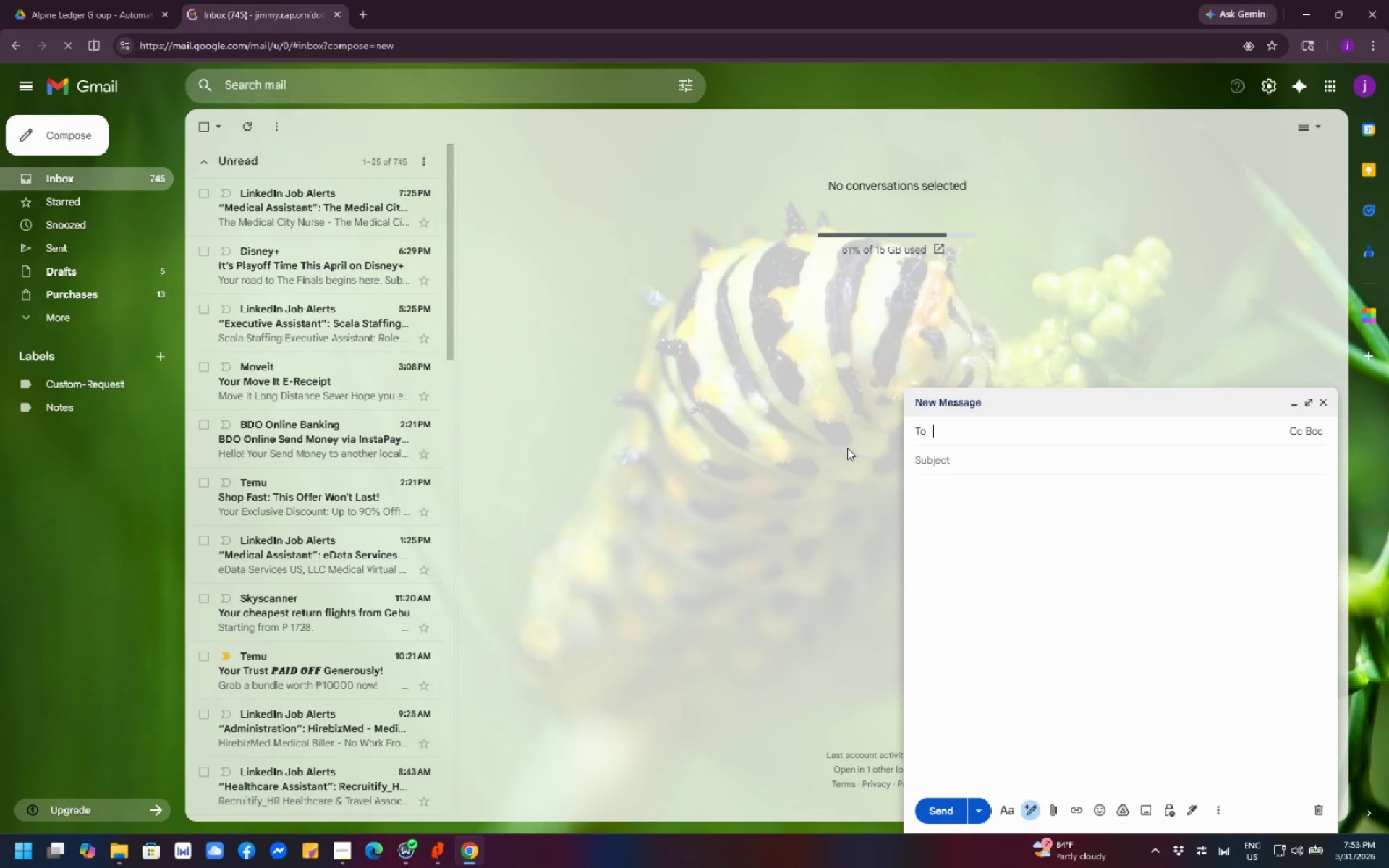 
scroll: coordinate [847, 448], scroll_direction: down, amount: 1.0
 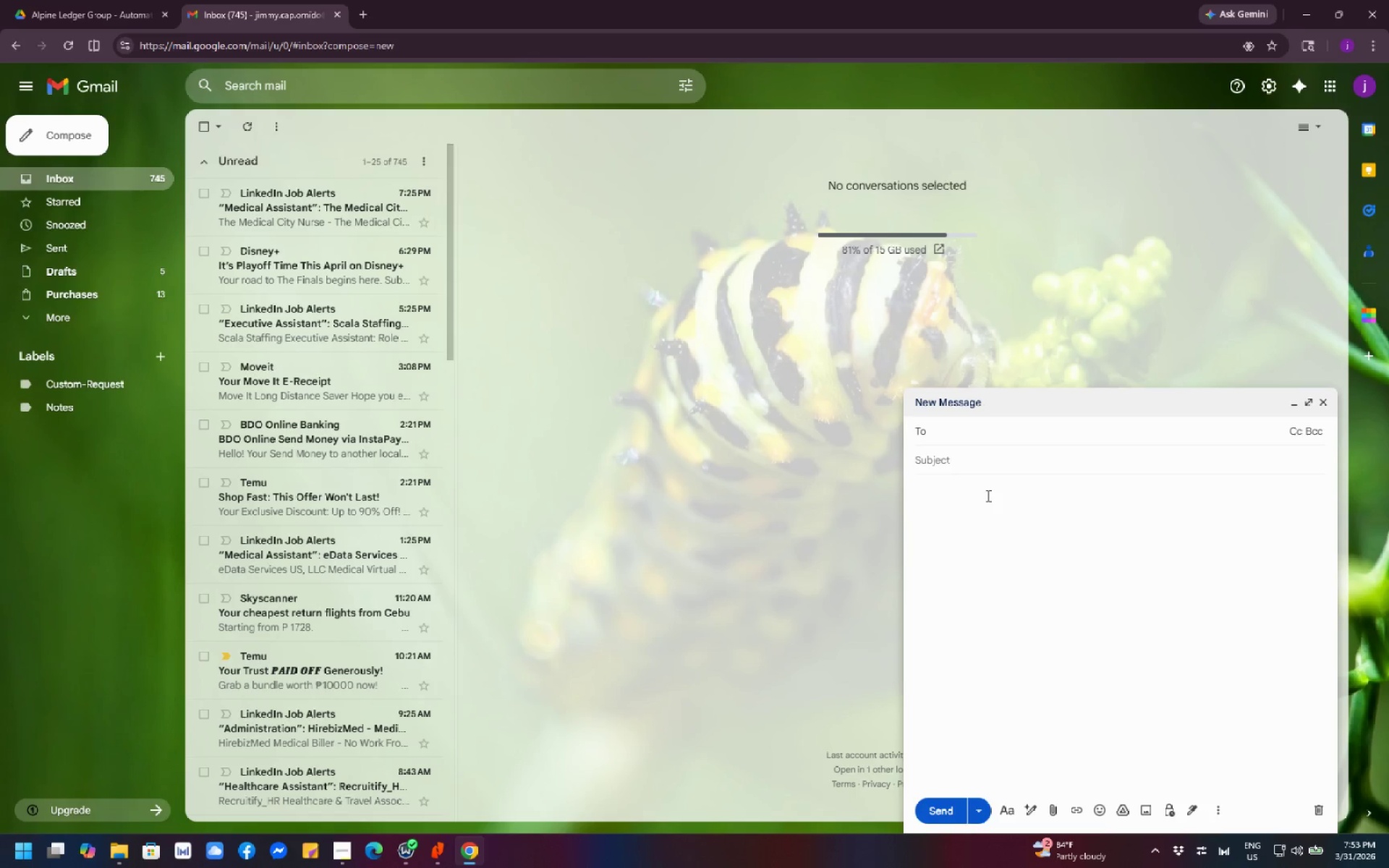 
wait(9.52)
 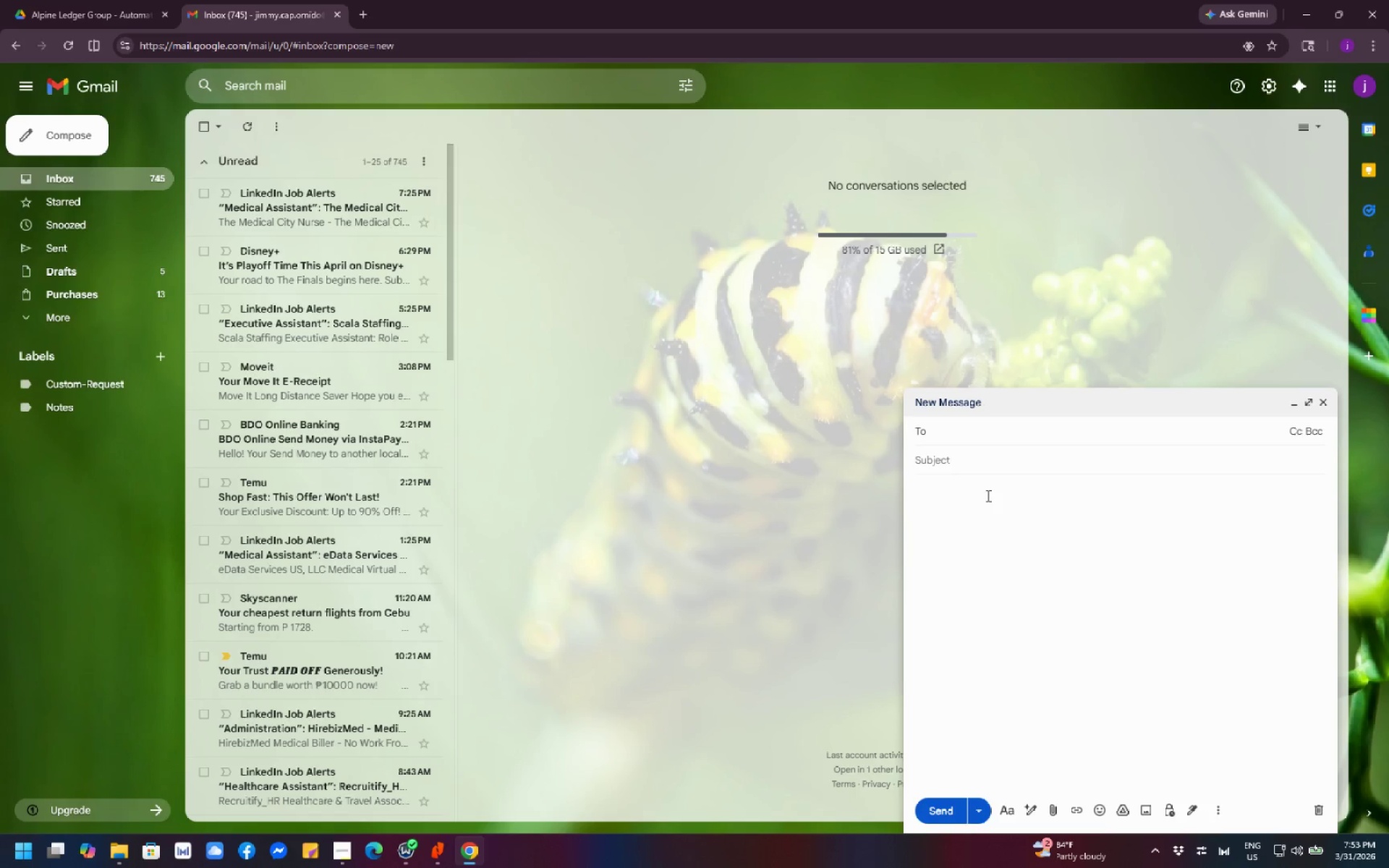 
left_click([1027, 527])
 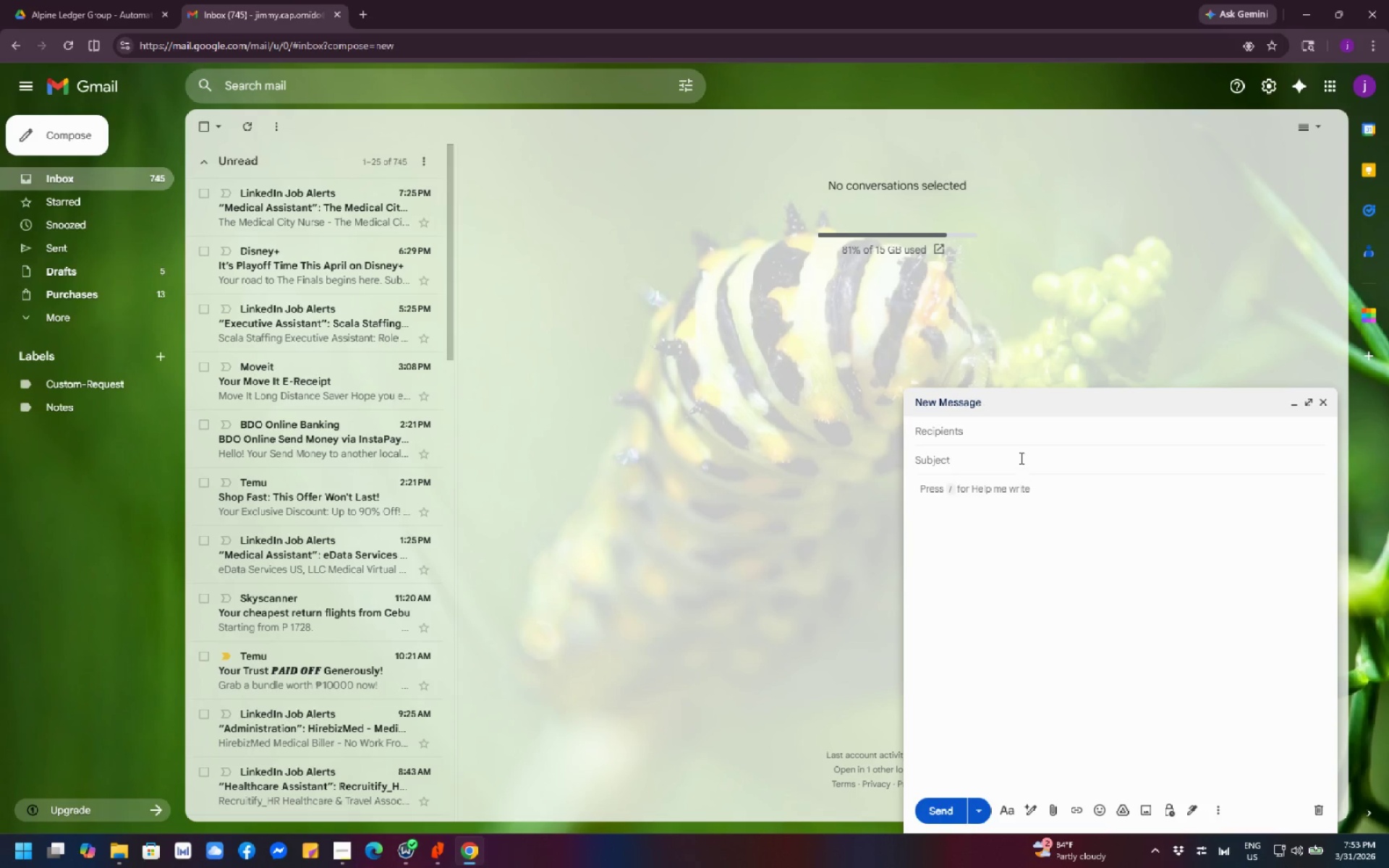 
left_click([1020, 458])
 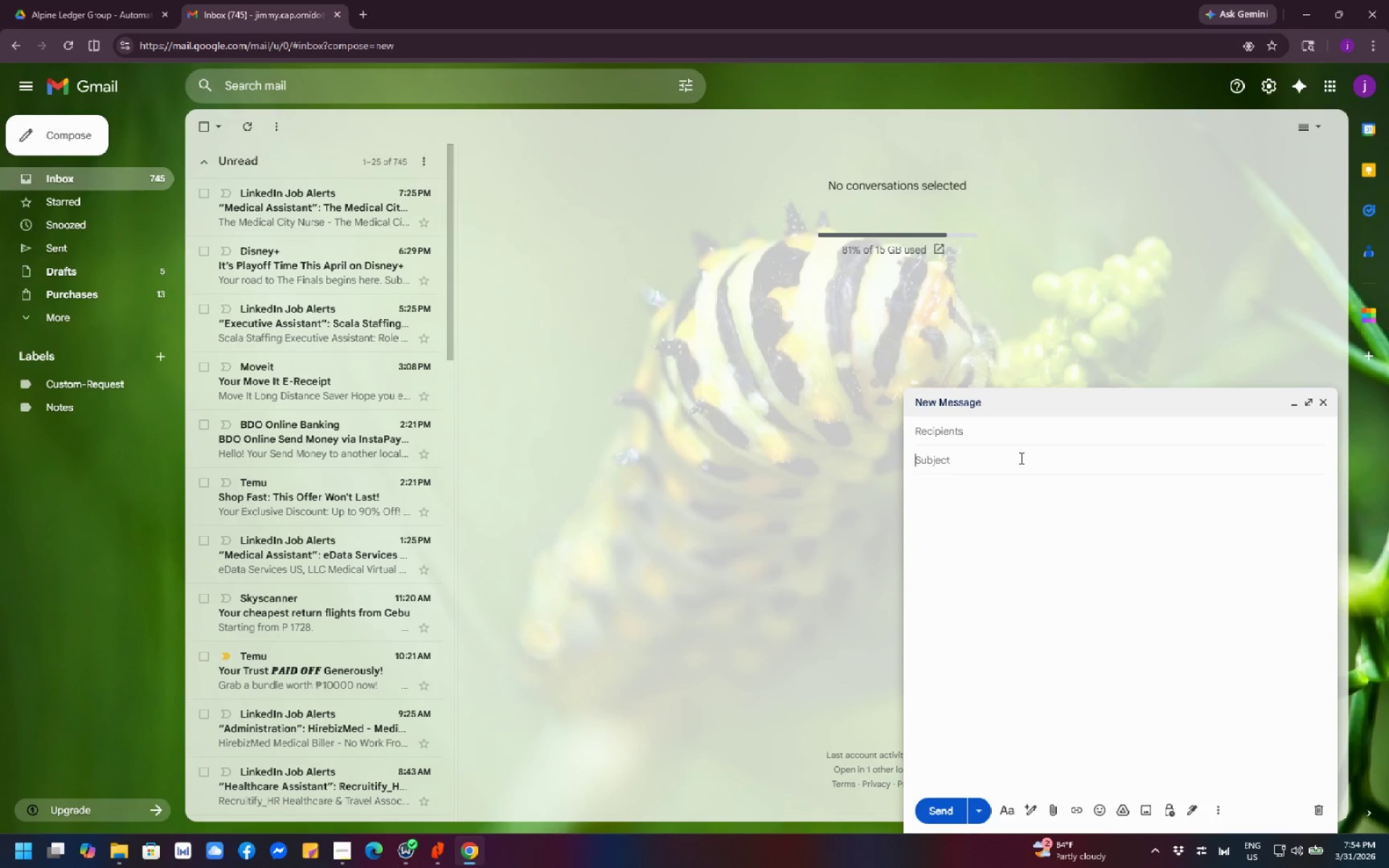 
wait(7.31)
 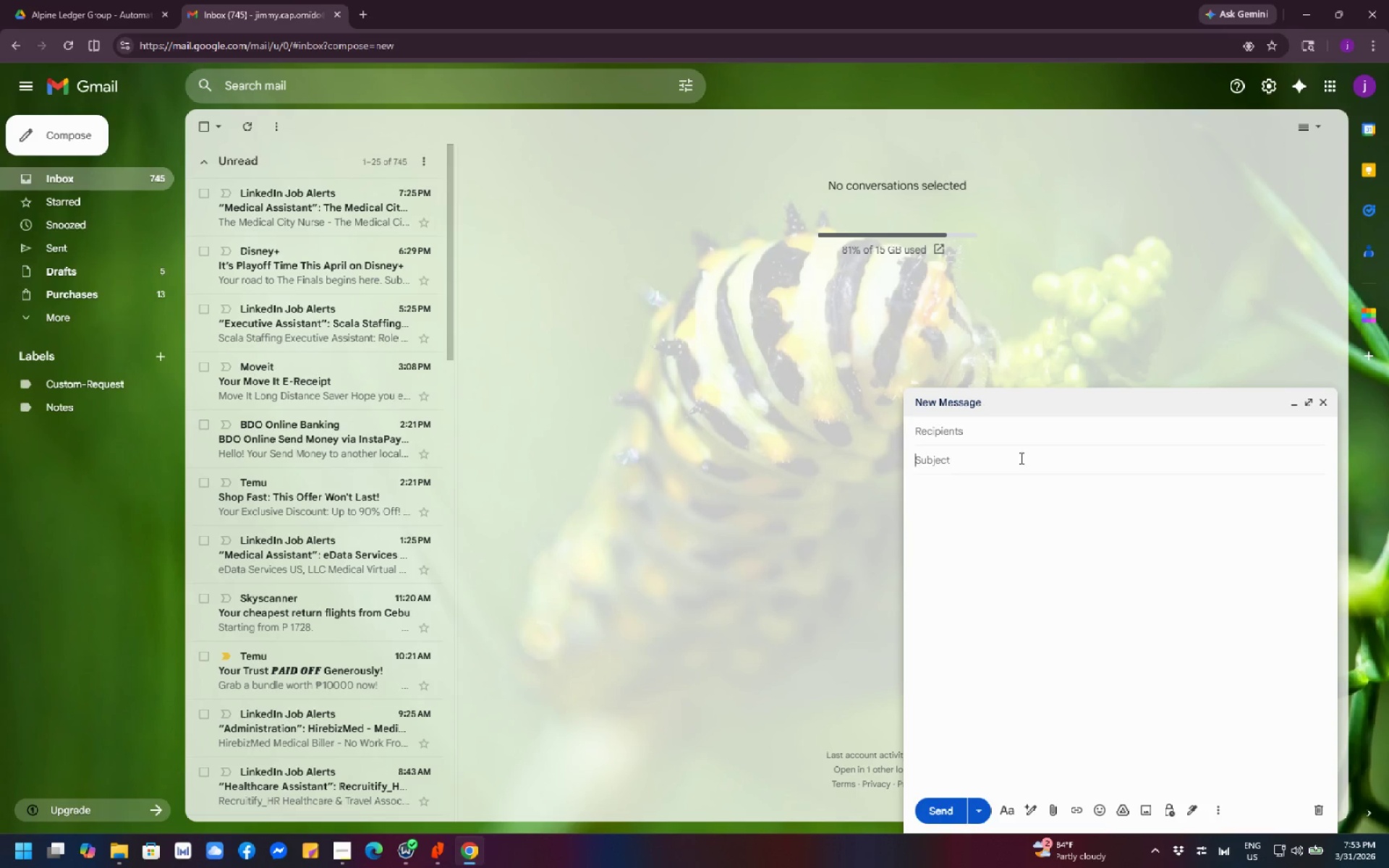 
left_click([981, 429])
 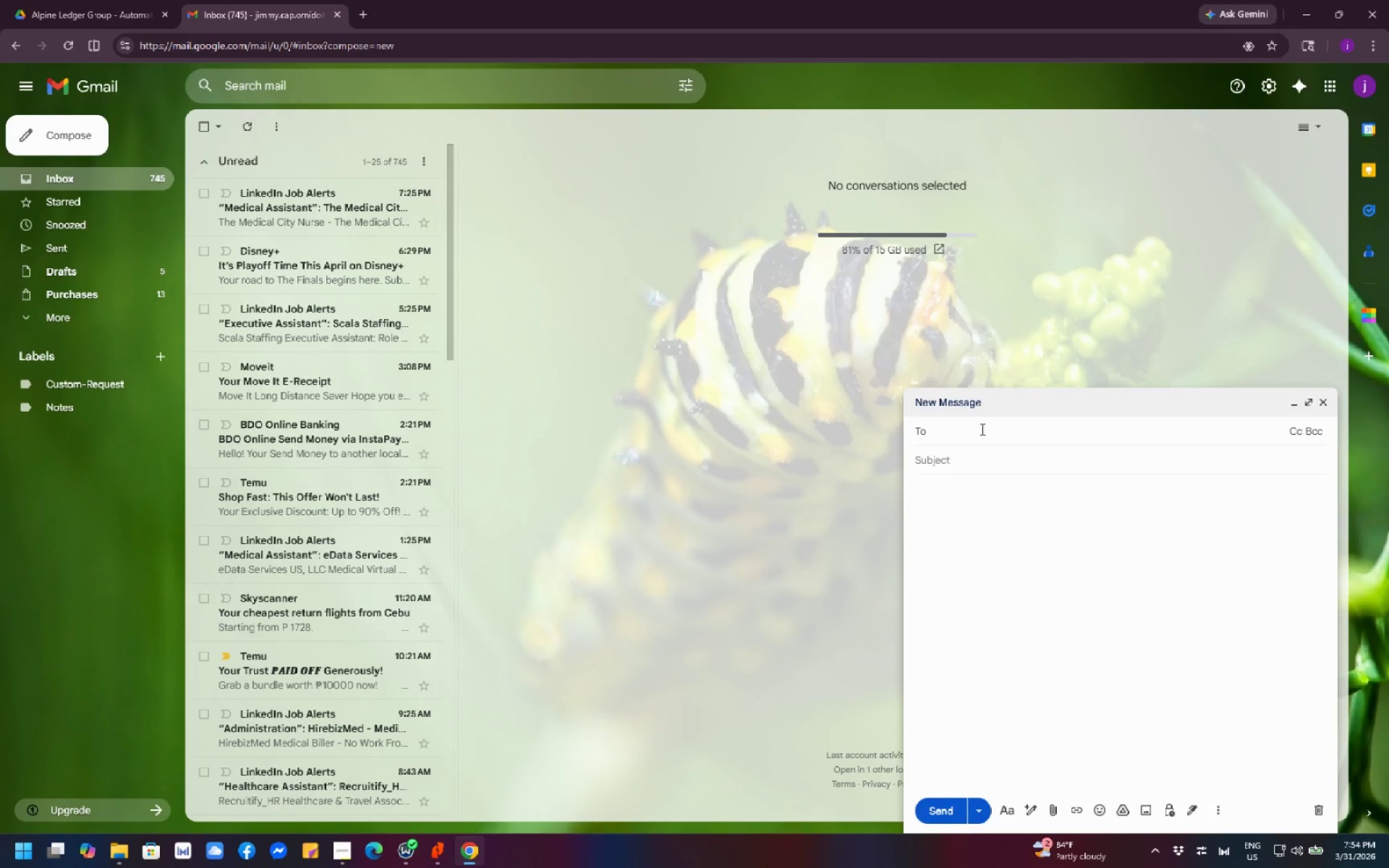 
key(J)
 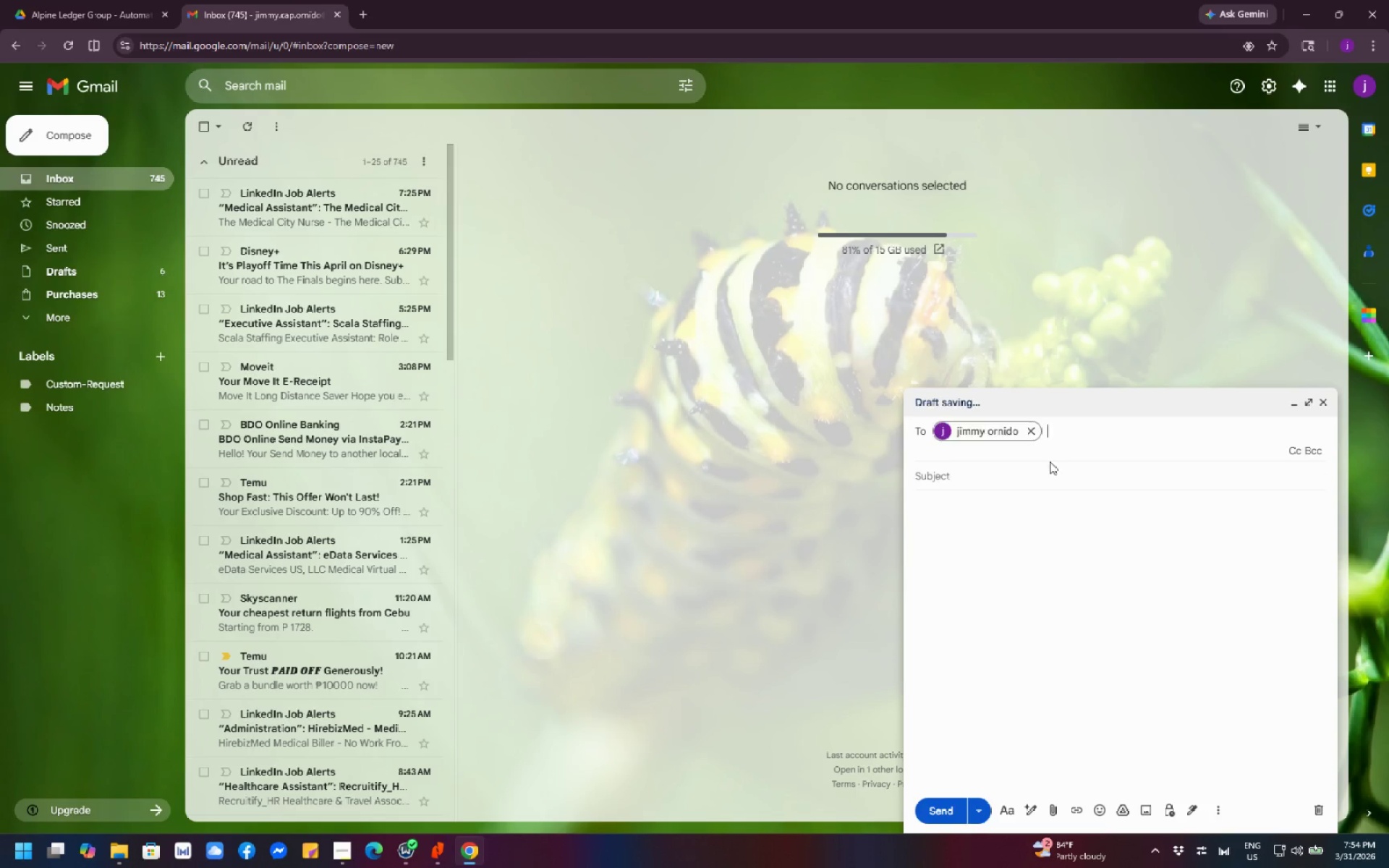 
double_click([1061, 480])
 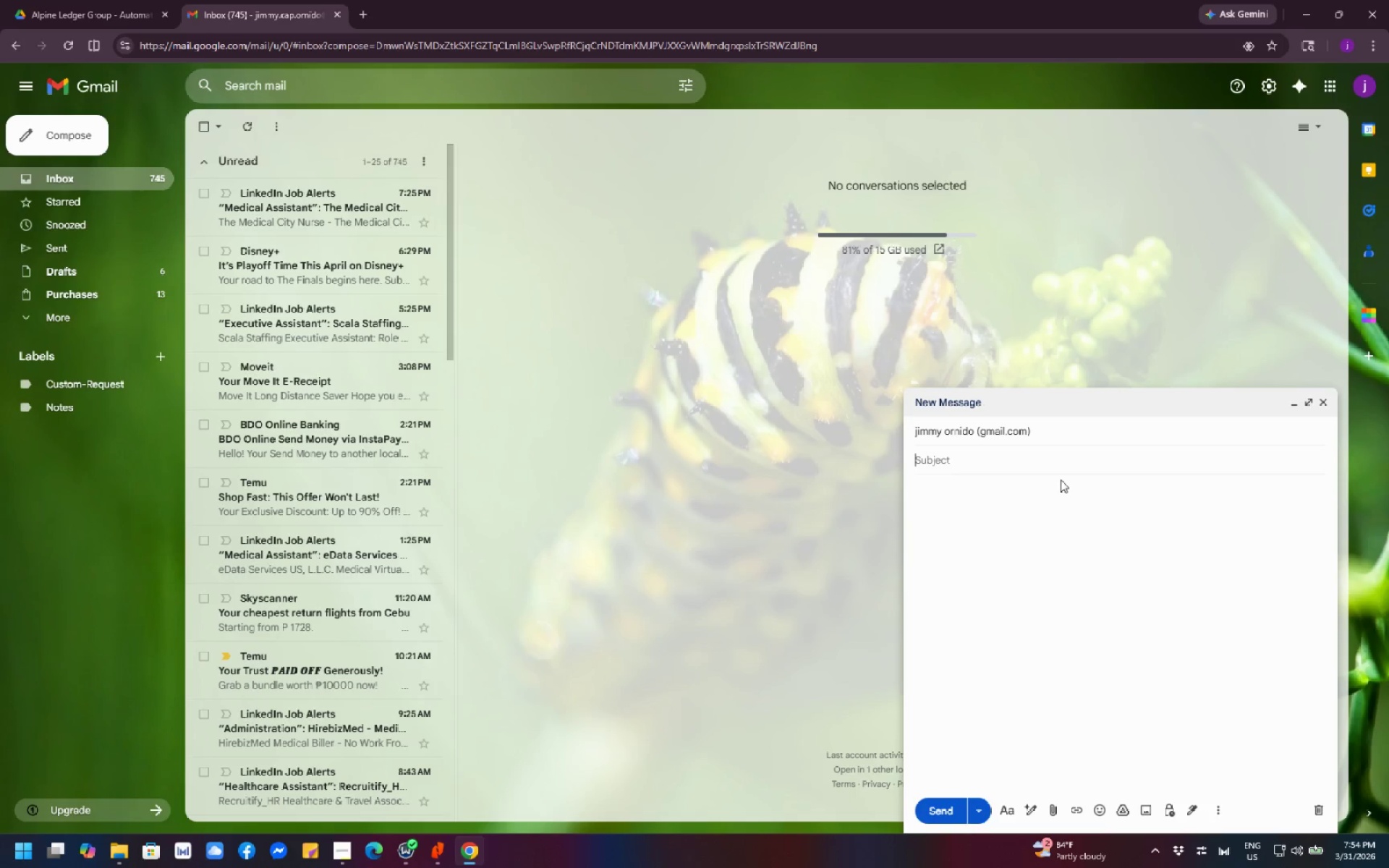 
wait(7.45)
 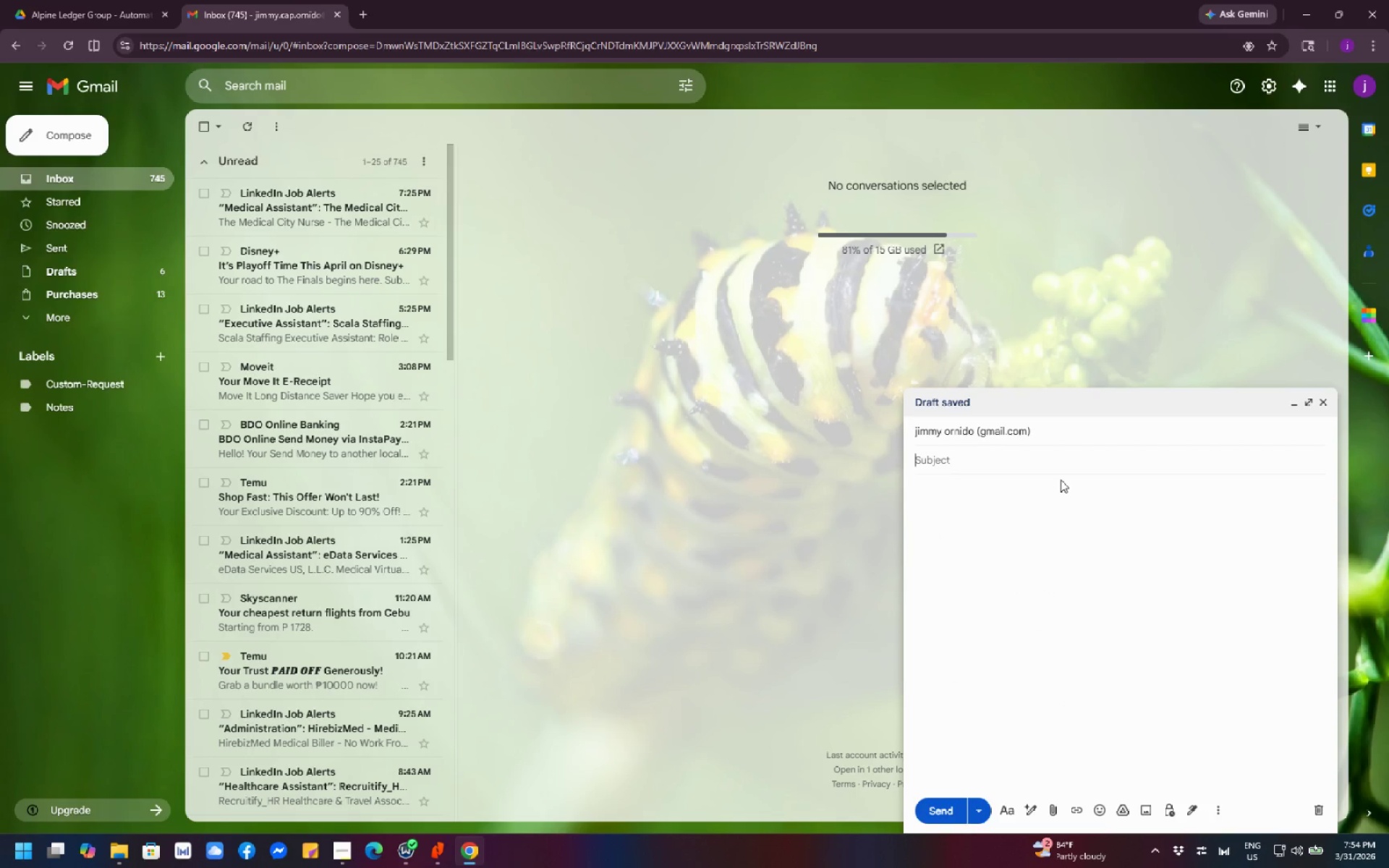 
type(Client W2 Tax Document)
 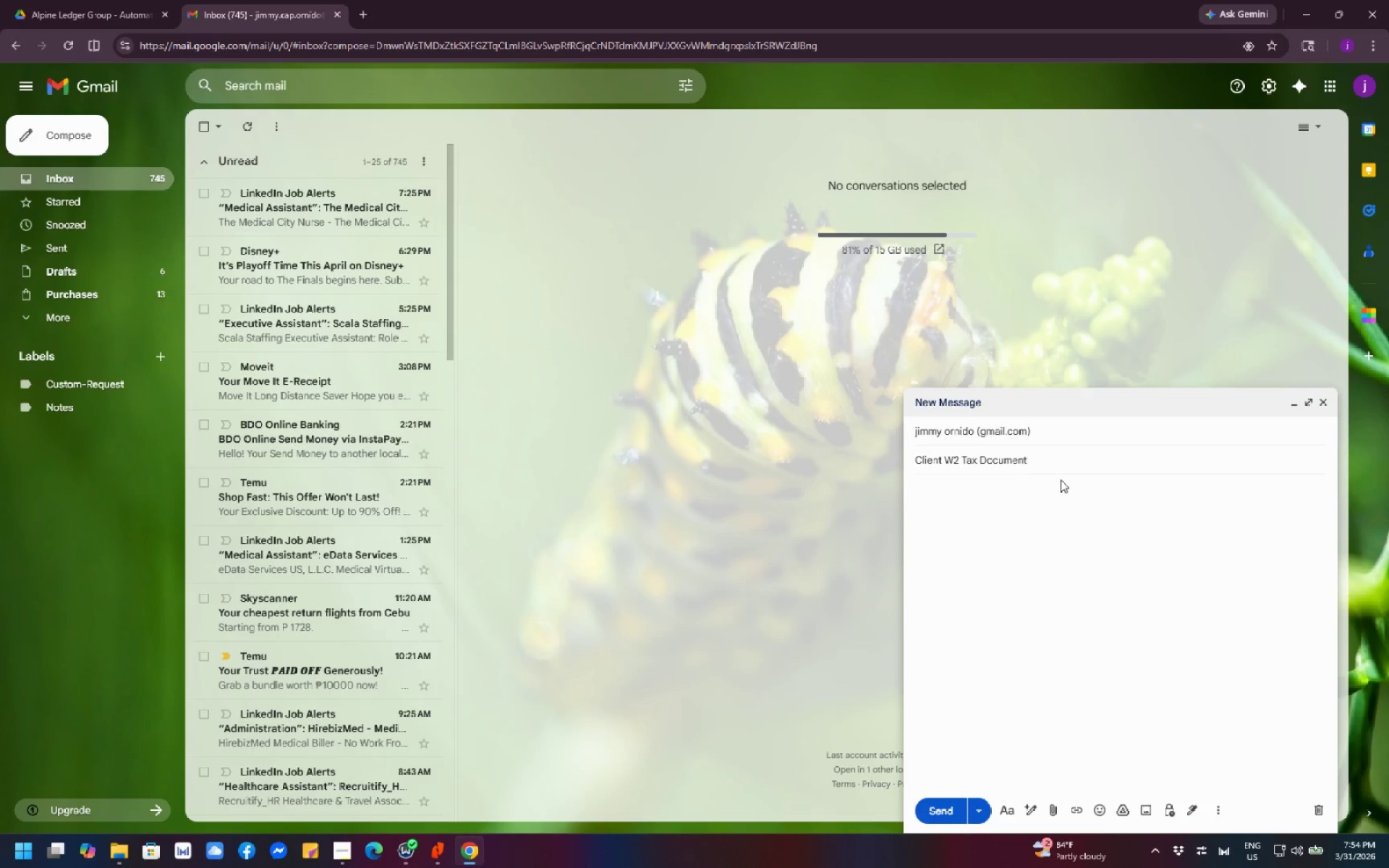 
wait(5.09)
 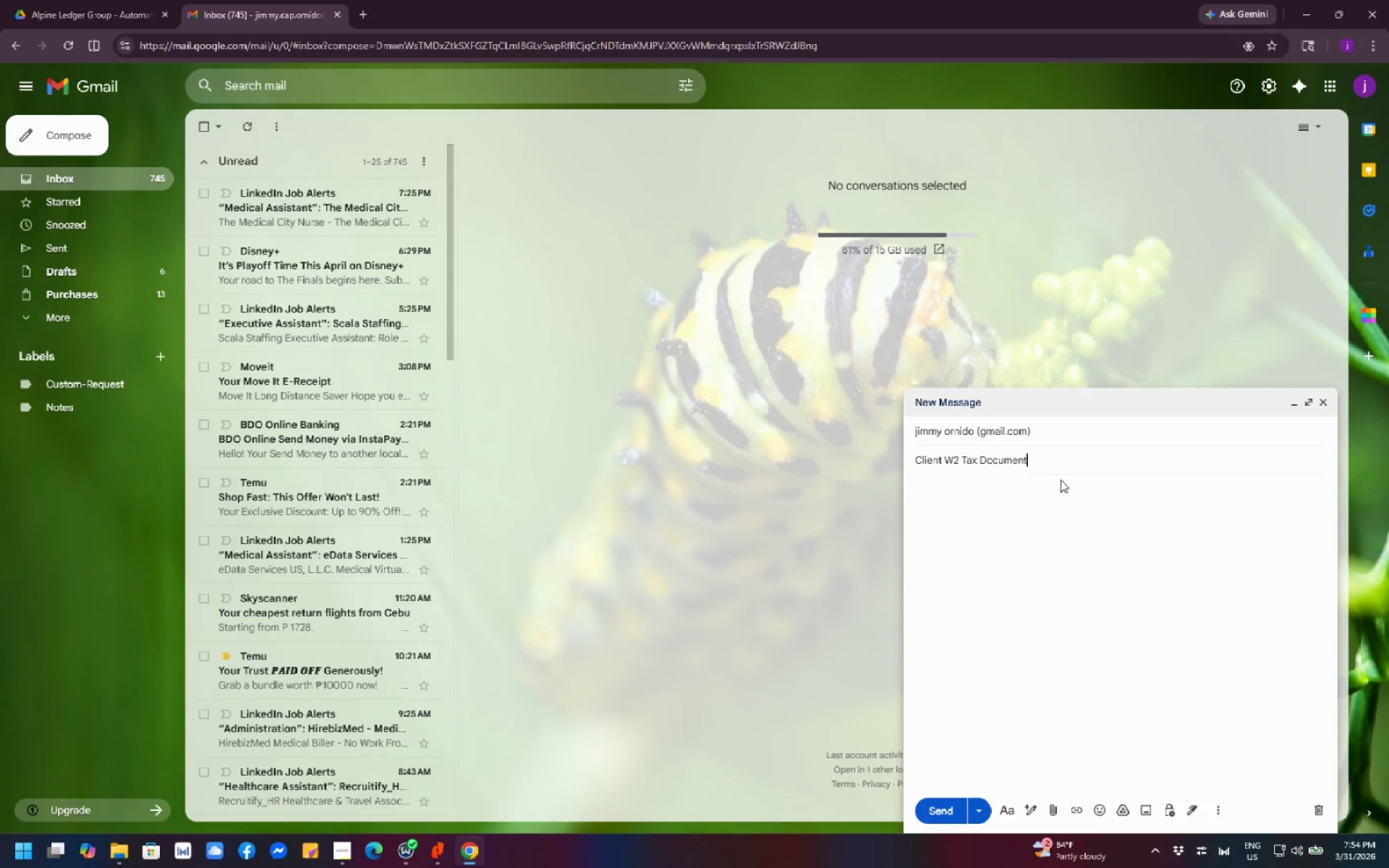 
left_click([1061, 481])
 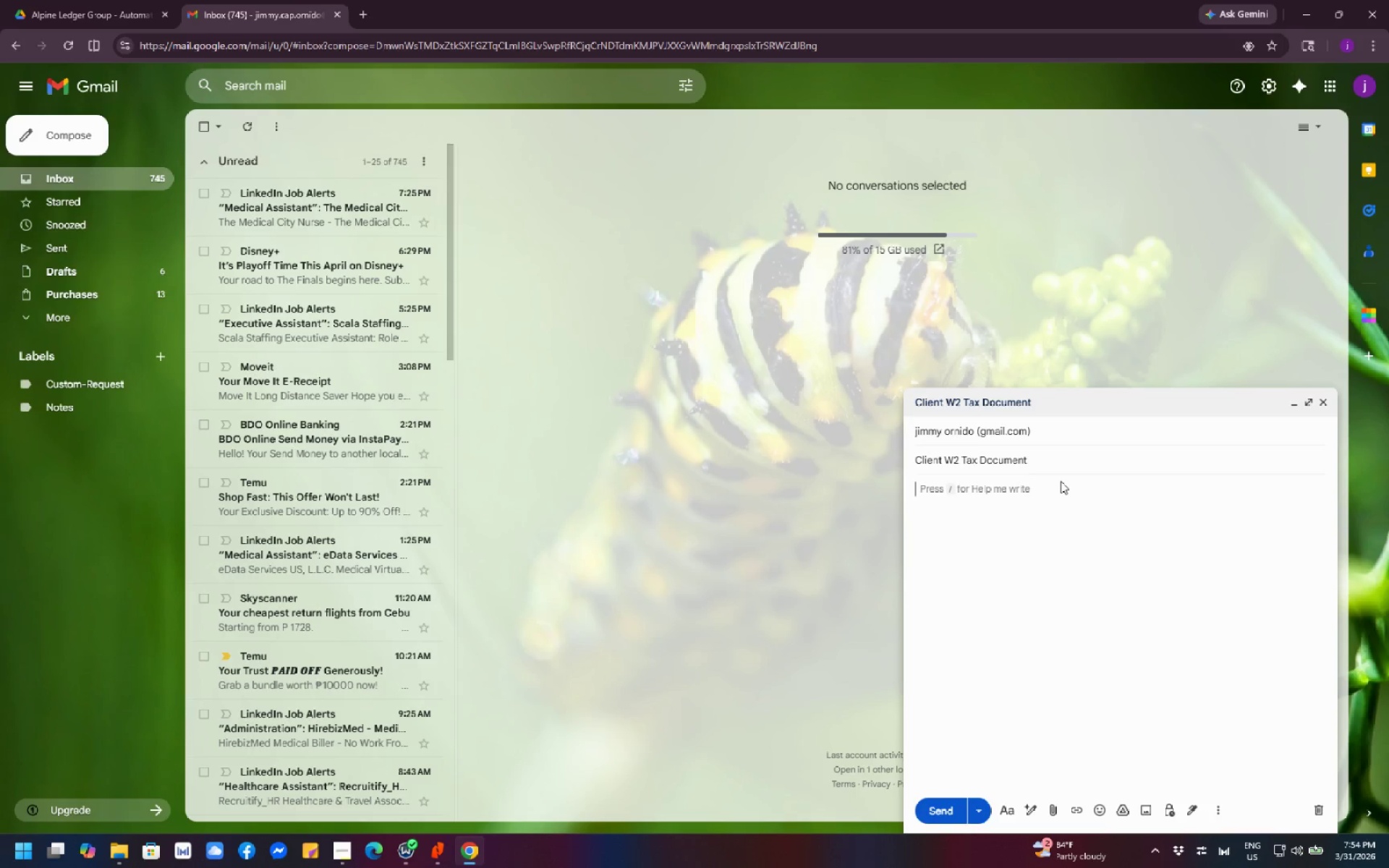 
type(Hello,)
 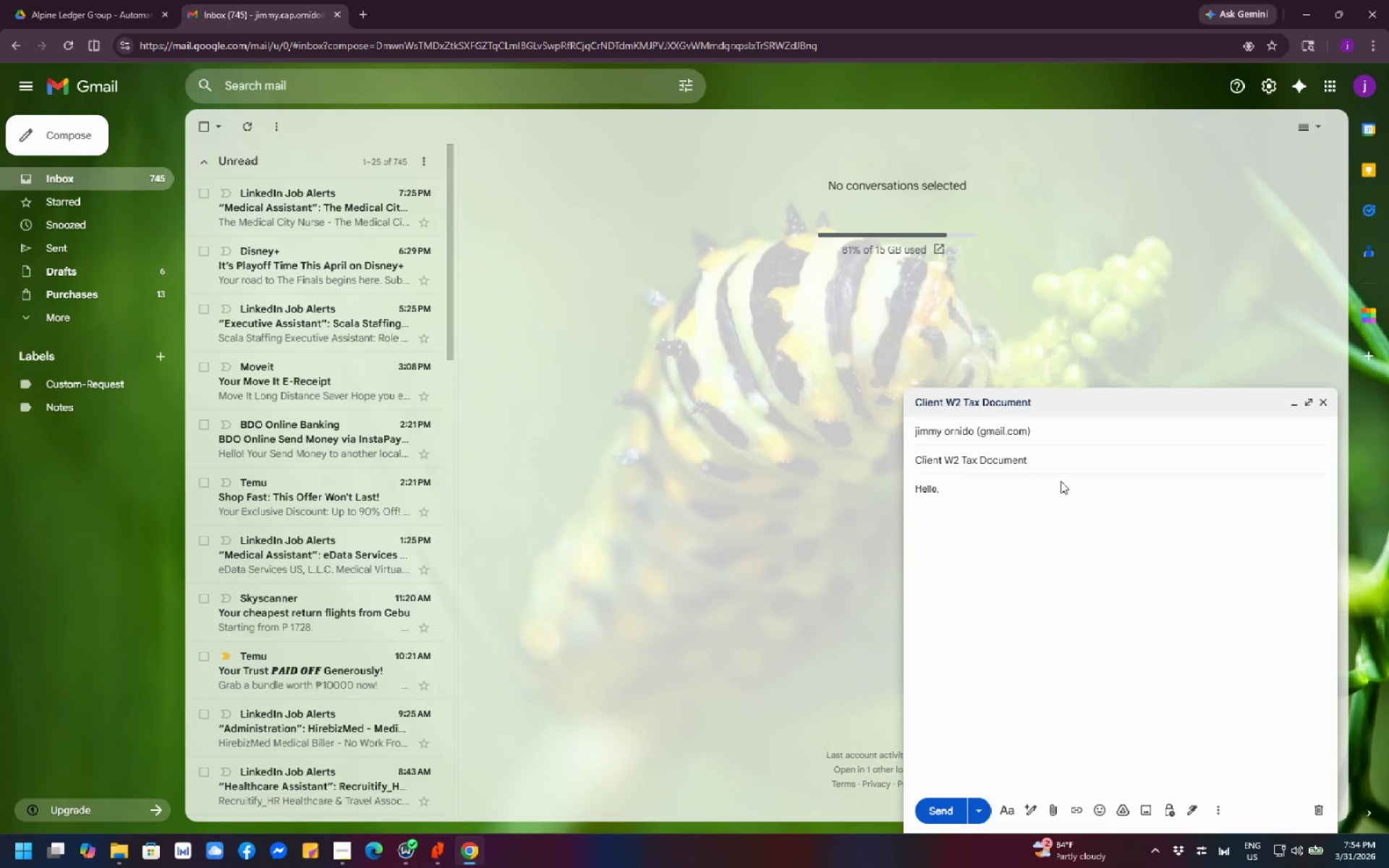 
key(Shift+Enter)
 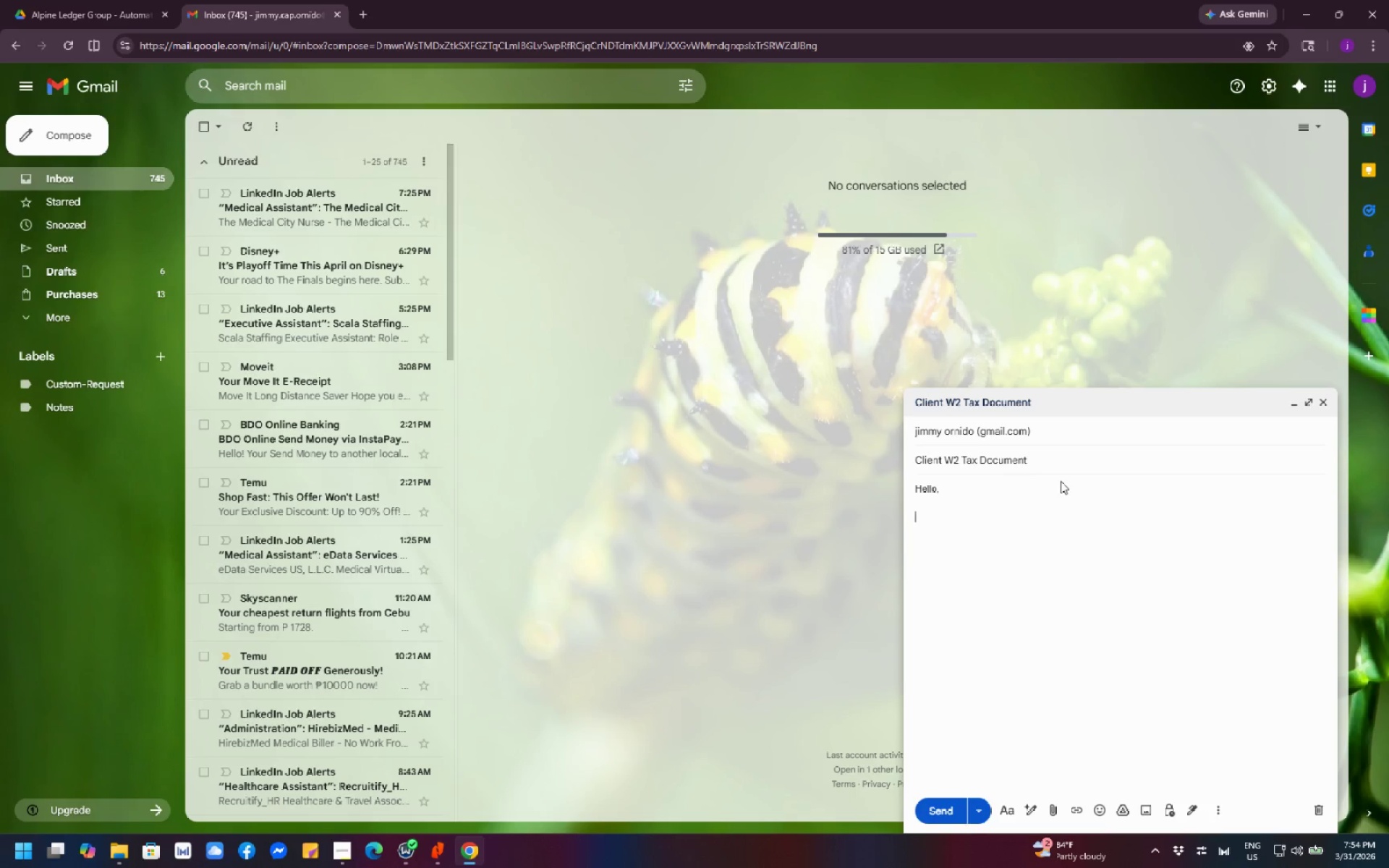 
key(Shift+Enter)
 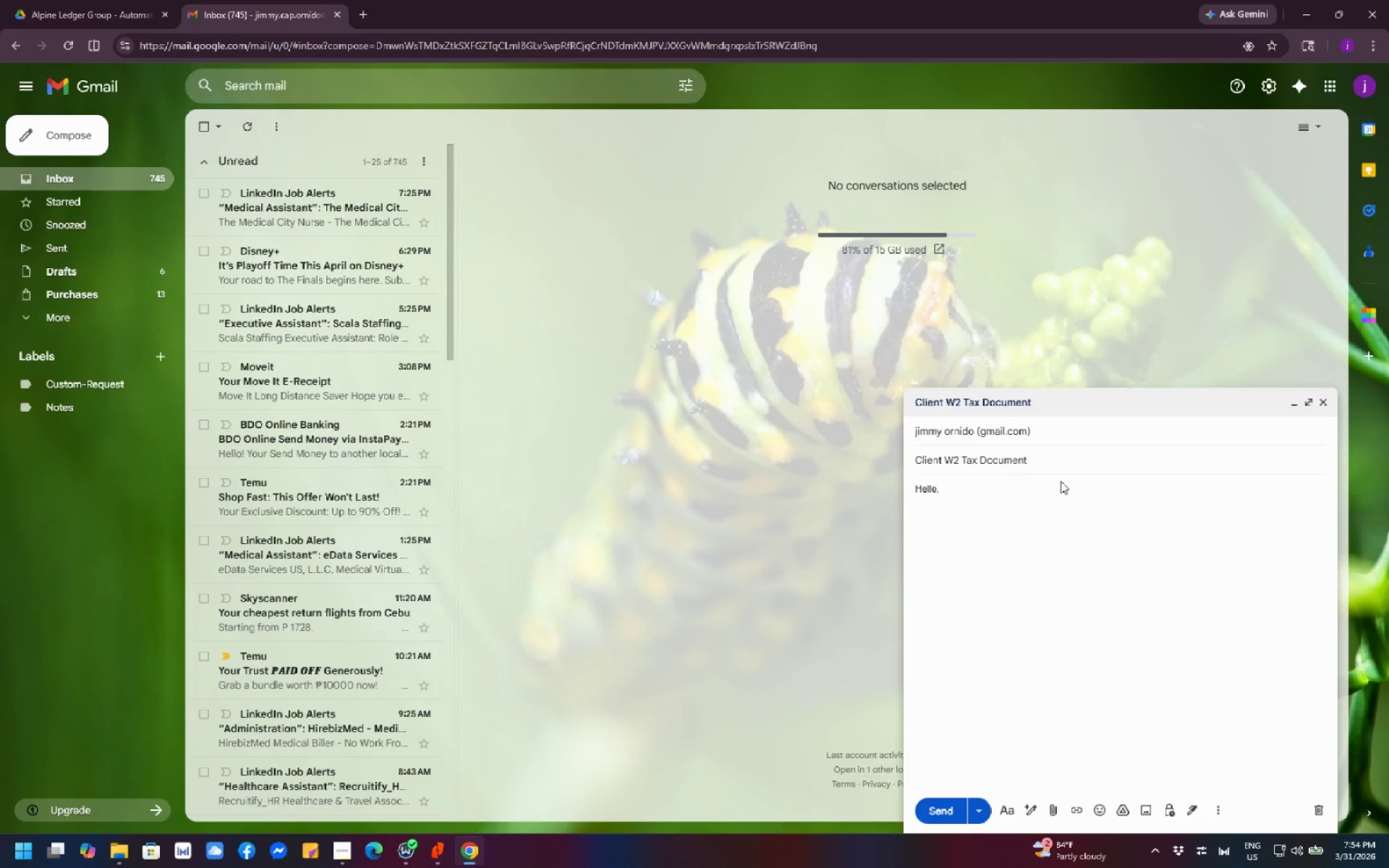 
type(please find attached the lients )
 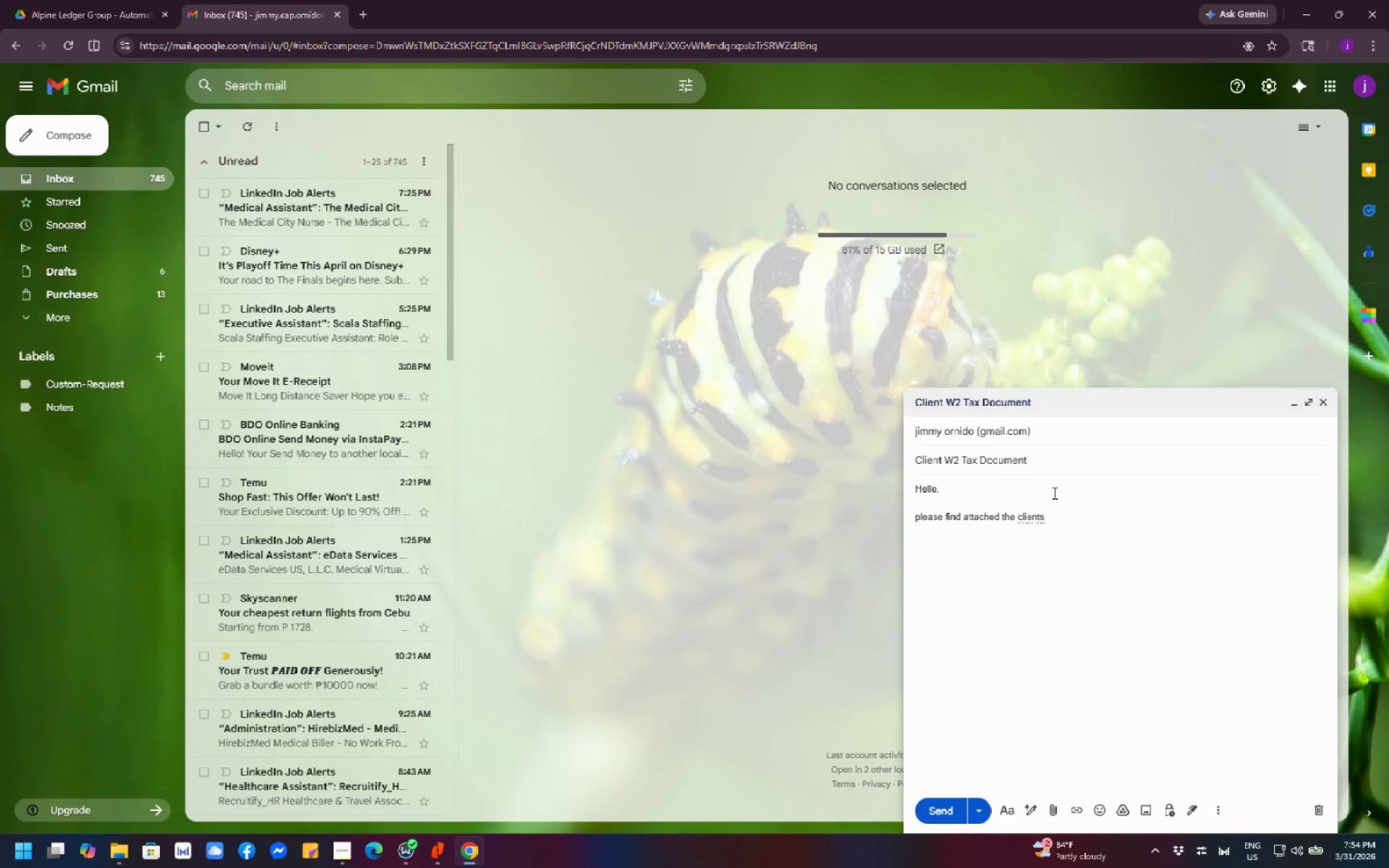 
right_click([1036, 518])
 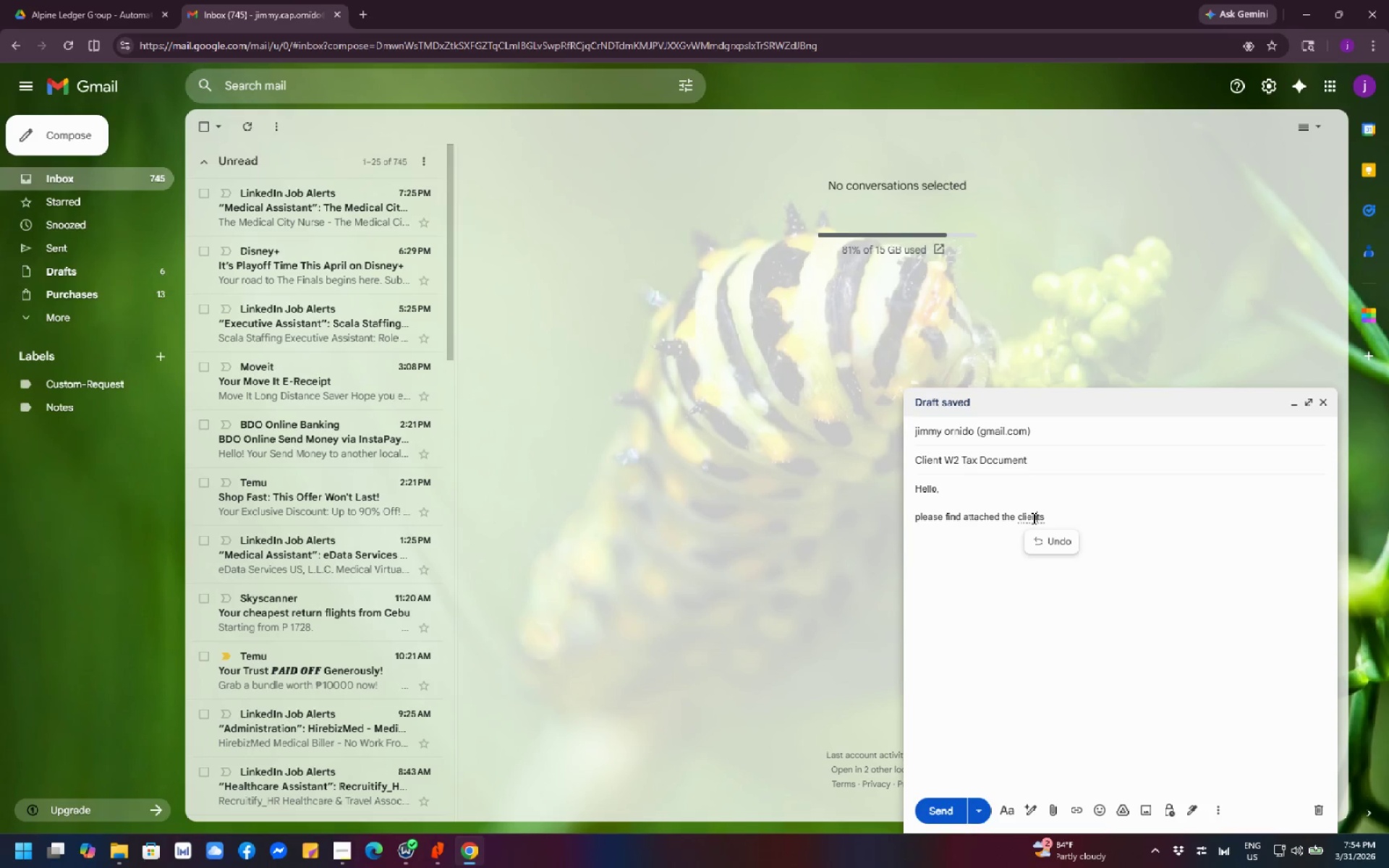 
left_click([1041, 515])
 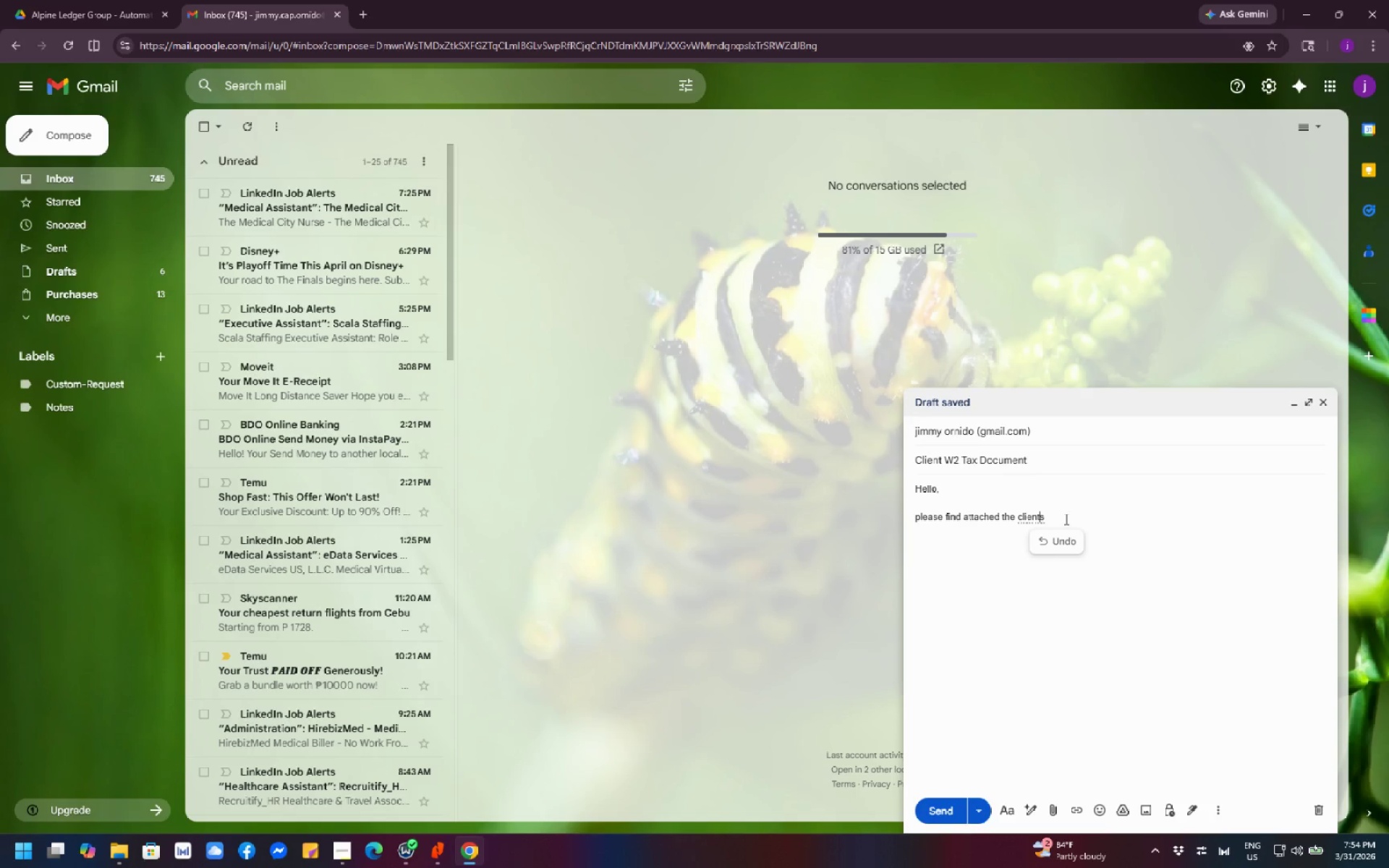 
key(Quote)
 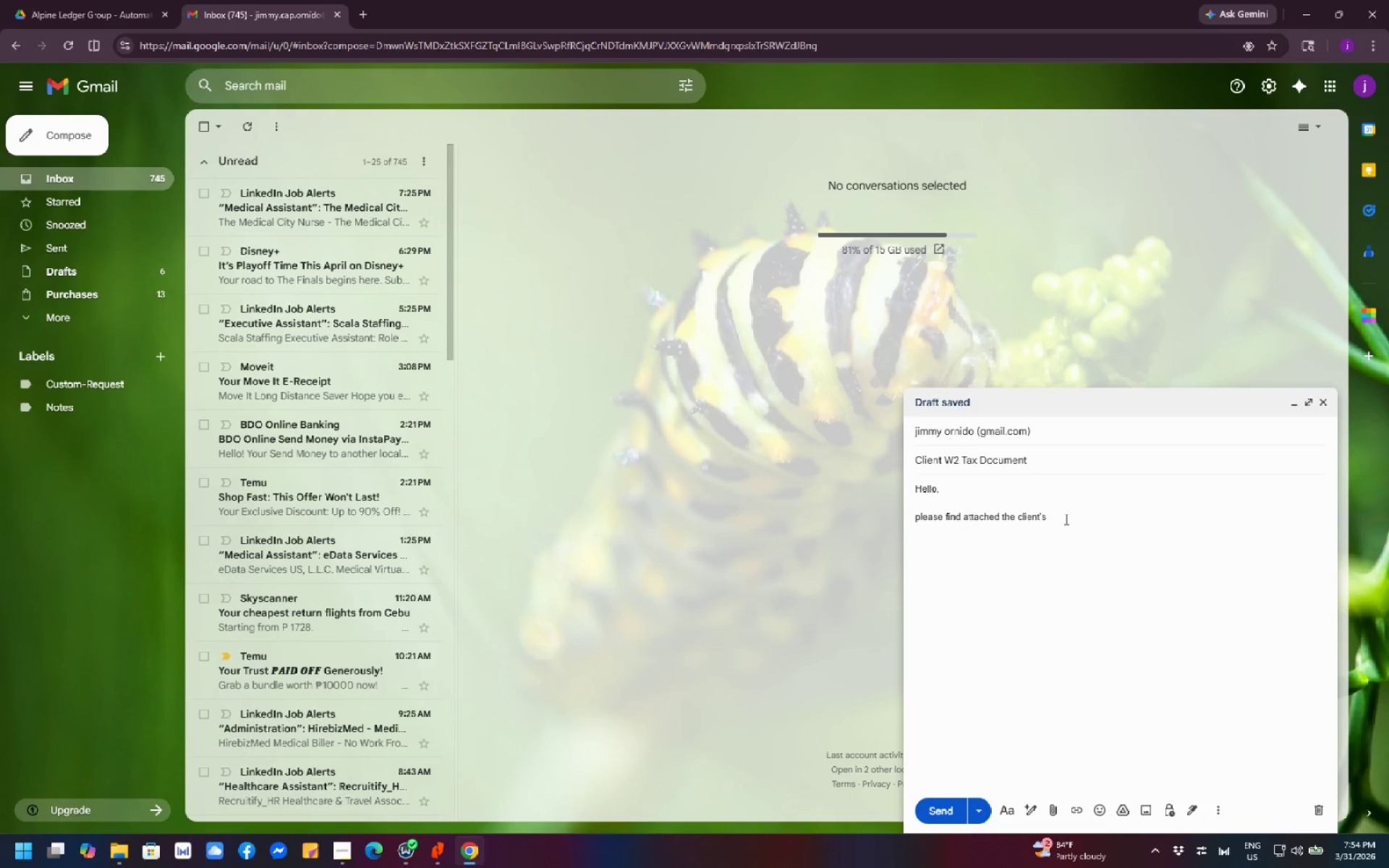 
left_click([1065, 519])
 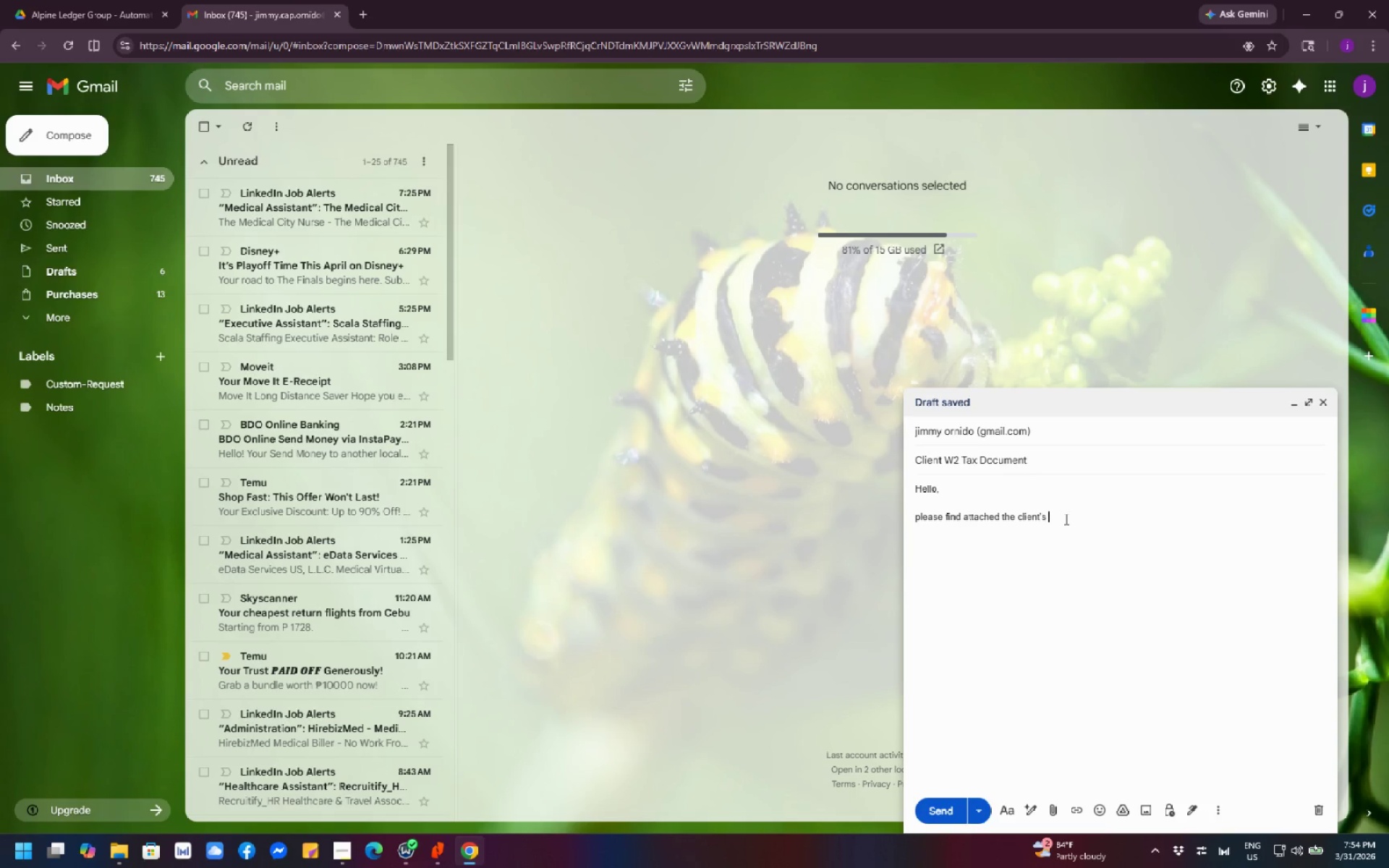 
type( W2 tax document for prov)
key(Backspace)
type(cessing and filling )
key(Backspace)
type(.)
 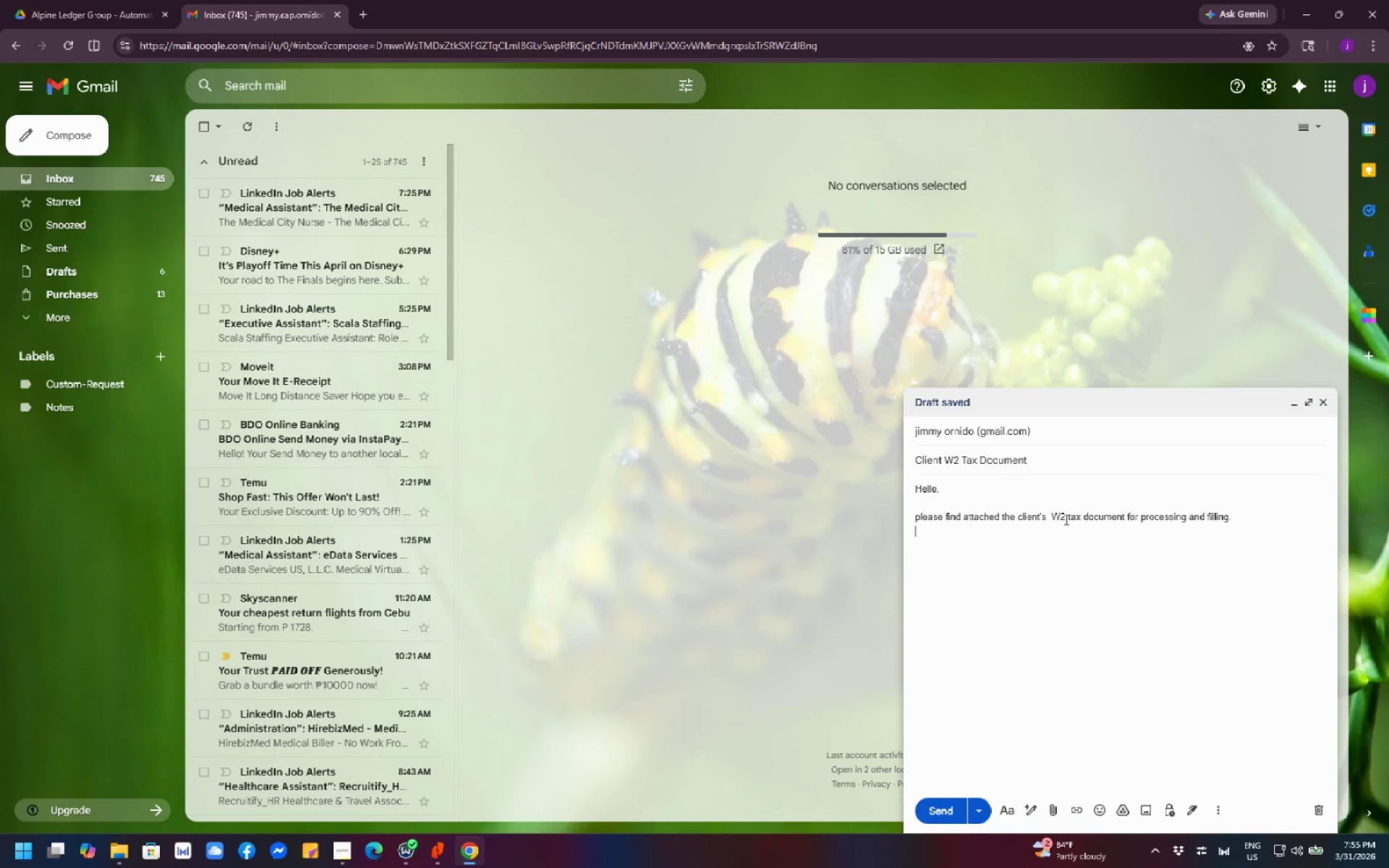 
key(Shift+Enter)
 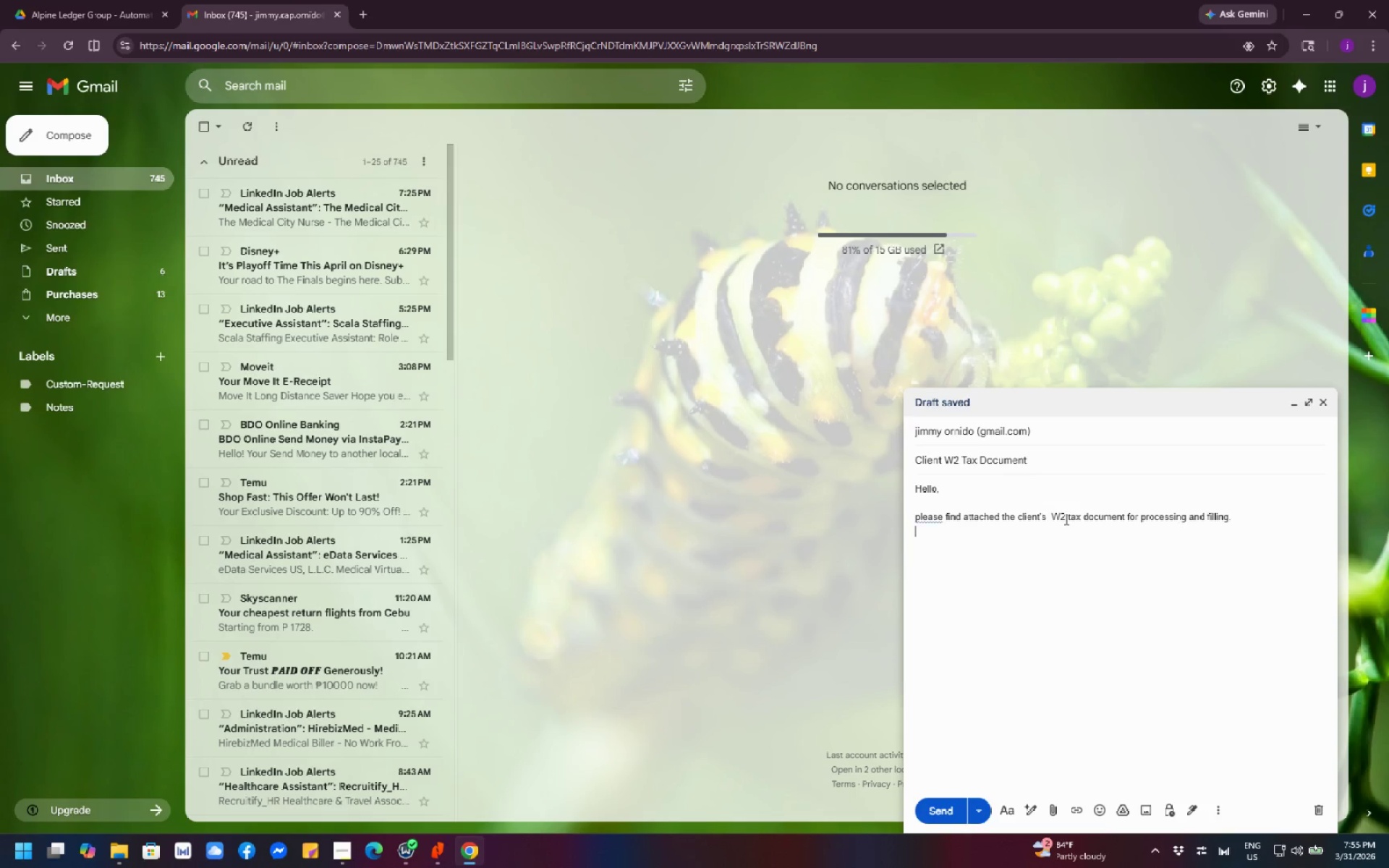 
key(Shift+Enter)
 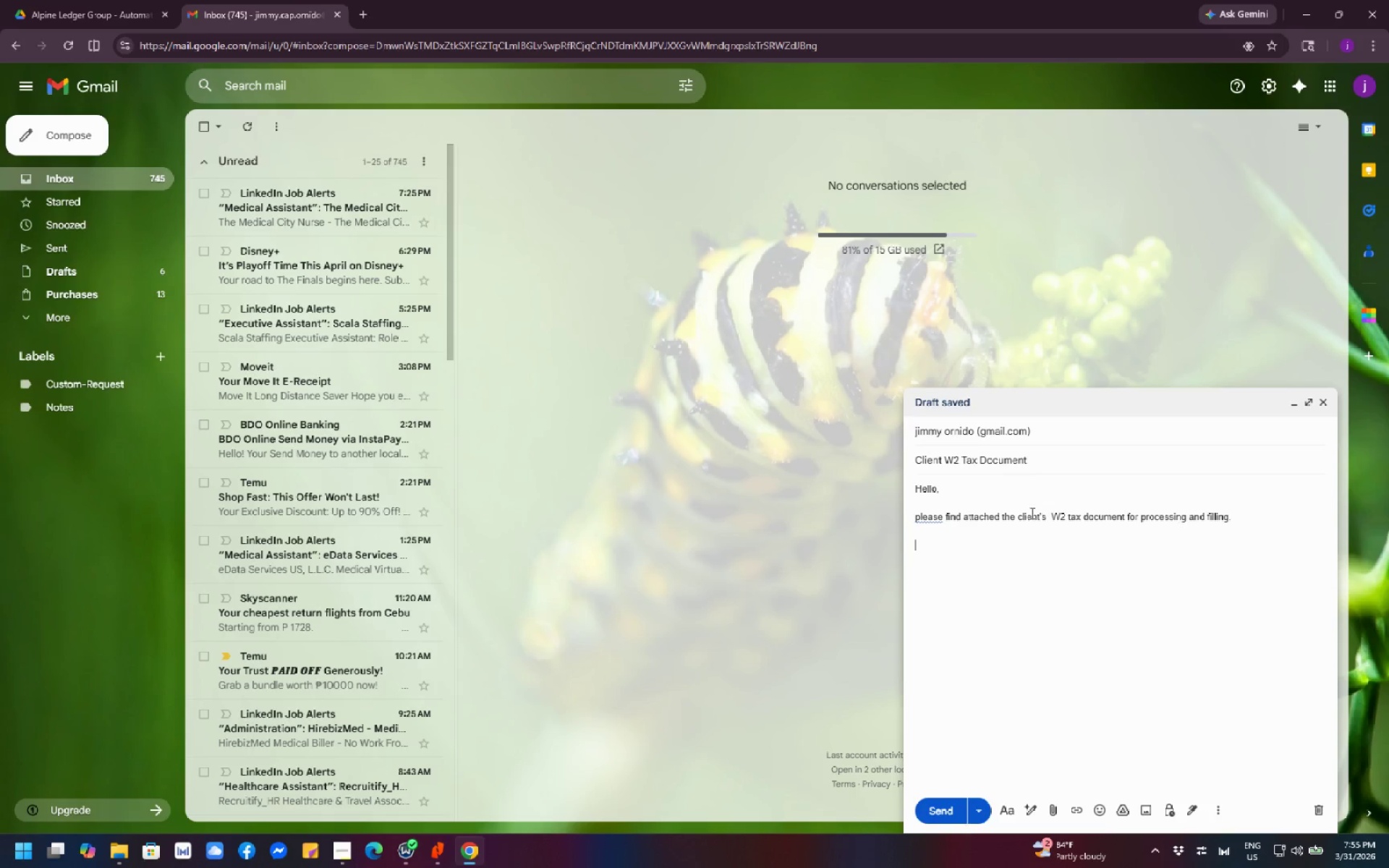 
right_click([935, 521])
 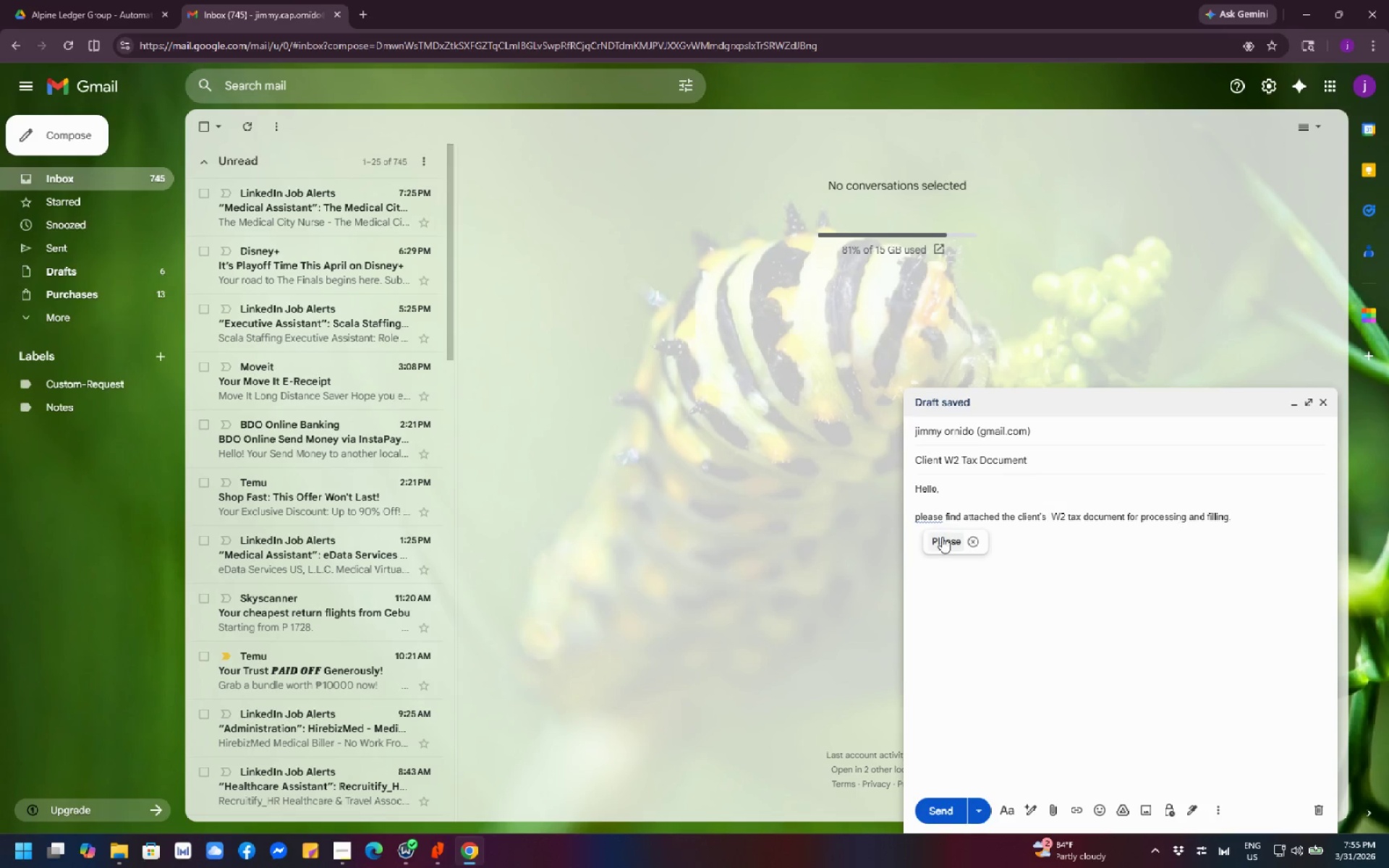 
left_click([950, 545])
 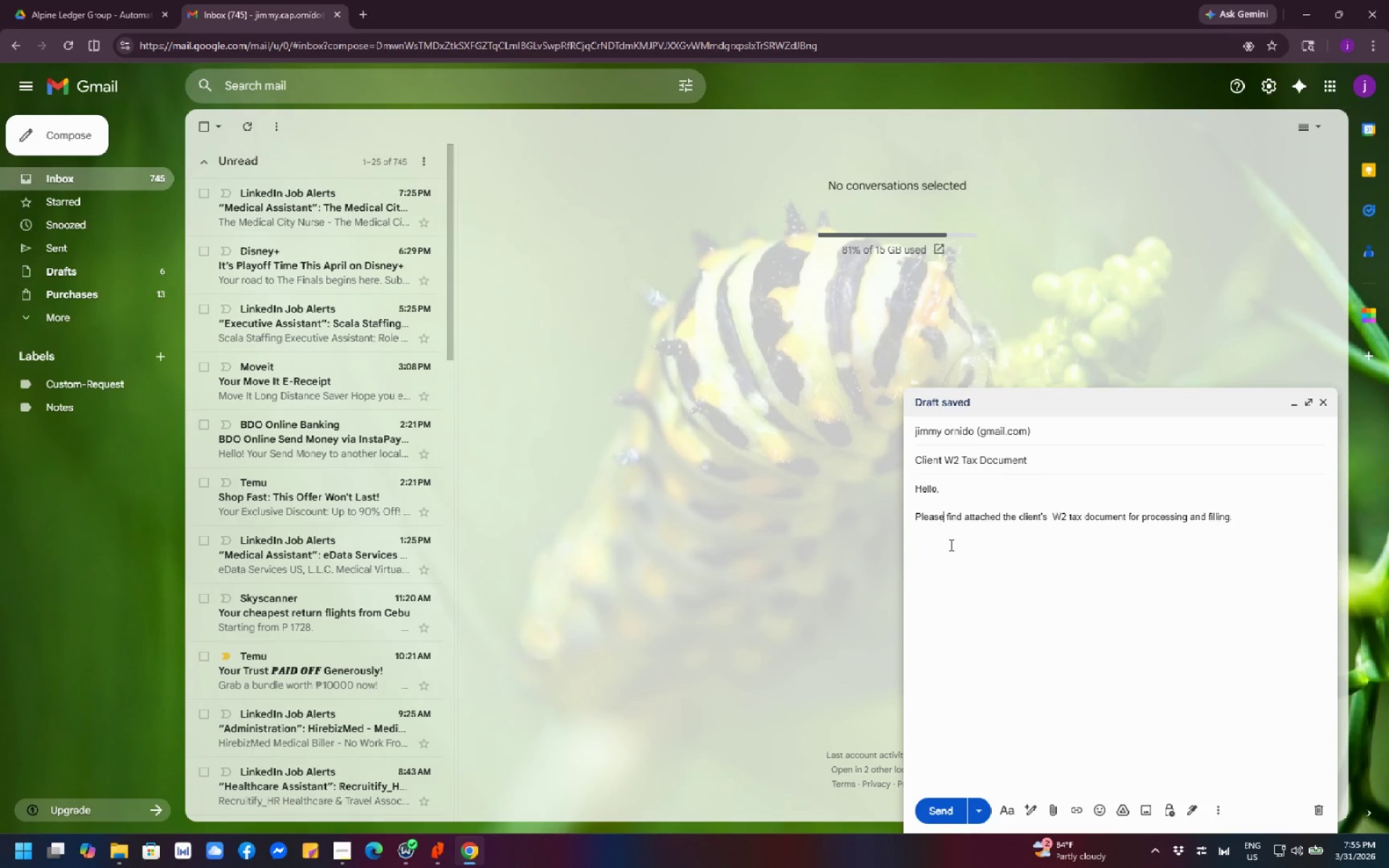 
left_click([950, 545])
 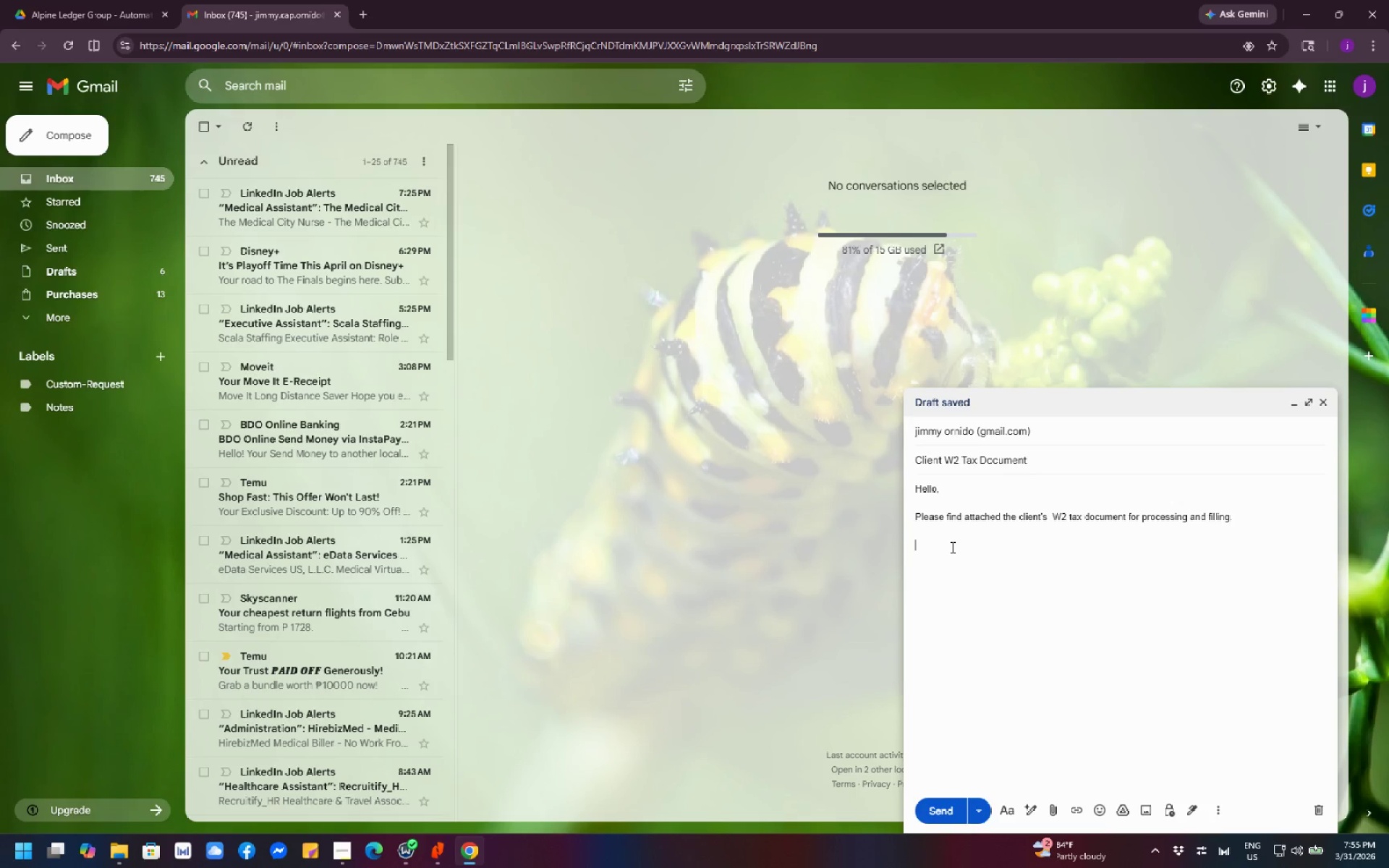 
type(Best,)
 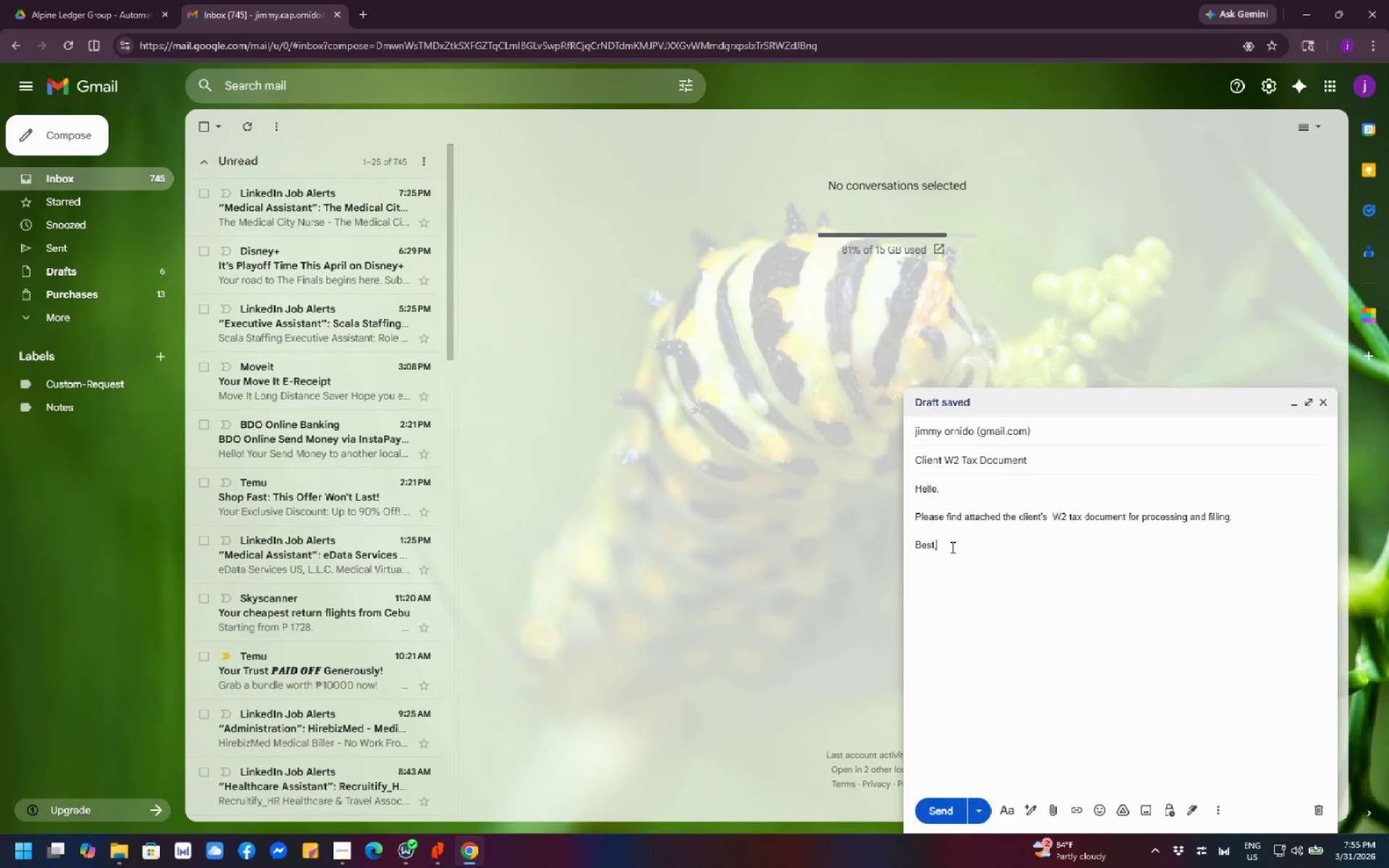 
key(Shift+Enter)
 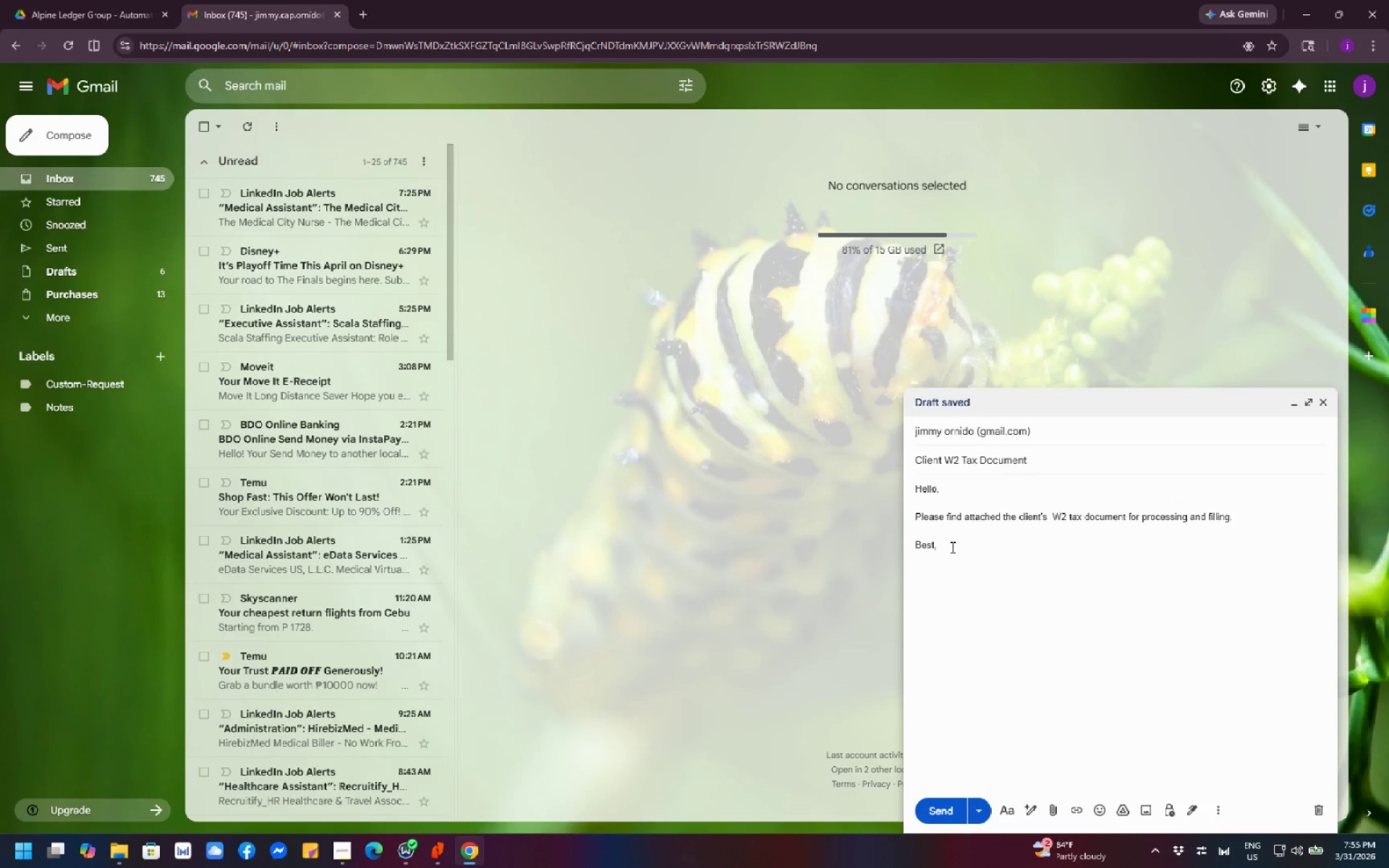 
wait(10.33)
 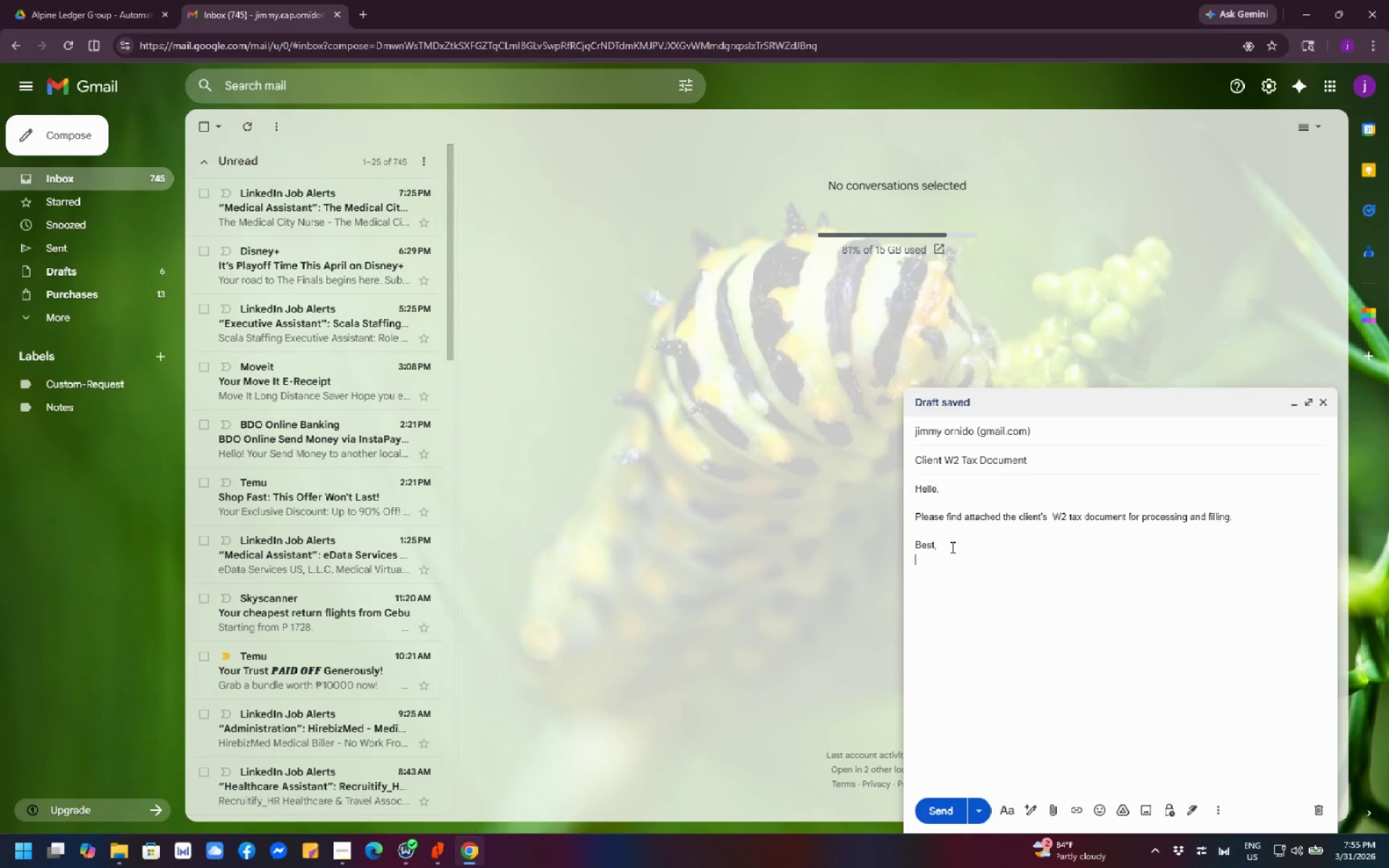 
type(Sarah Coleman)
 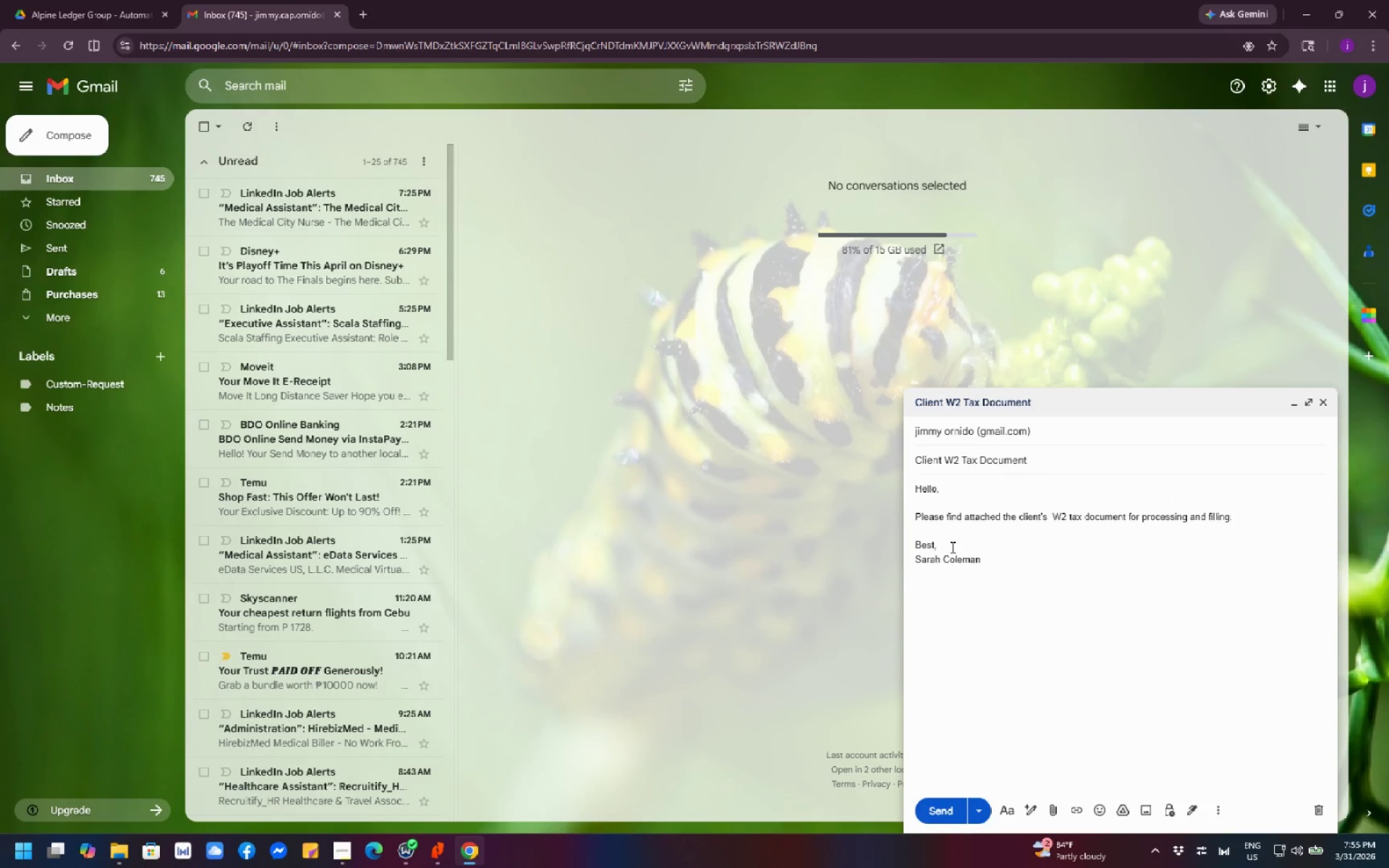 
left_click([1041, 582])
 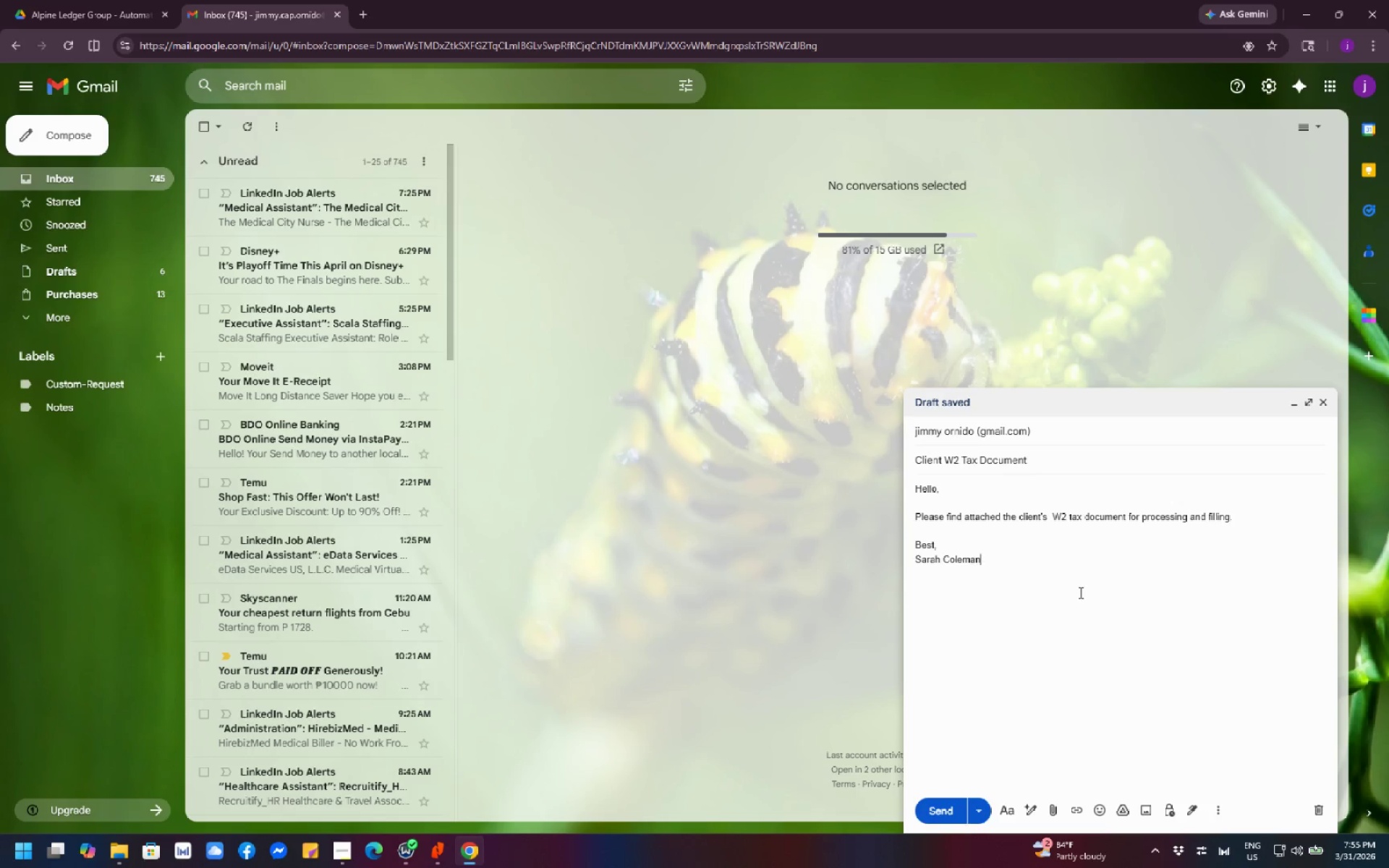 
scroll: coordinate [1082, 592], scroll_direction: down, amount: 2.0
 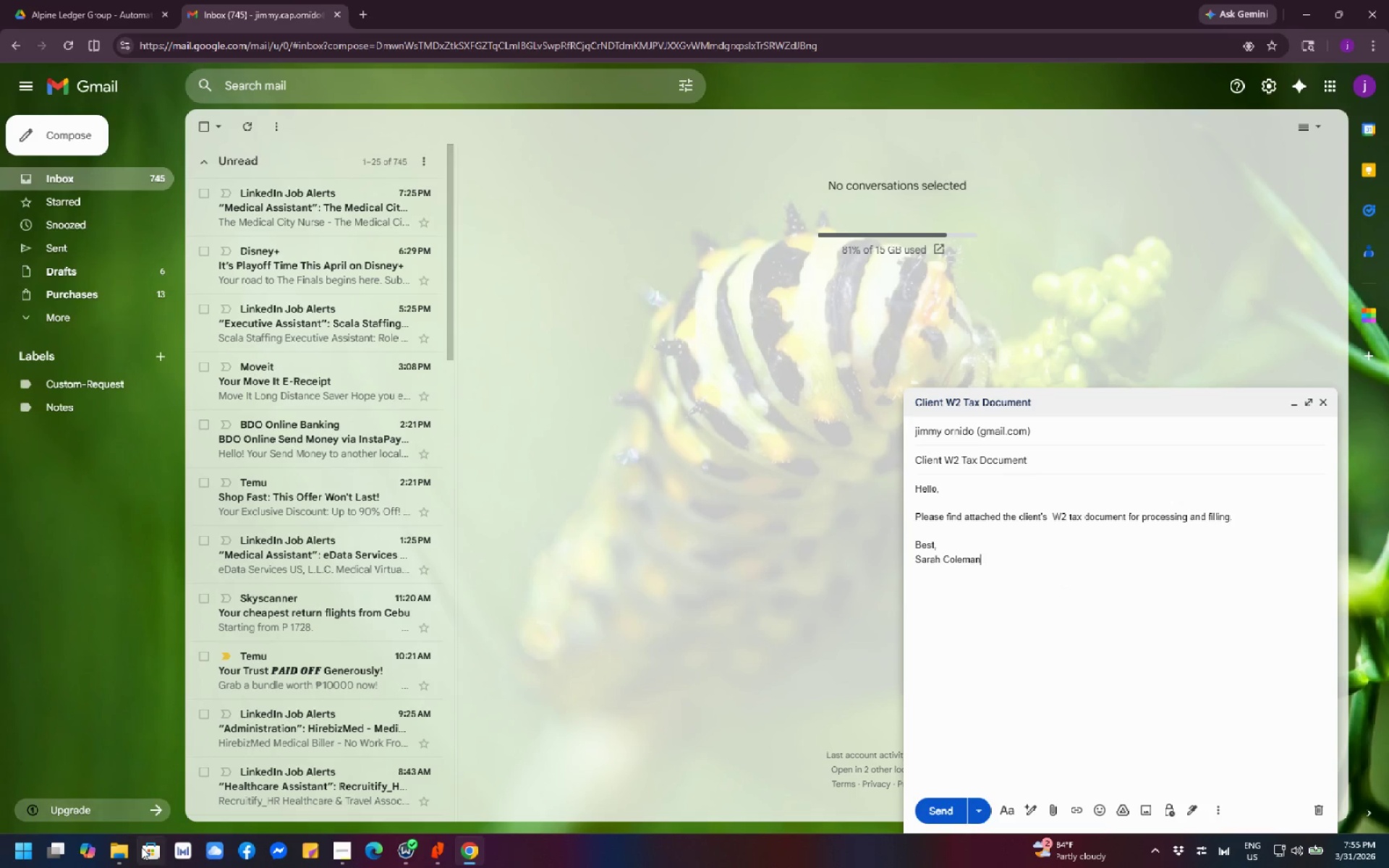 
wait(5.1)
 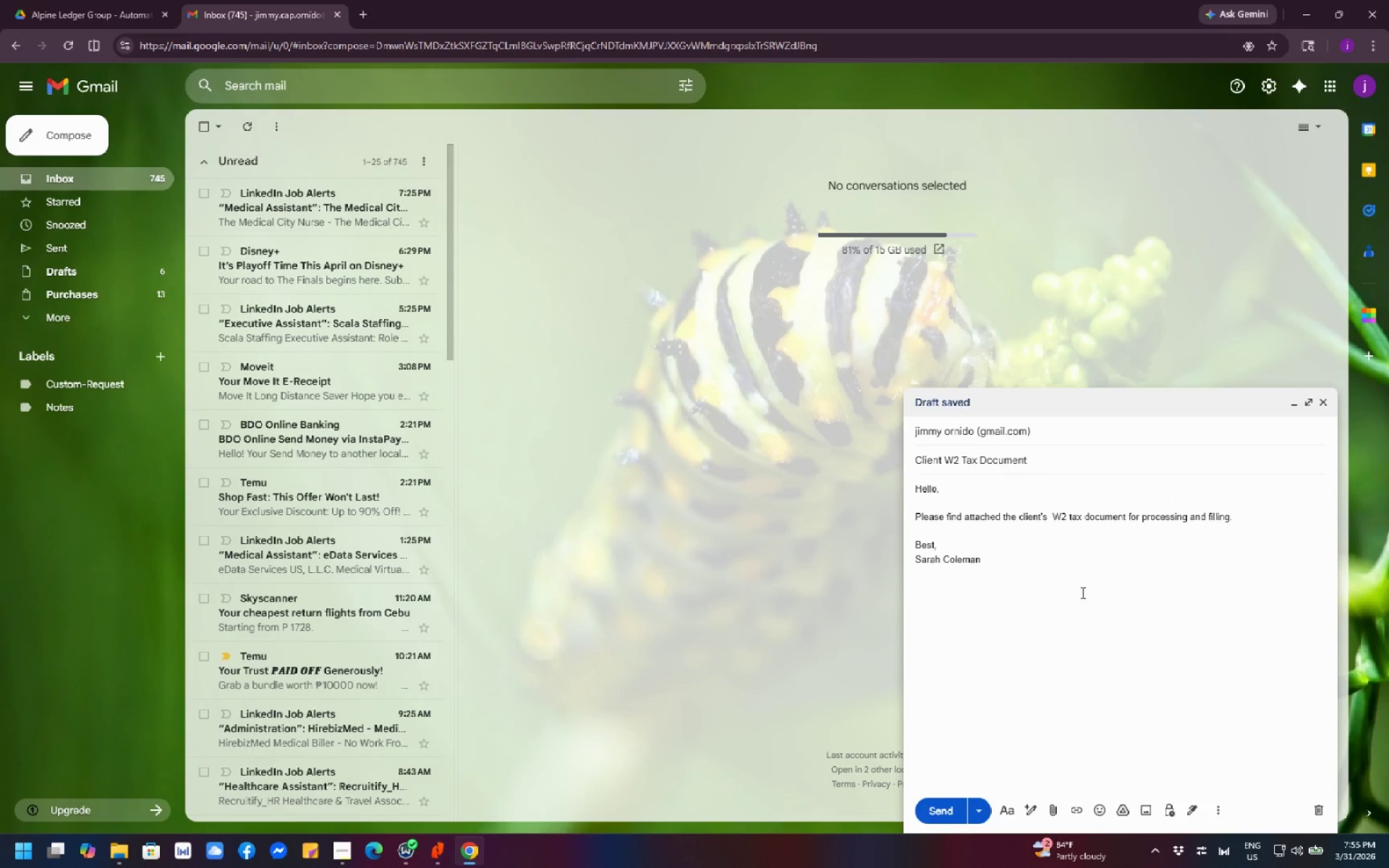 
left_click([129, 849])
 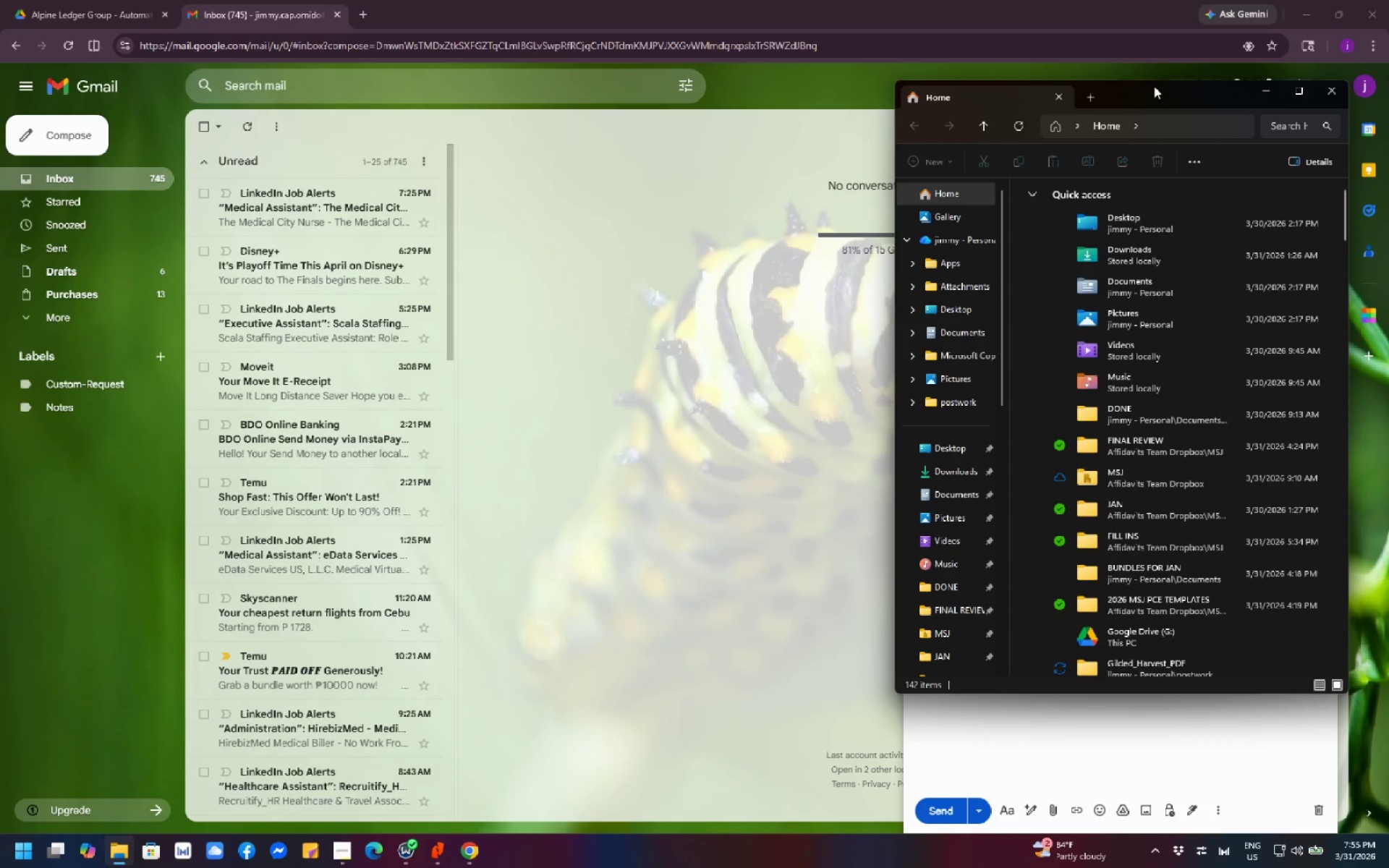 
left_click_drag(start_coordinate=[1154, 98], to_coordinate=[403, 115])
 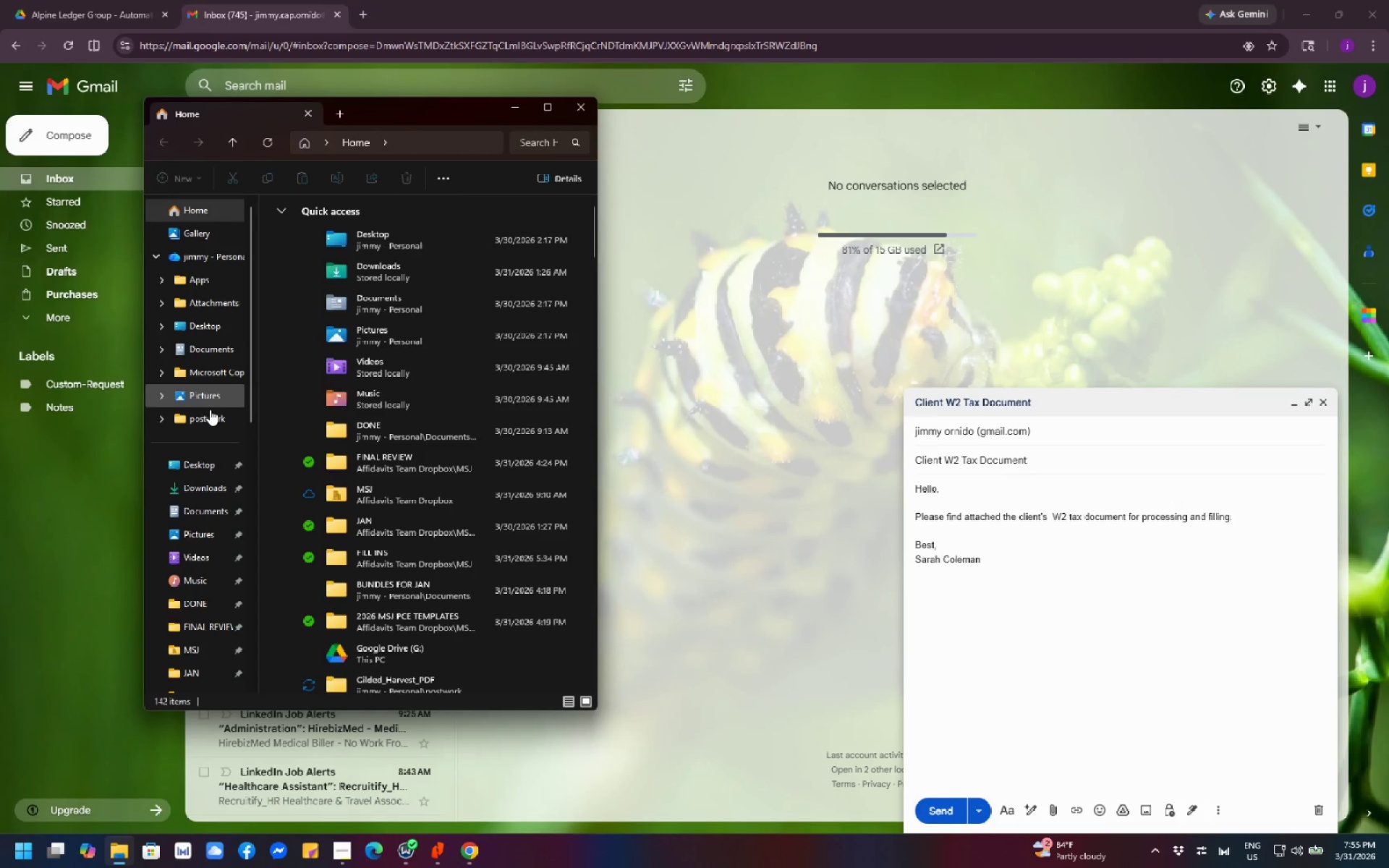 
left_click([201, 486])
 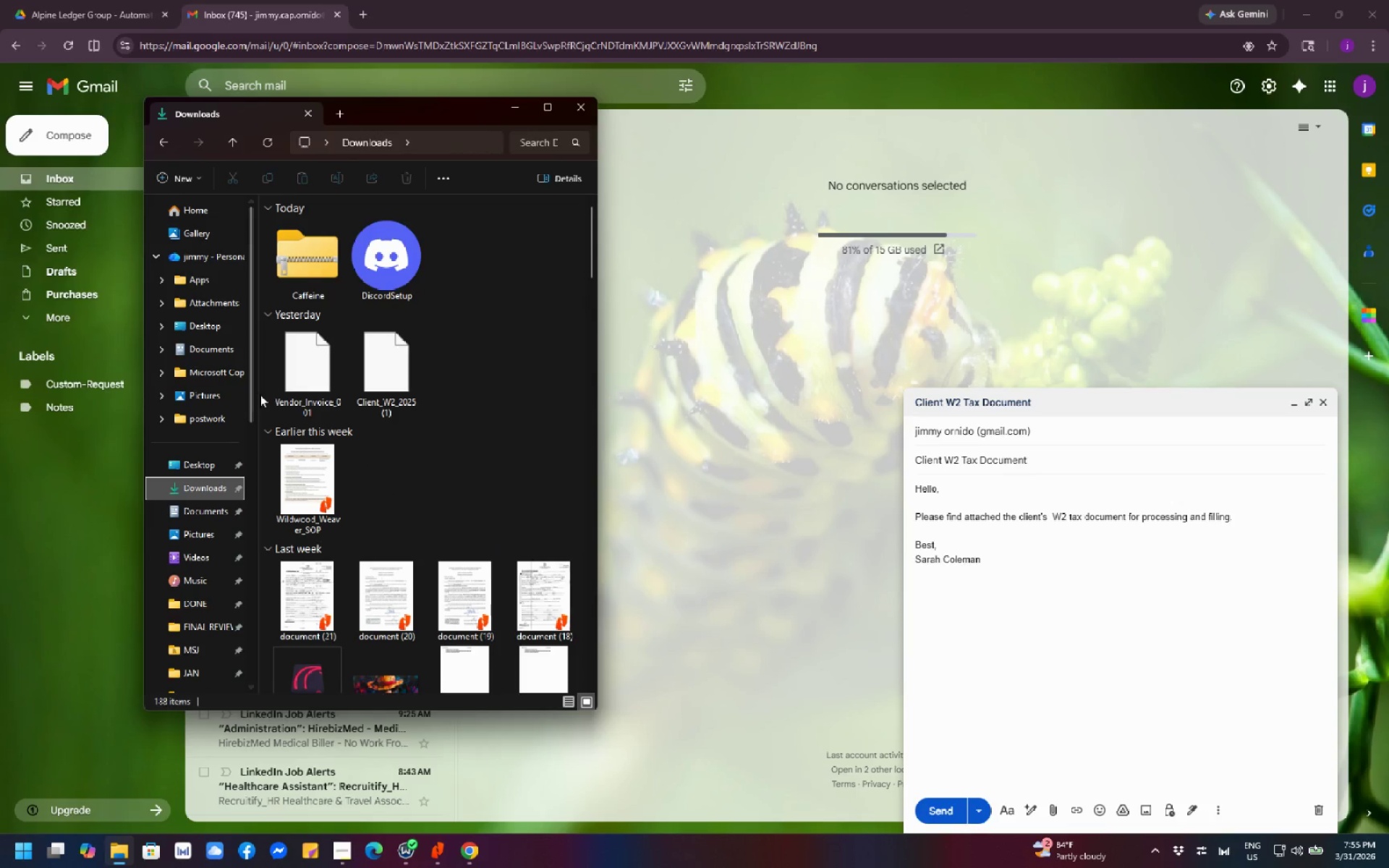 
scroll: coordinate [376, 379], scroll_direction: none, amount: 0.0
 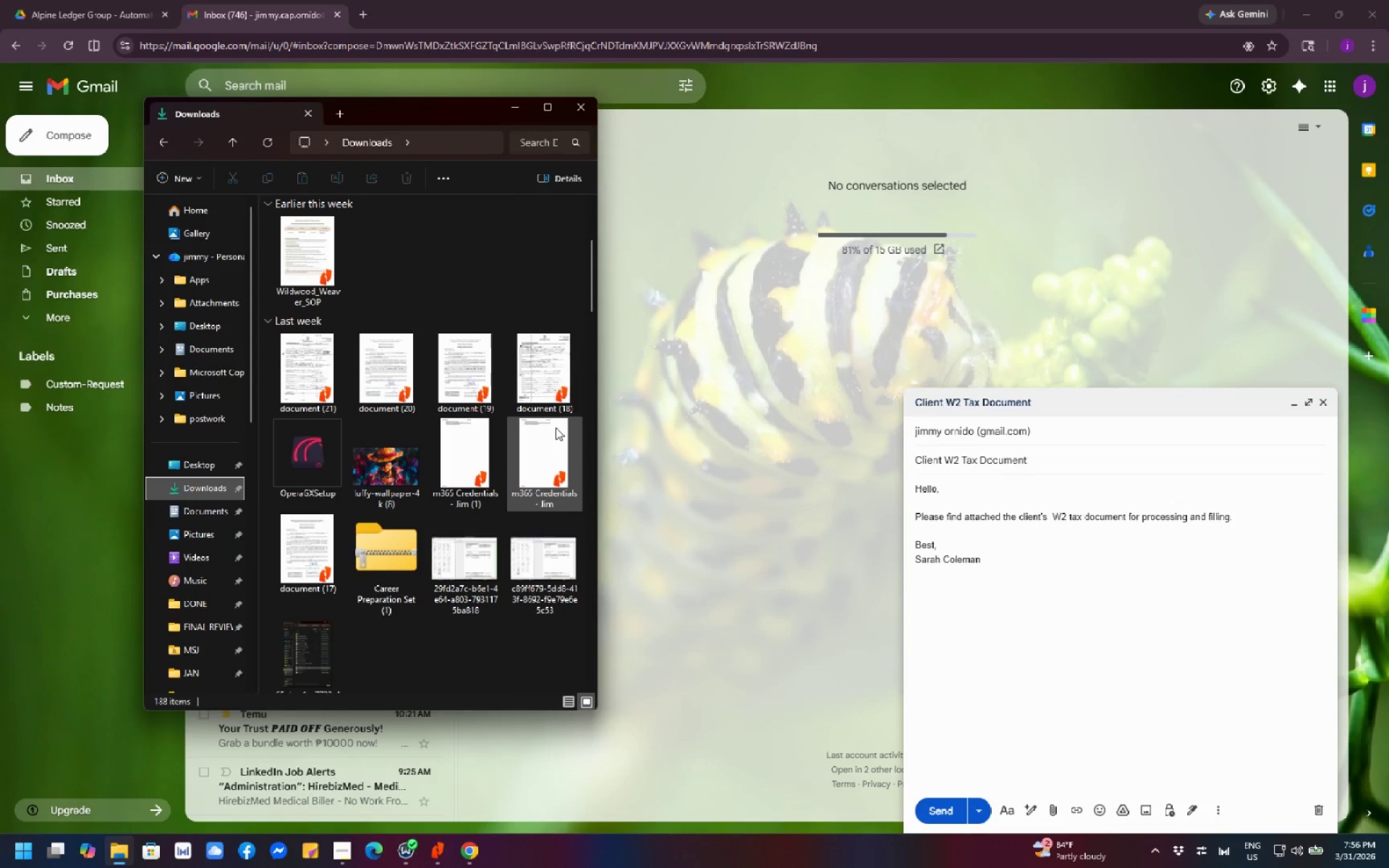 
wait(6.14)
 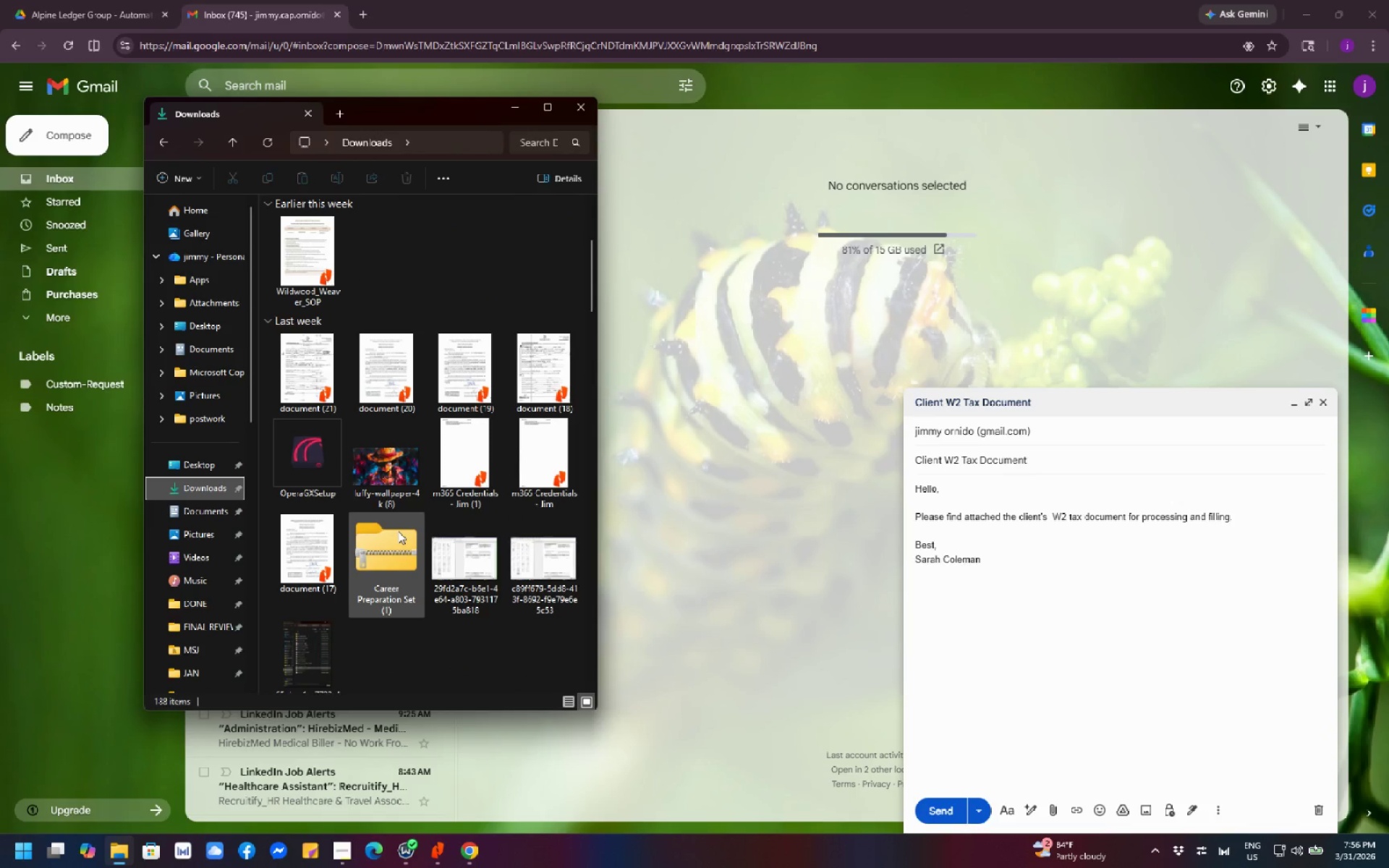 
scroll: coordinate [493, 446], scroll_direction: down, amount: 1.0
 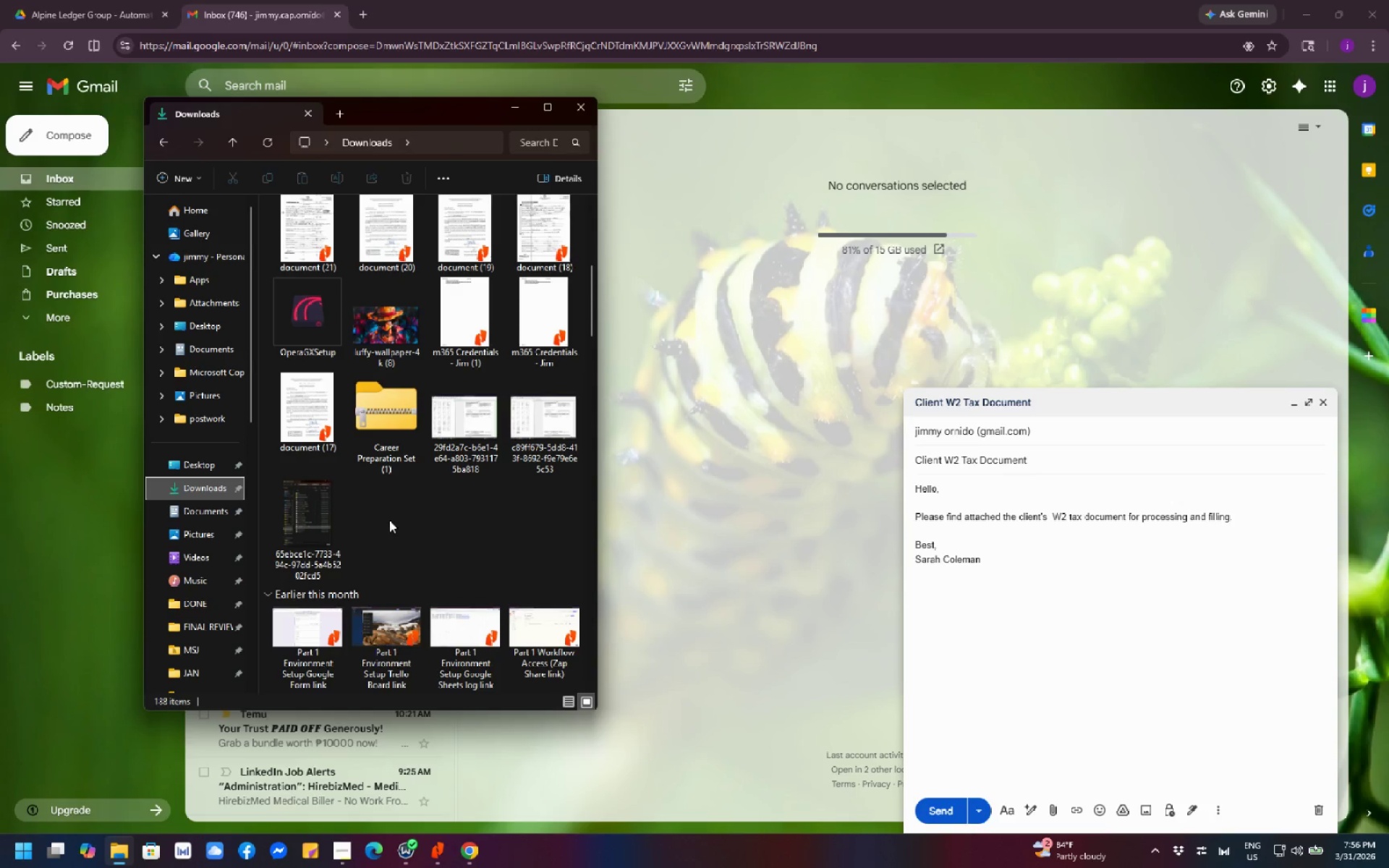 
scroll: coordinate [378, 494], scroll_direction: up, amount: 13.0
 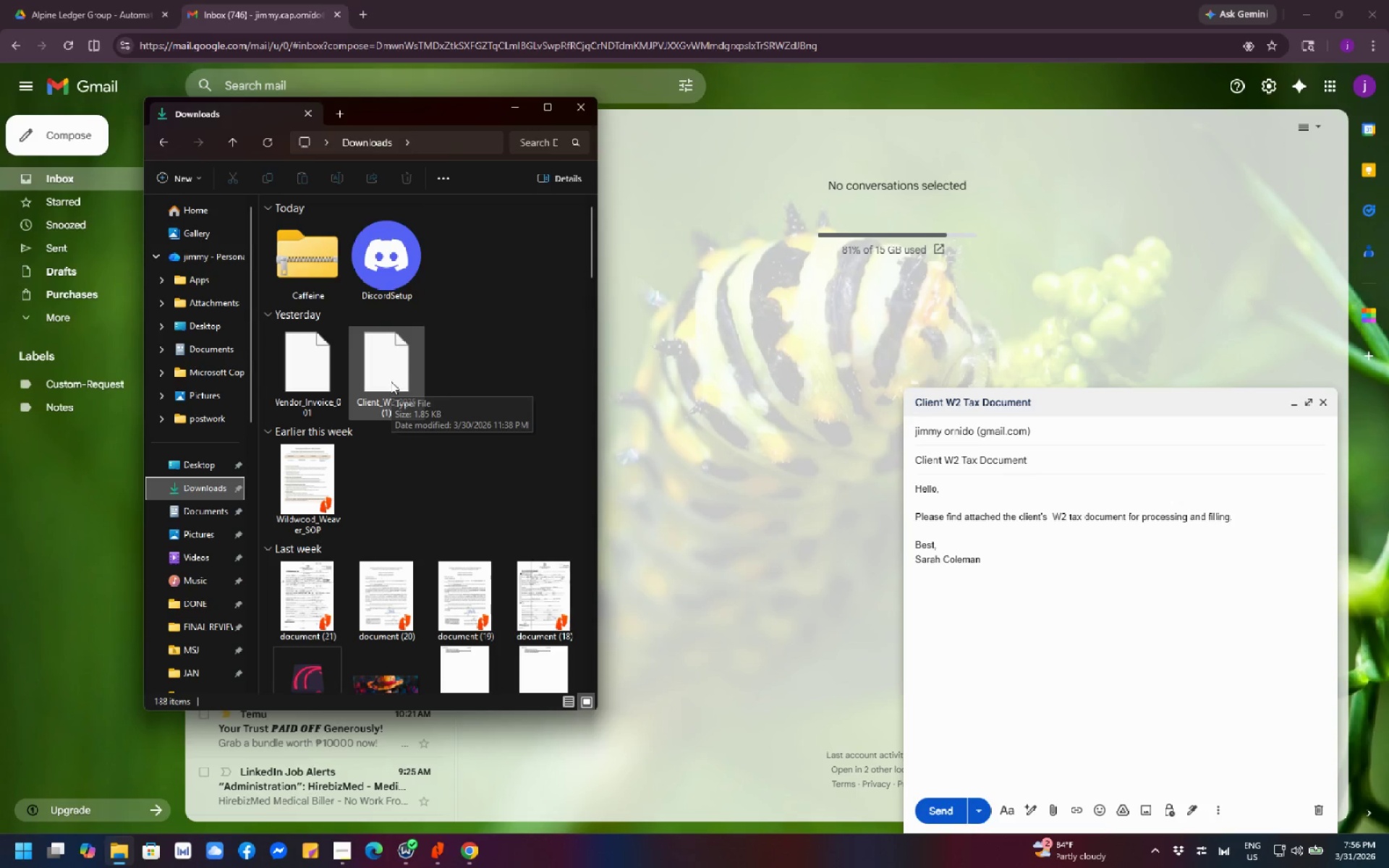 
left_click_drag(start_coordinate=[388, 380], to_coordinate=[339, 488])
 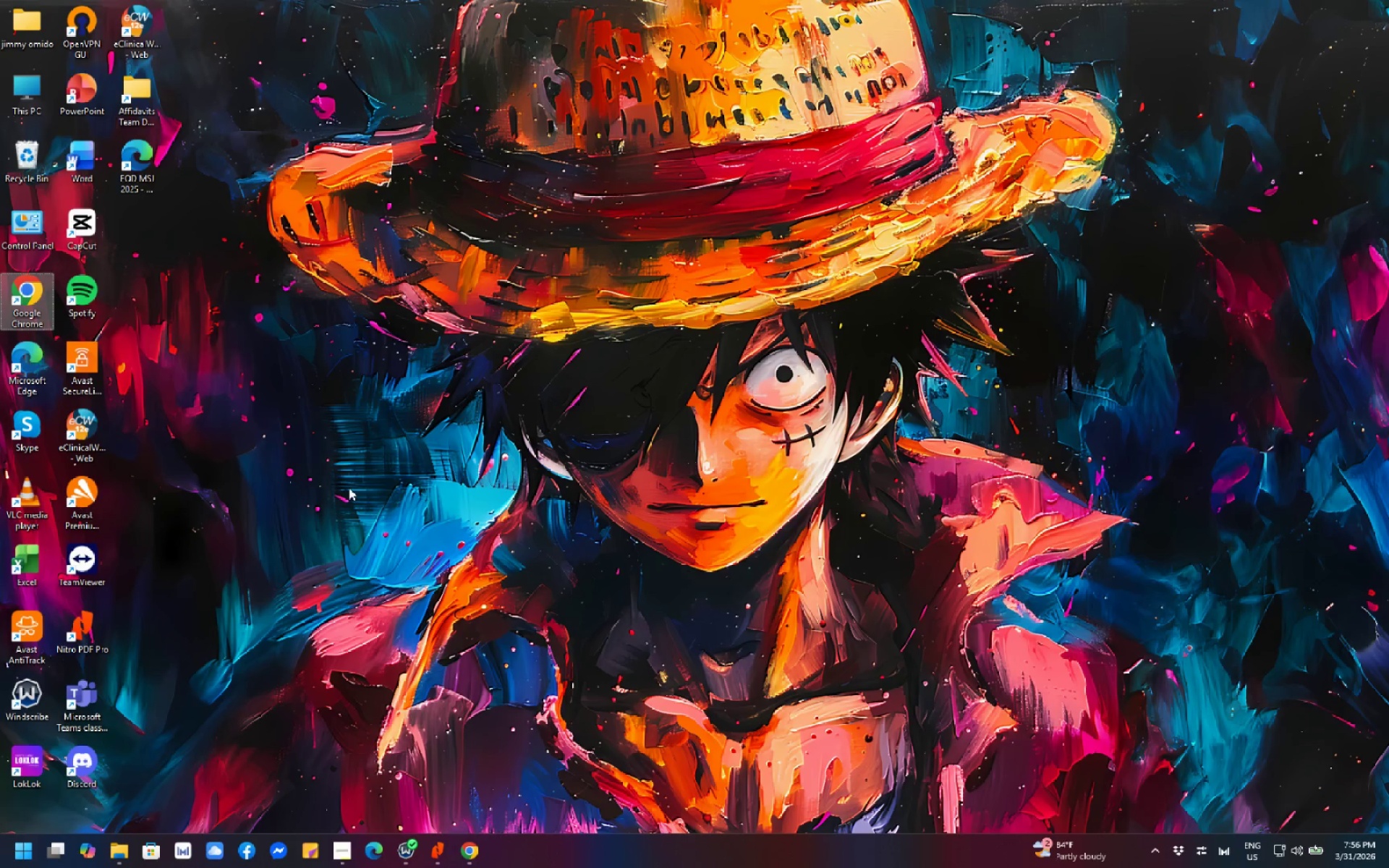 
key(Escape)
 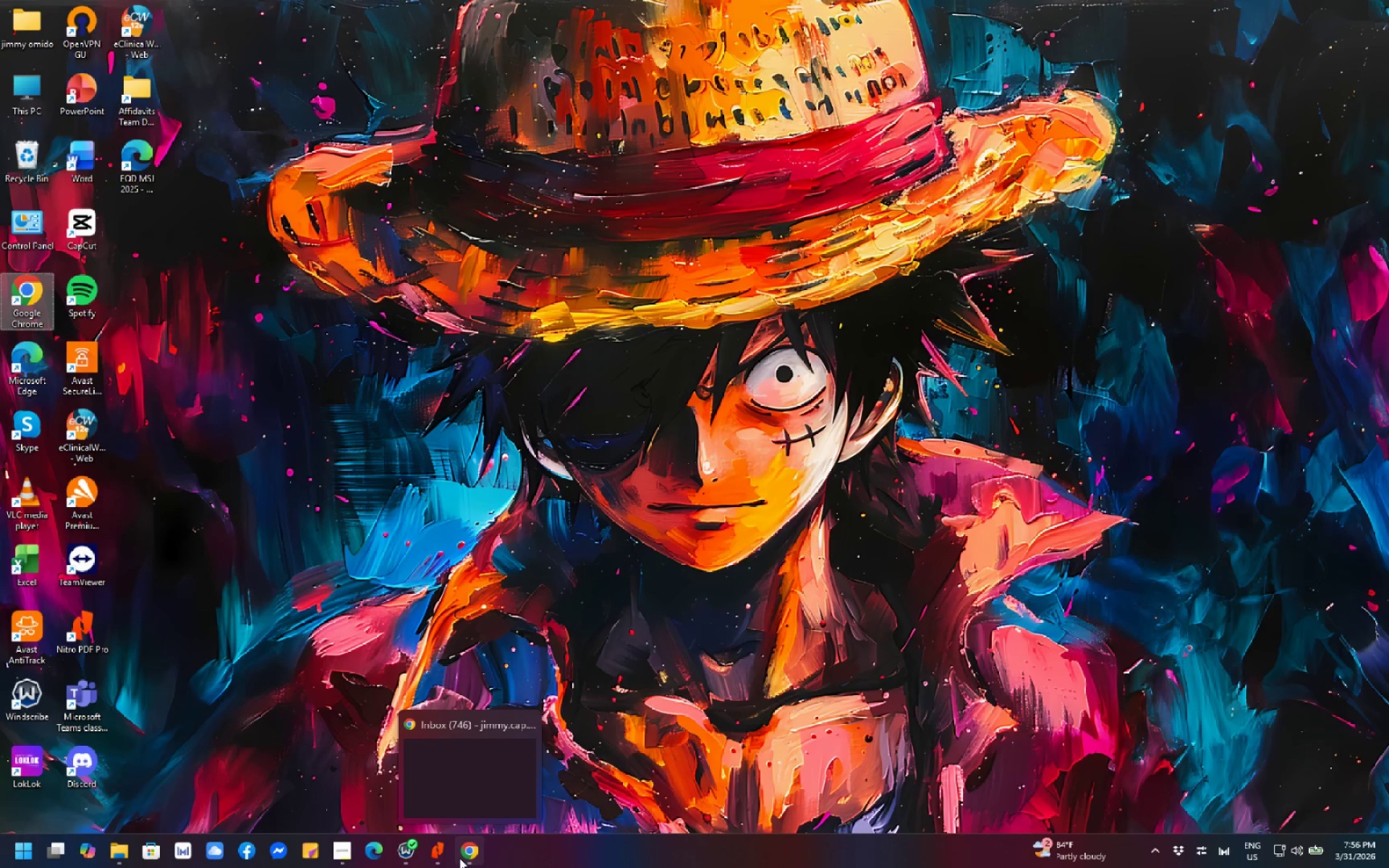 
left_click([459, 858])
 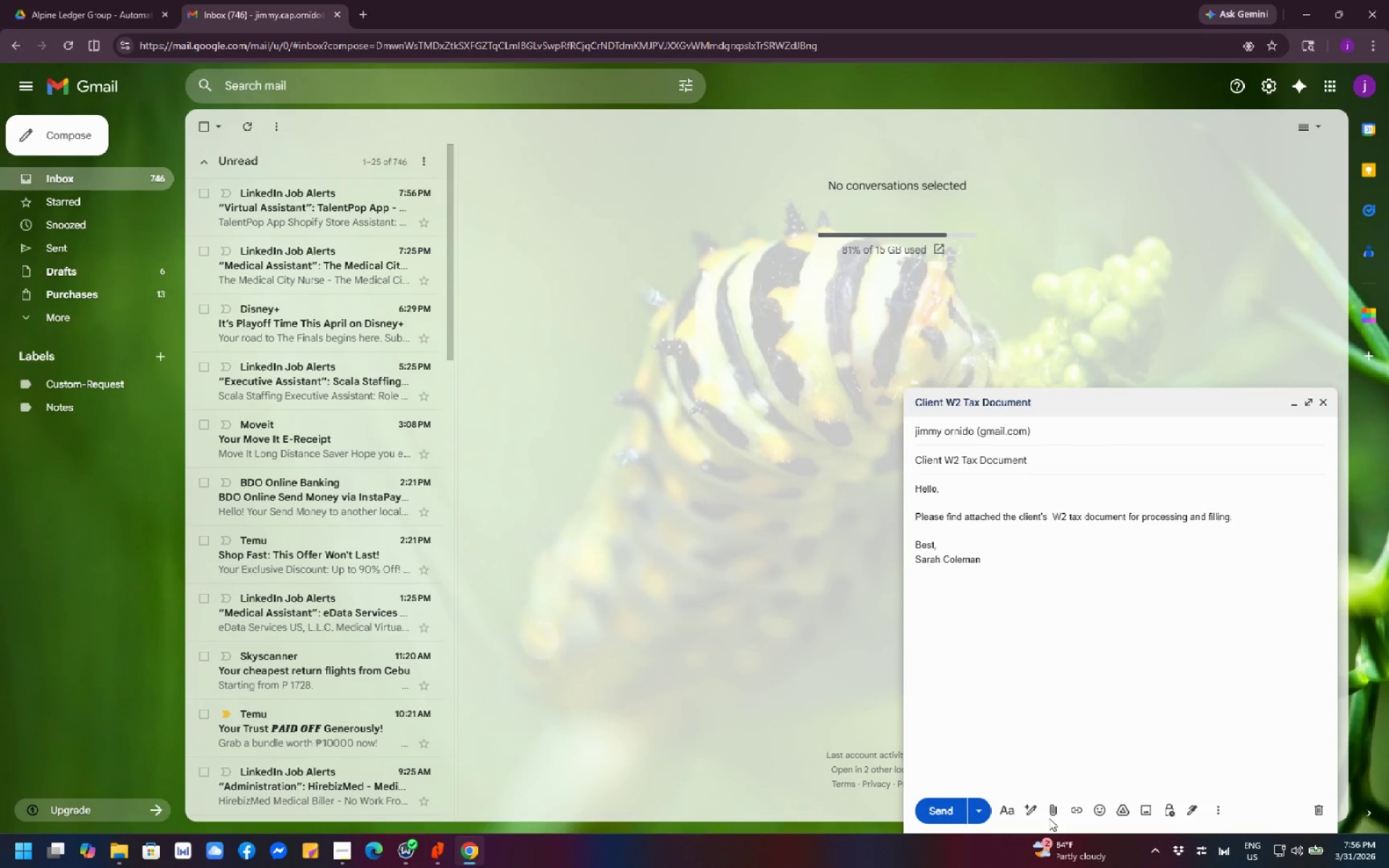 
left_click([123, 853])
 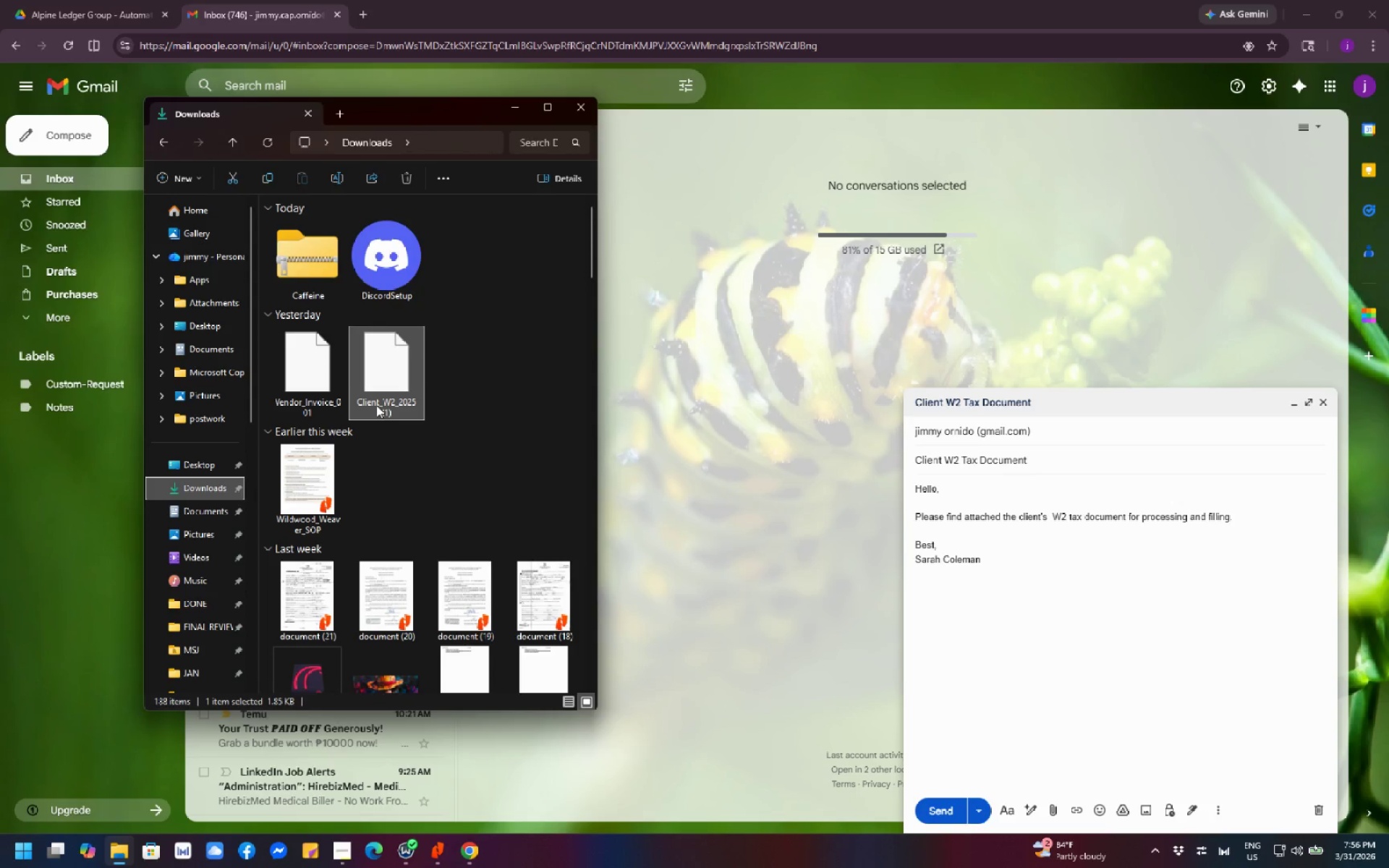 
double_click([376, 405])
 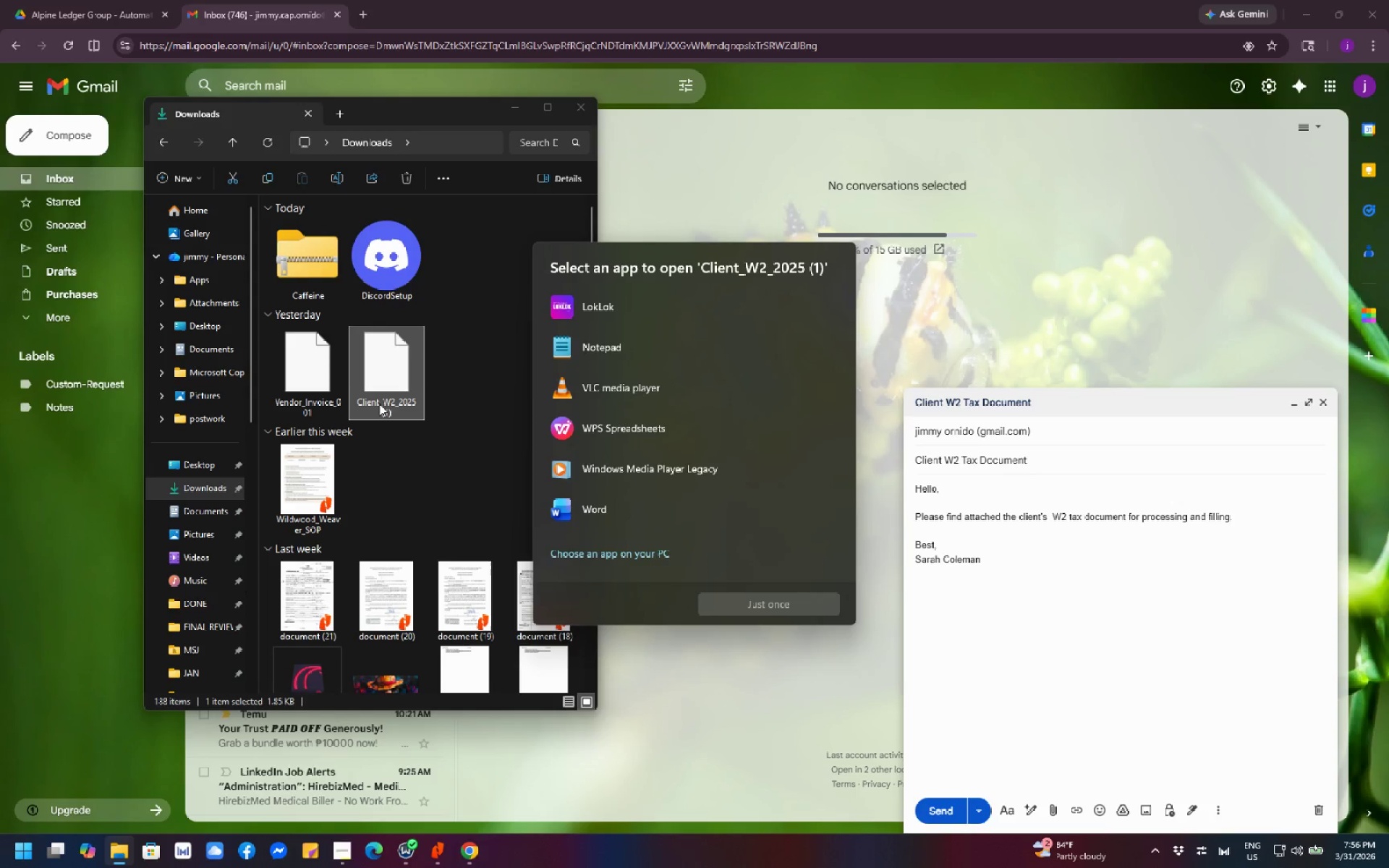 
wait(7.38)
 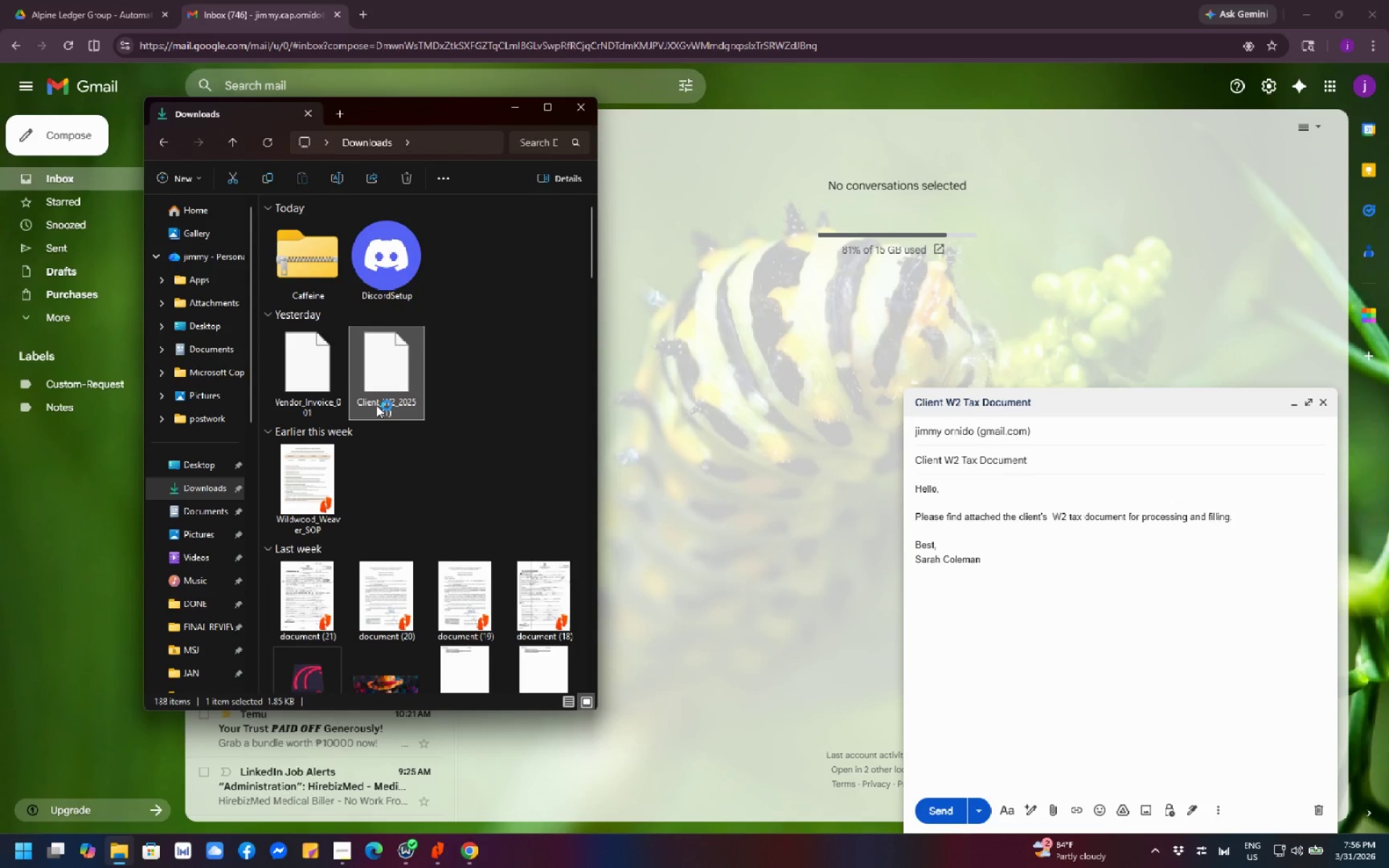 
scroll: coordinate [608, 464], scroll_direction: down, amount: 1.0
 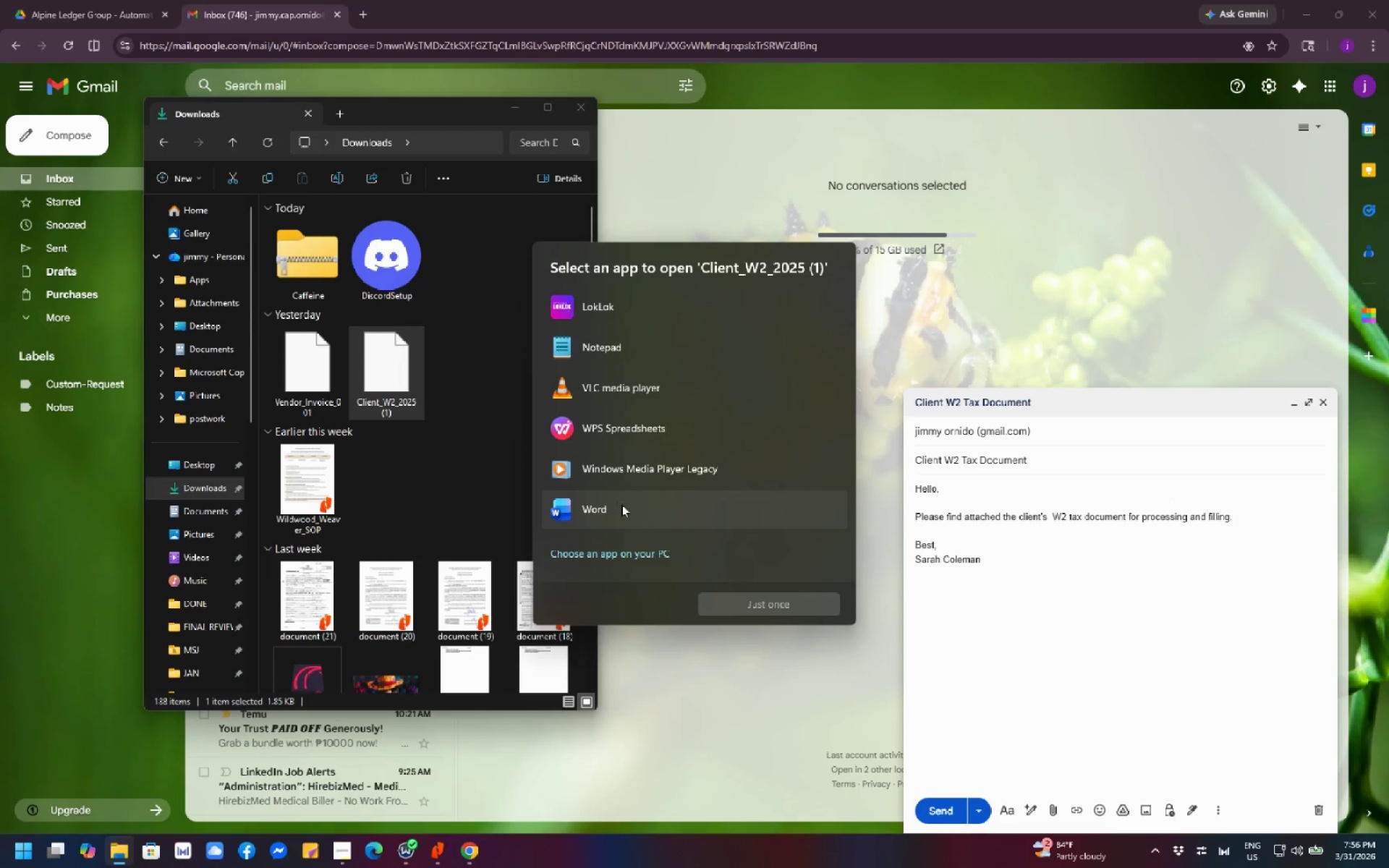 
left_click([621, 504])
 